 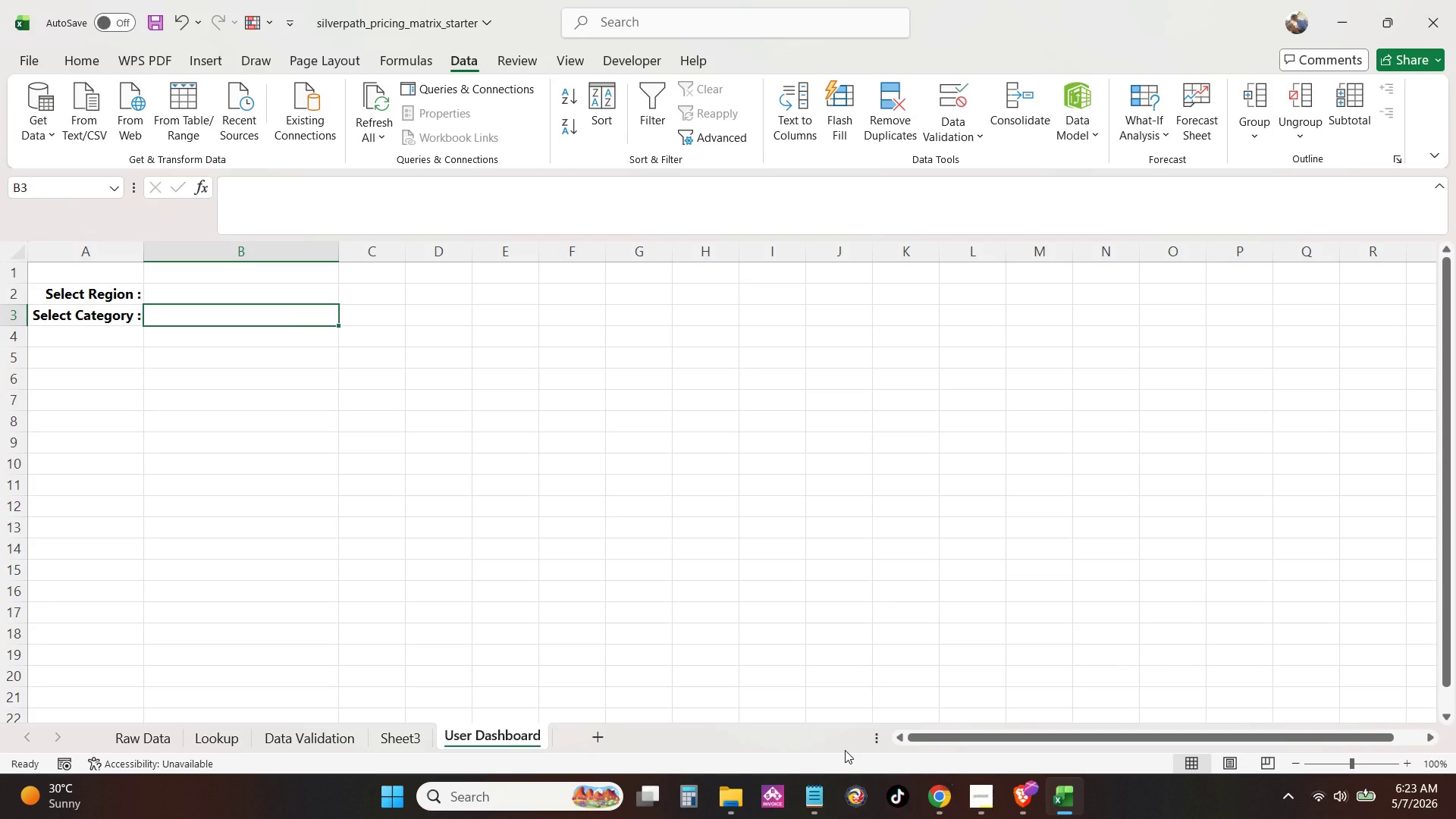 
double_click([412, 735])
 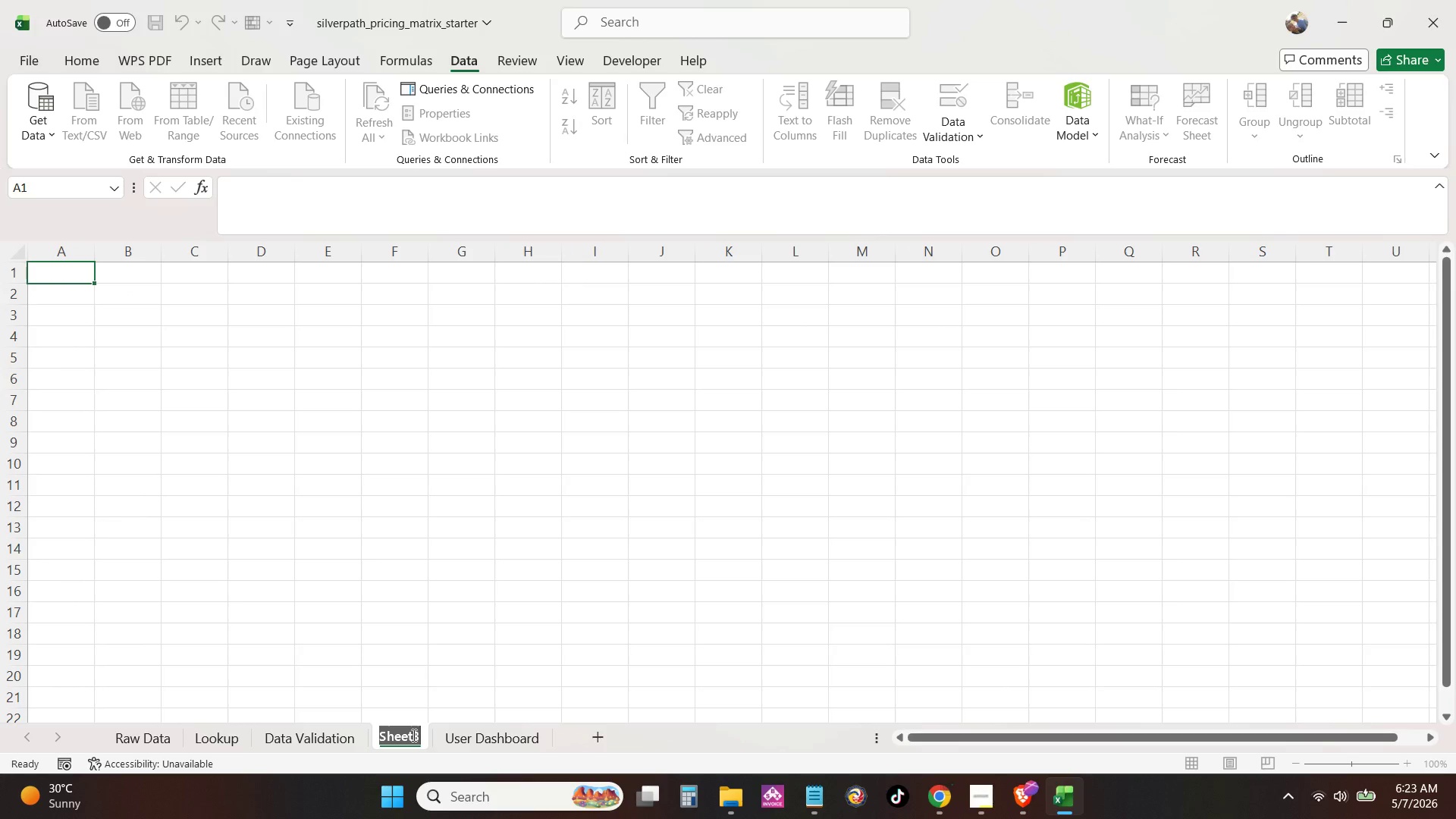 
type(Calculait)
key(Backspace)
key(Backspace)
type(tions)
 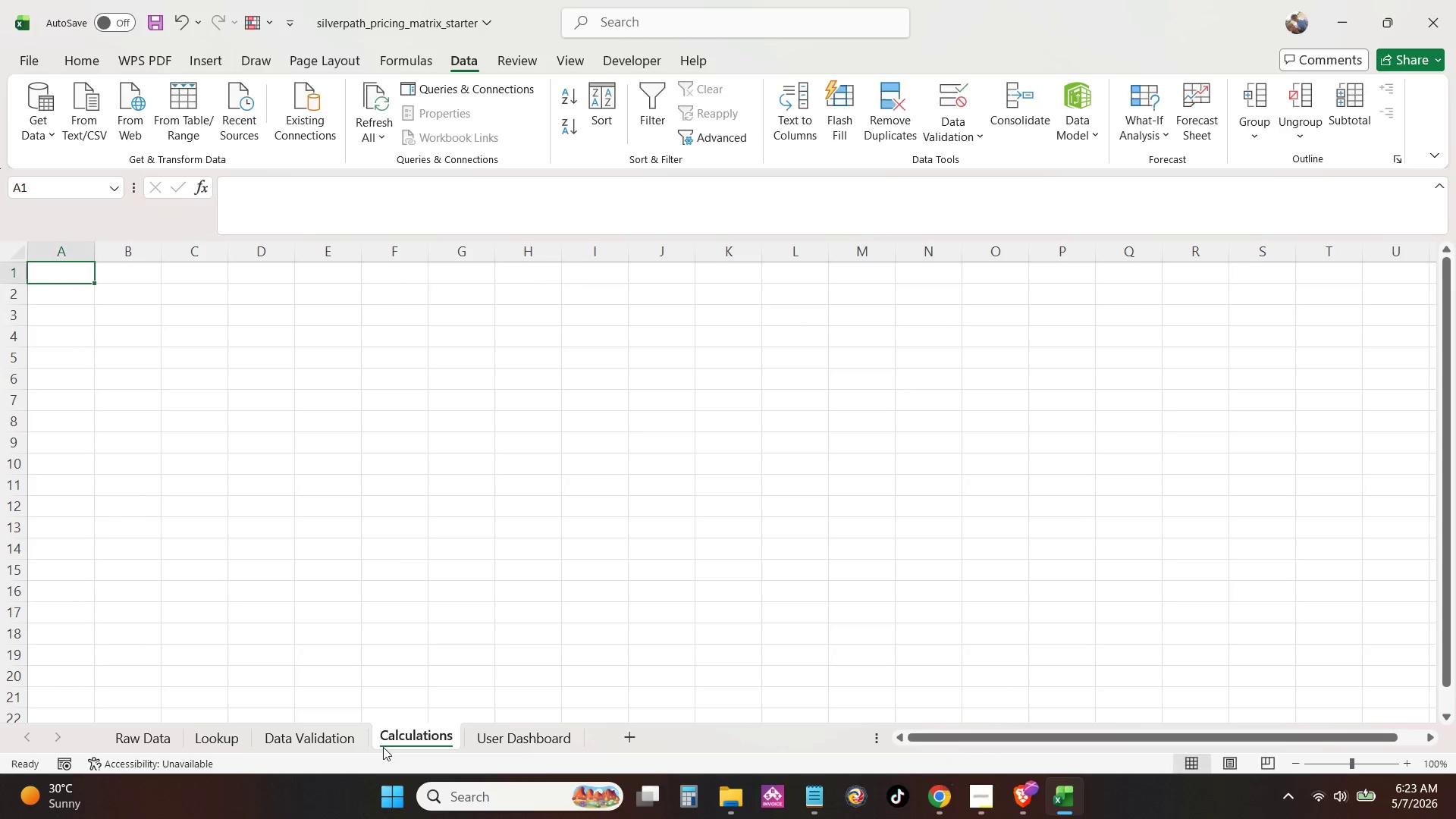 
key(Enter)
 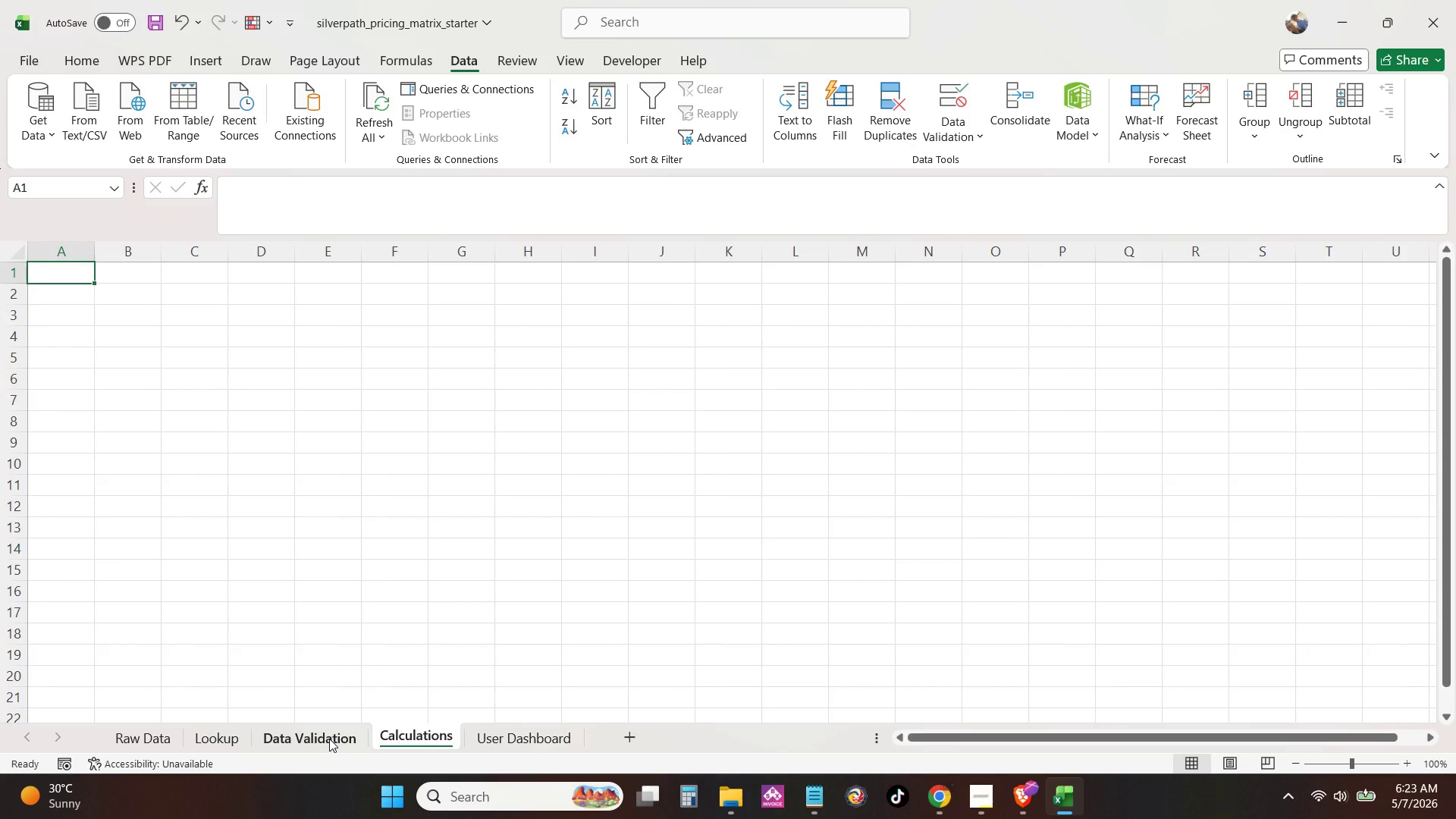 
wait(15.33)
 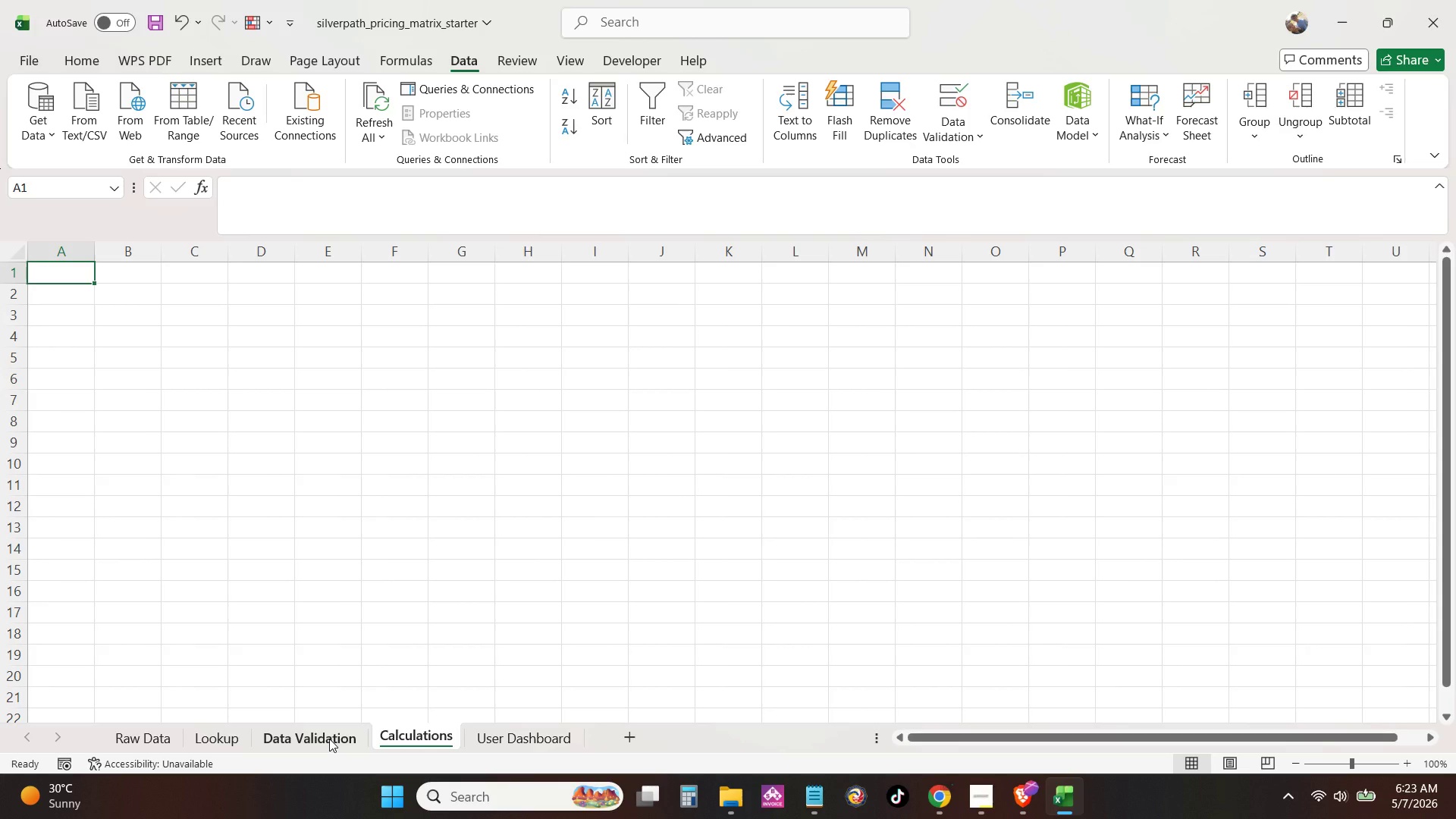 
key(Equal)
 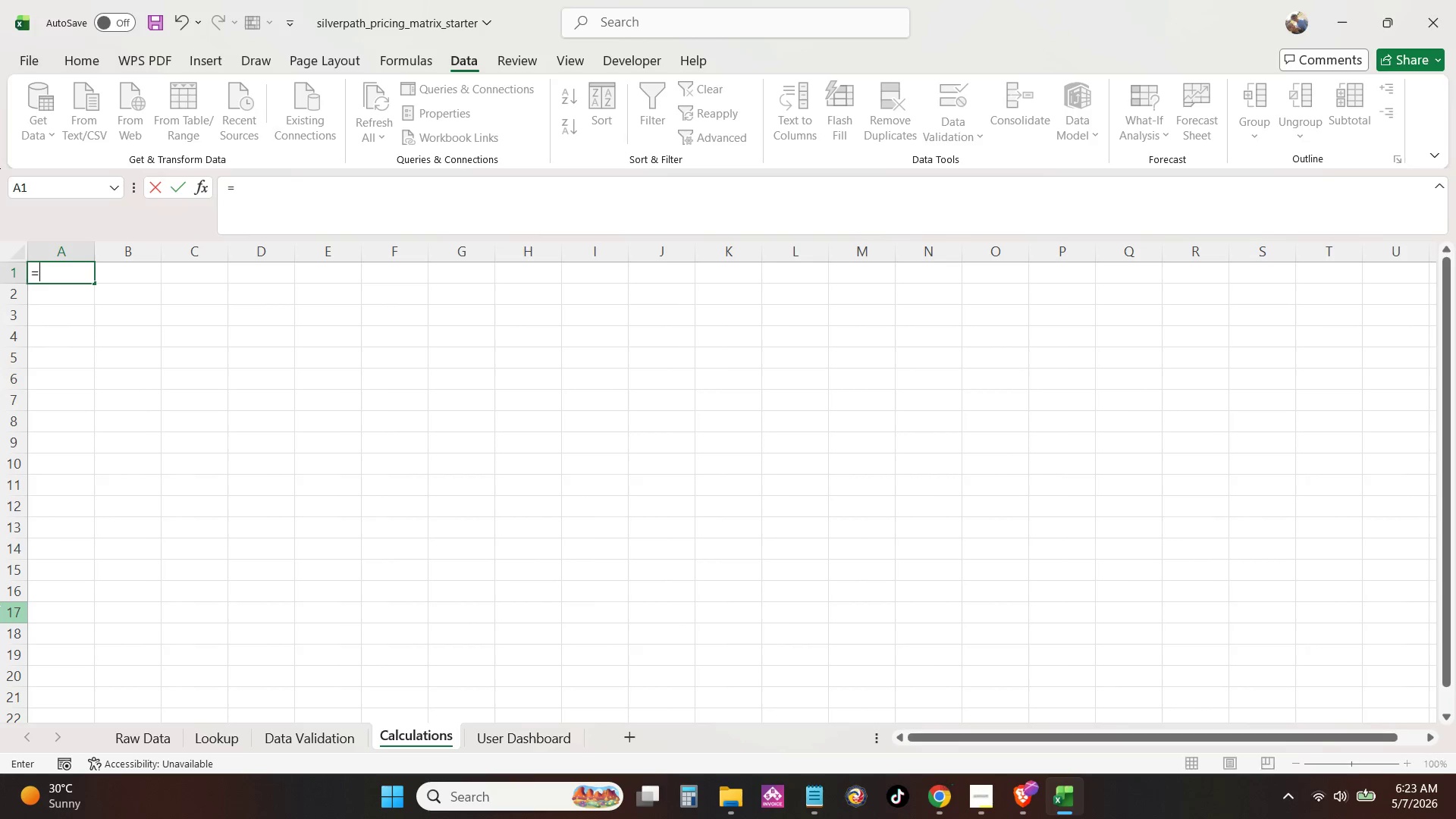 
hold_key(key=ShiftLeft, duration=0.48)
 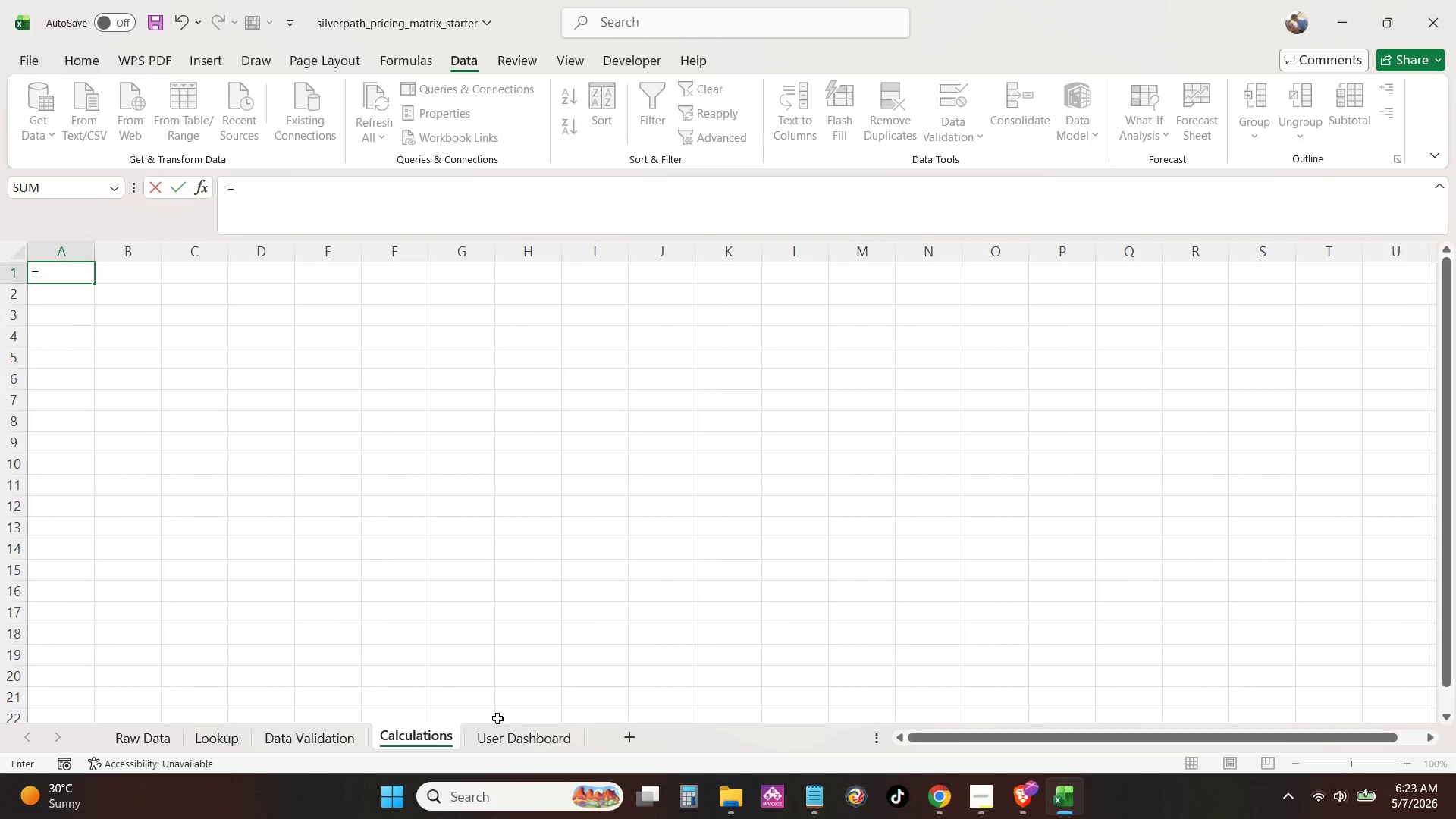 
left_click([509, 724])
 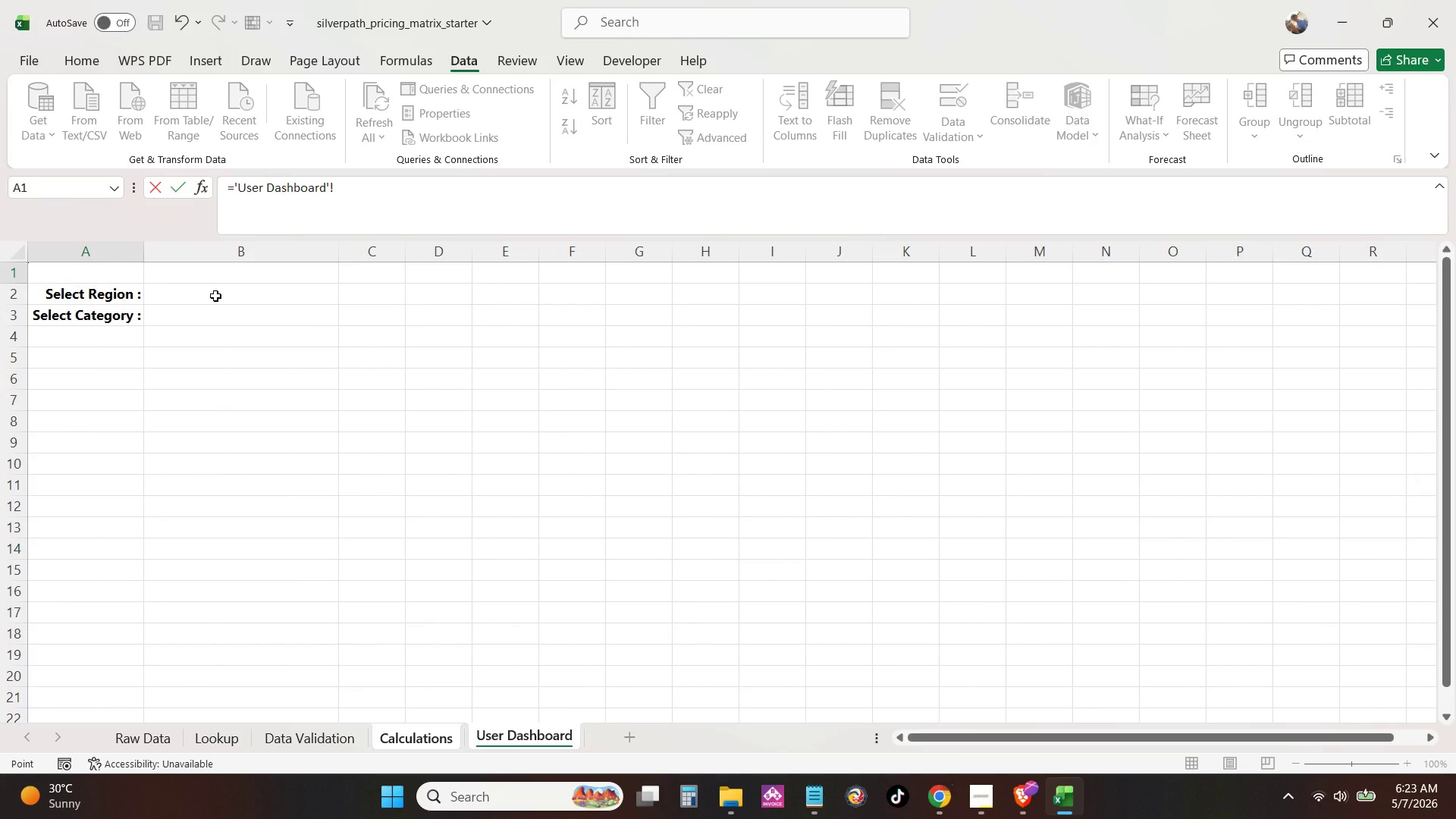 
left_click([215, 296])
 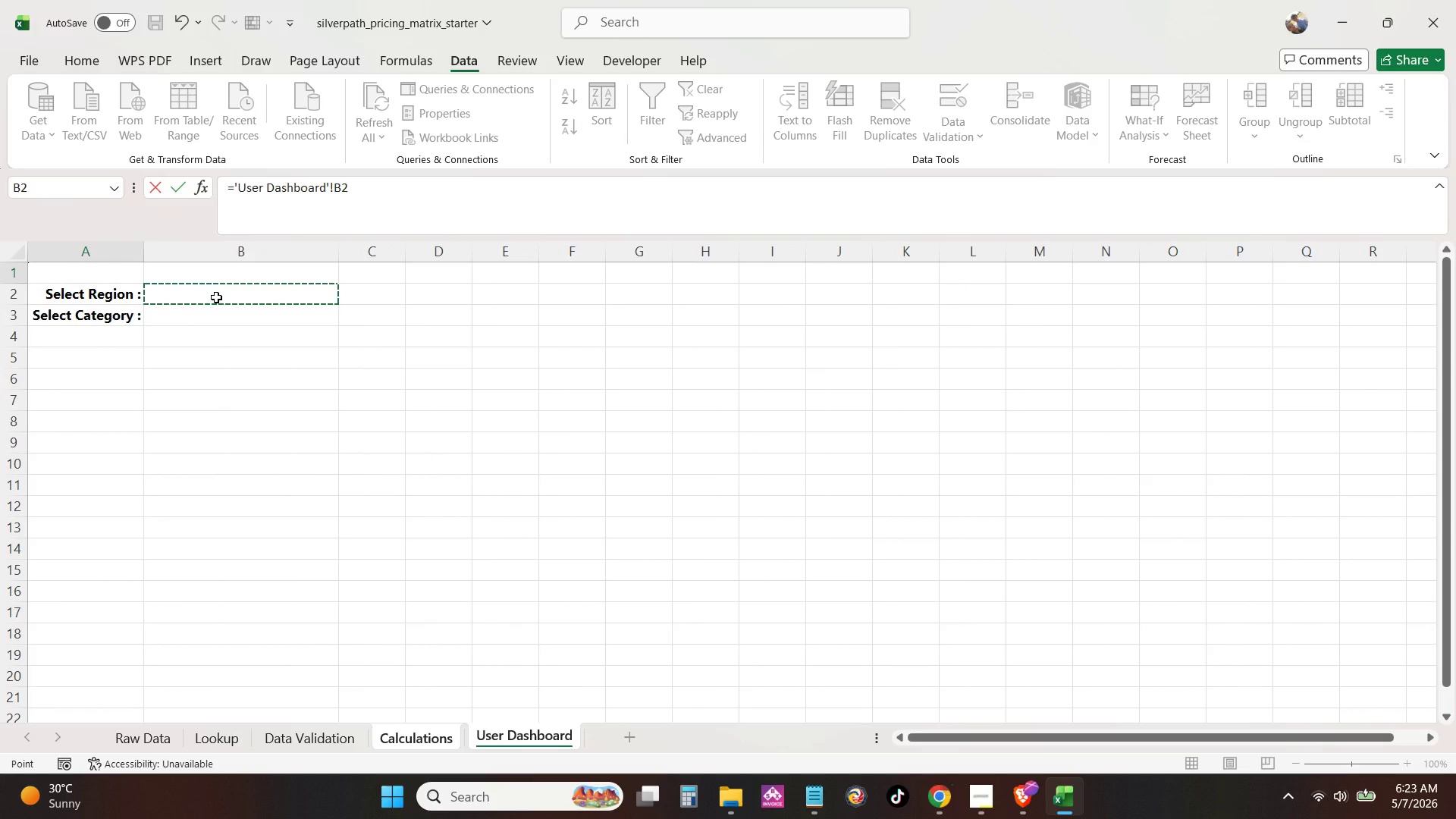 
key(NumpadEnter)
 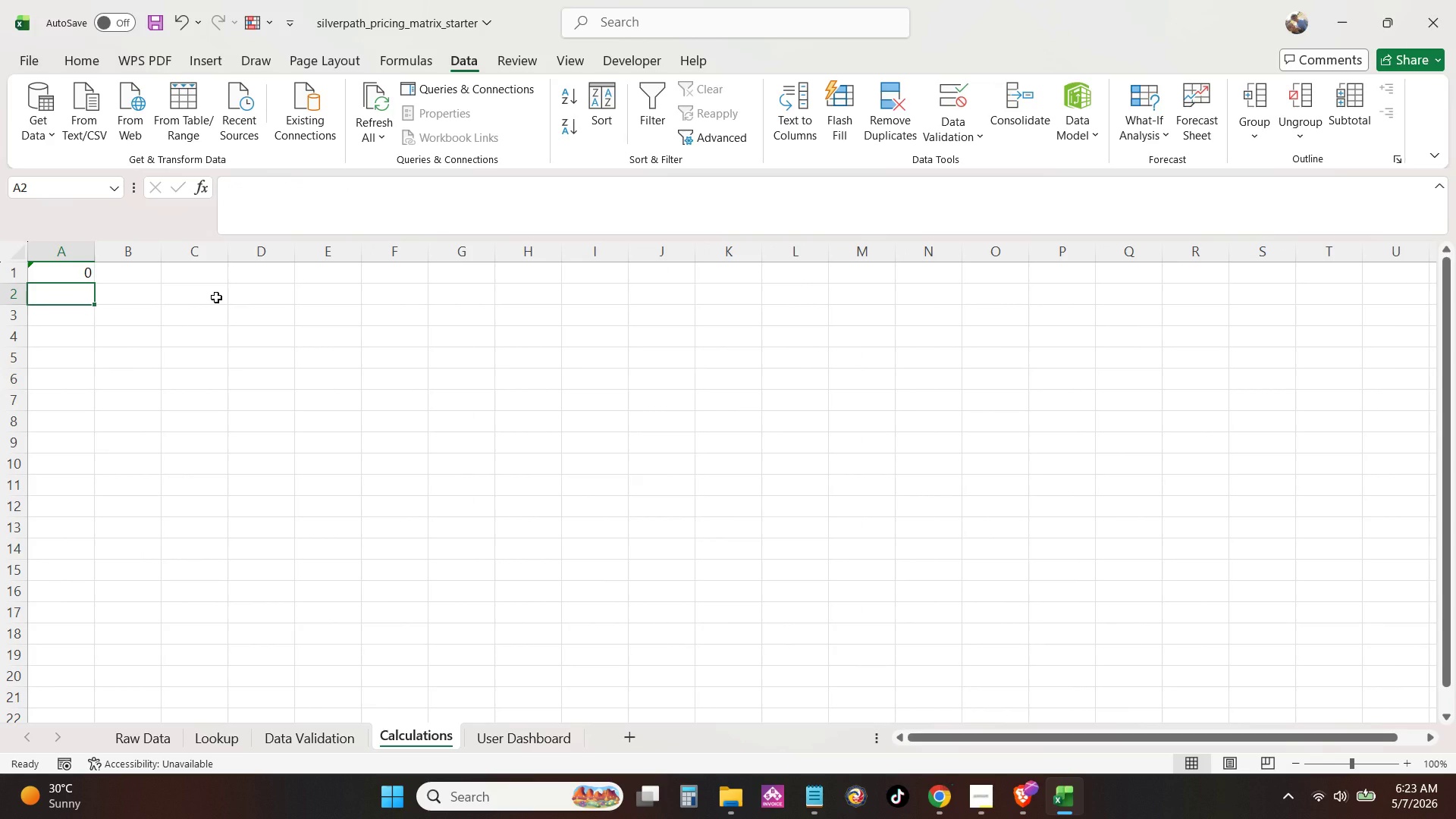 
key(Equal)
 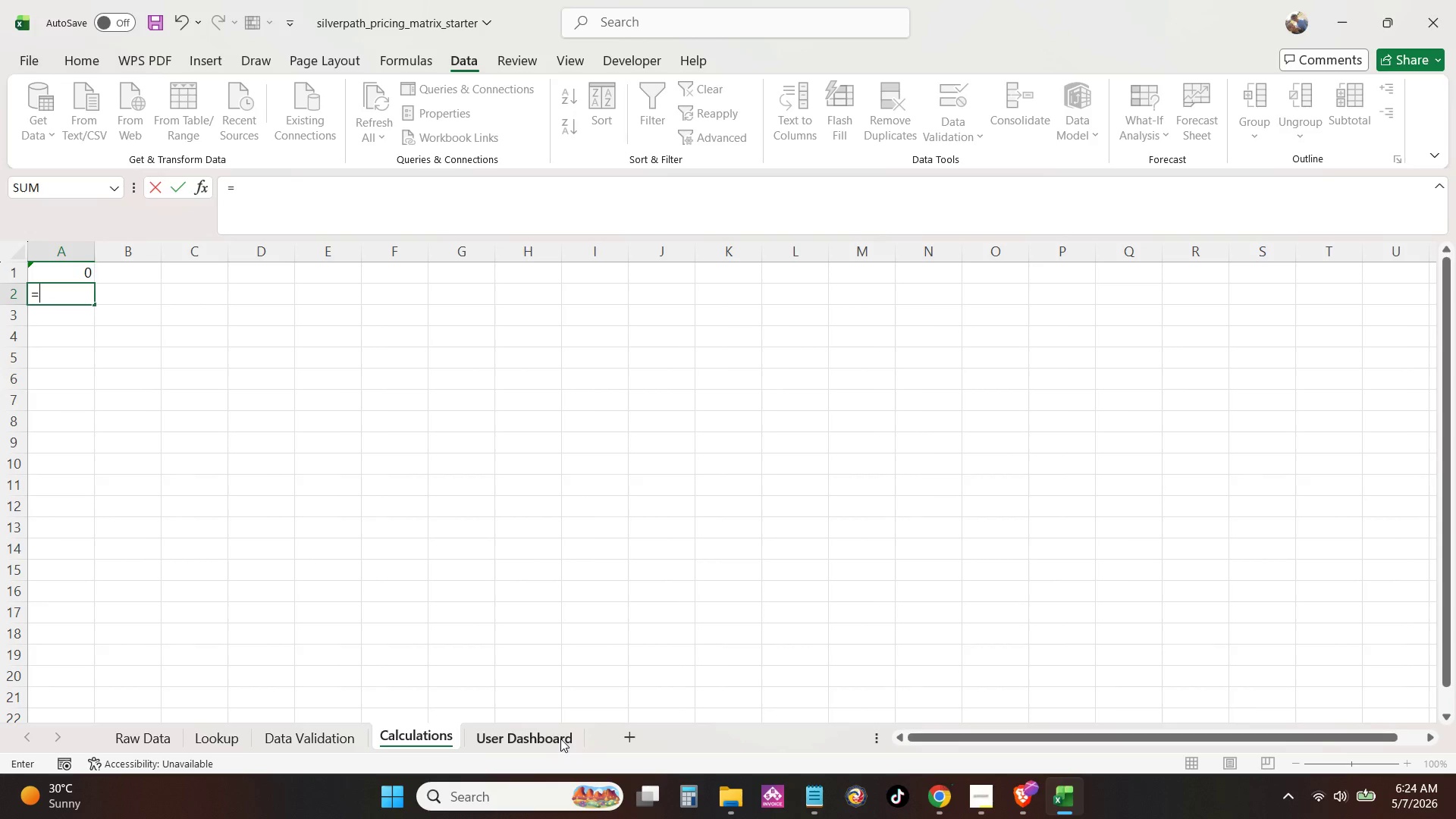 
left_click([560, 739])
 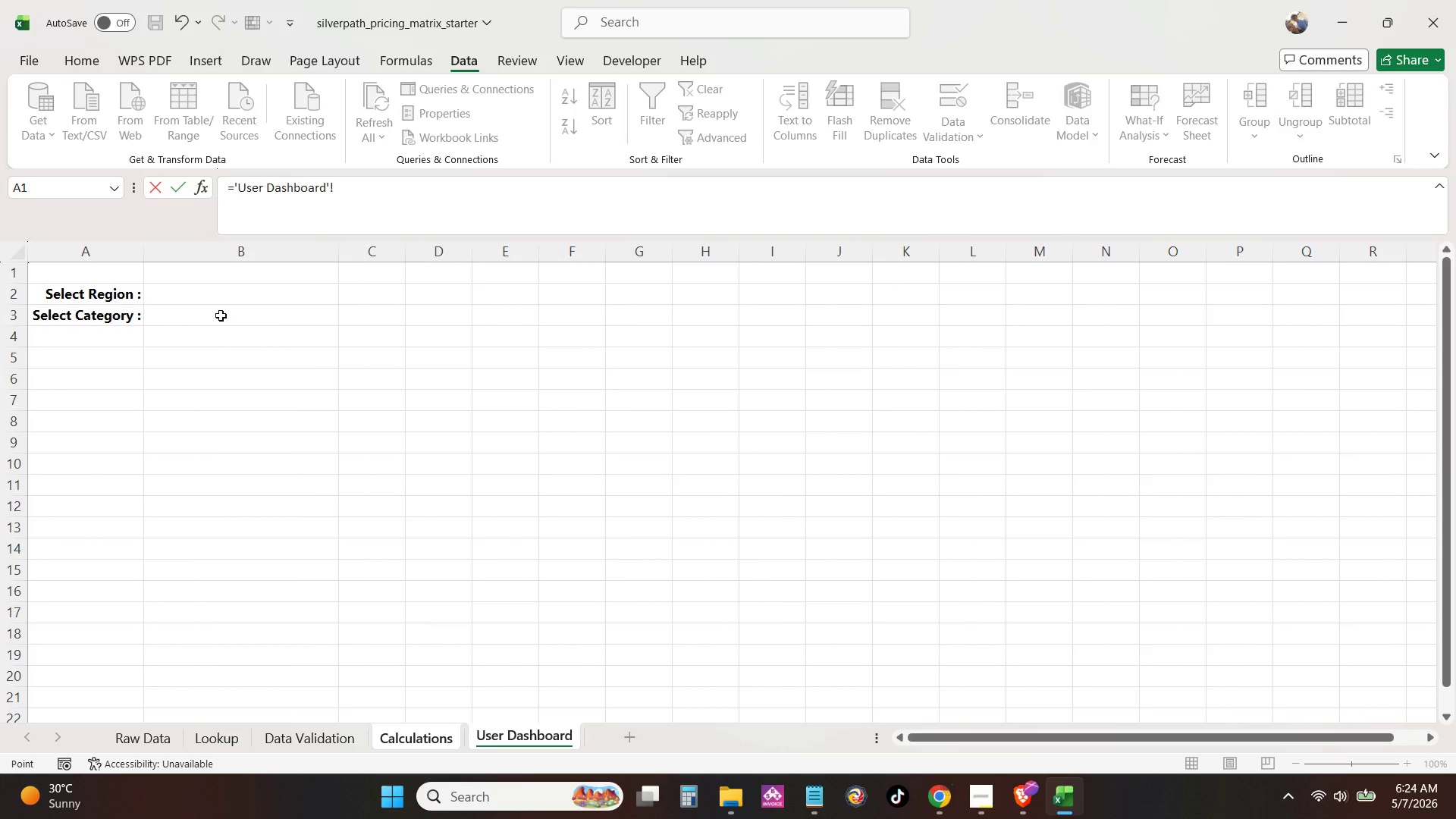 
left_click([221, 315])
 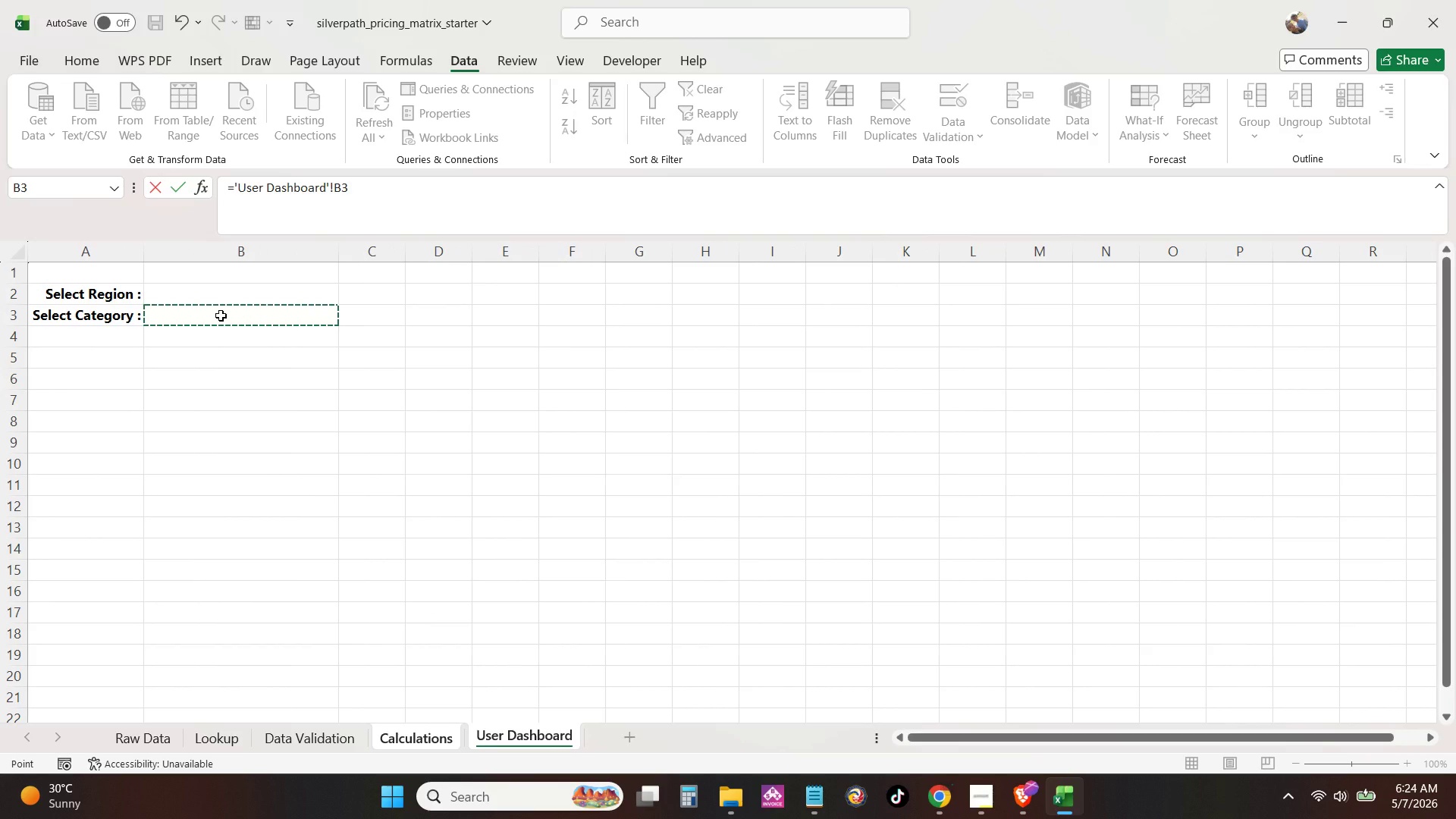 
left_click([212, 273])
 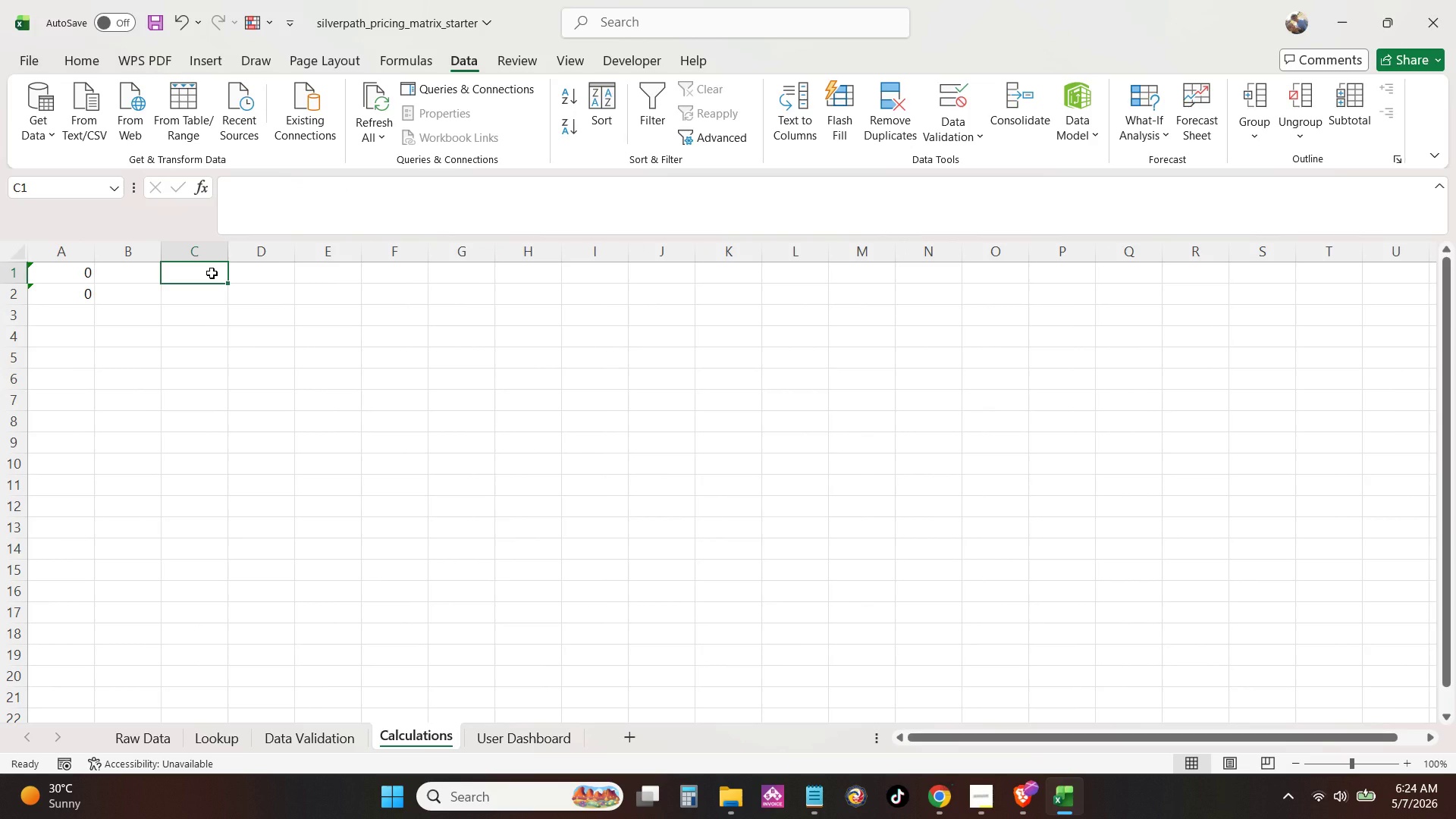 
wait(15.44)
 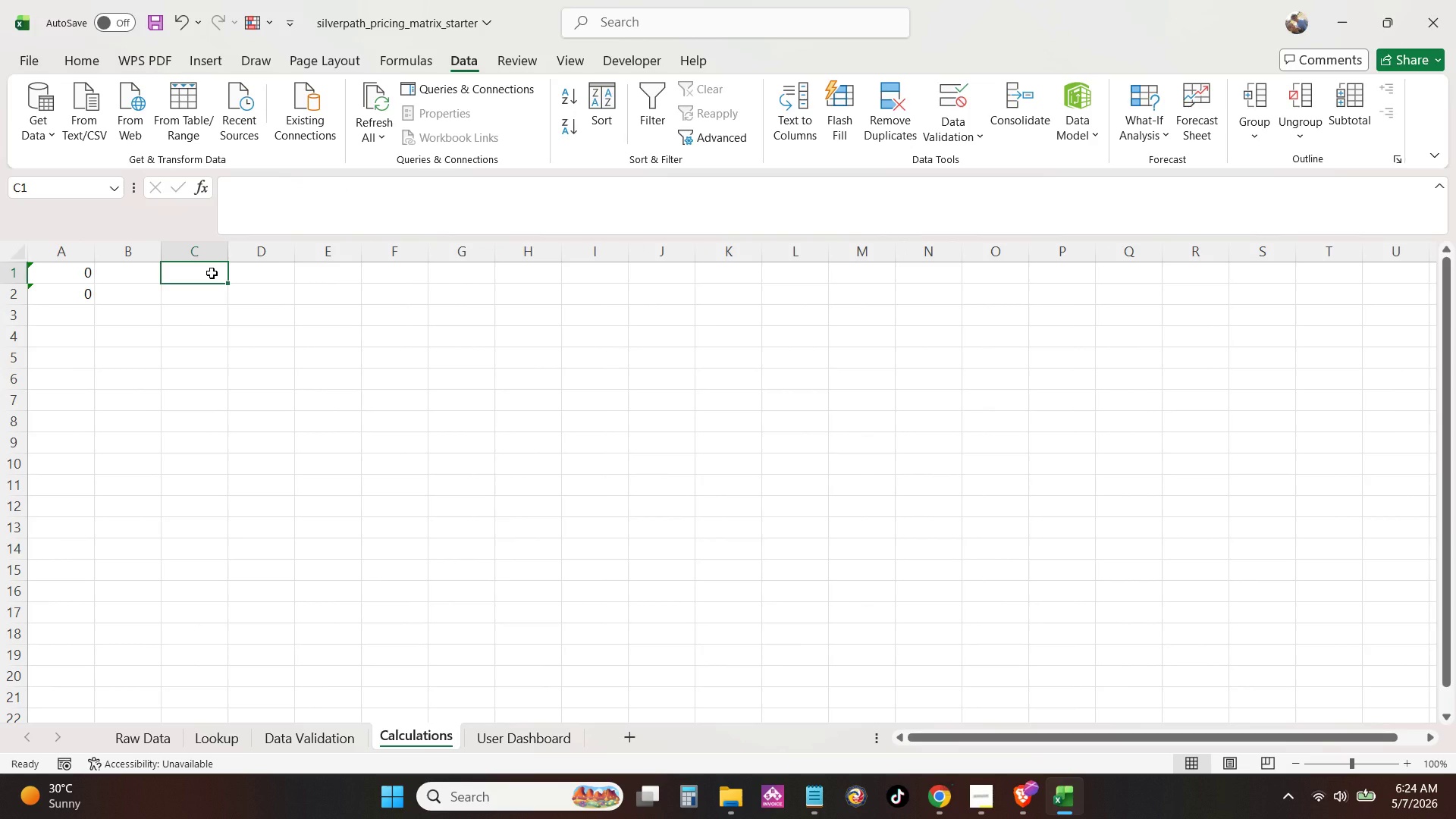 
type(Labor Multiplier)
 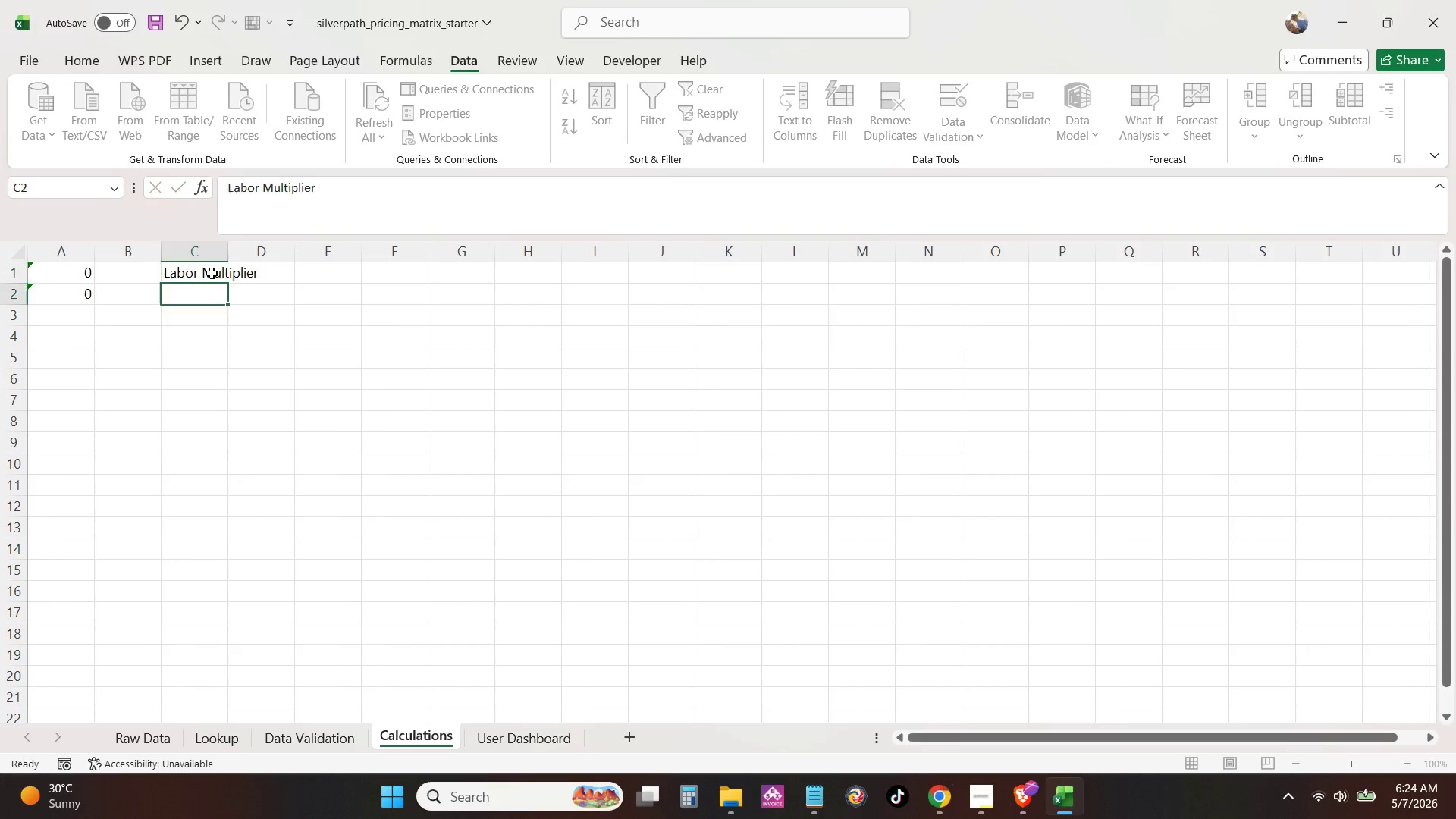 
key(Enter)
 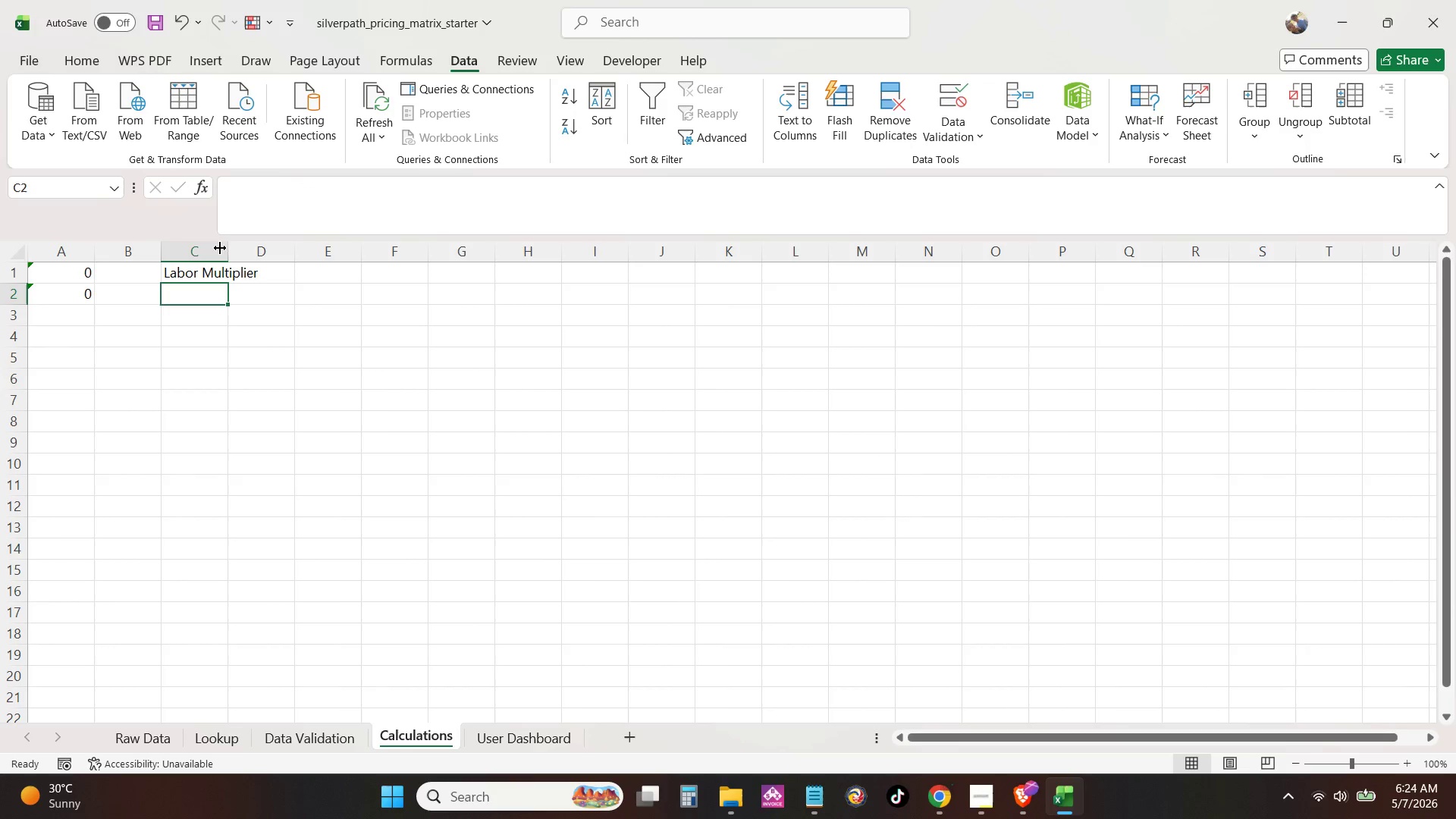 
double_click([223, 248])
 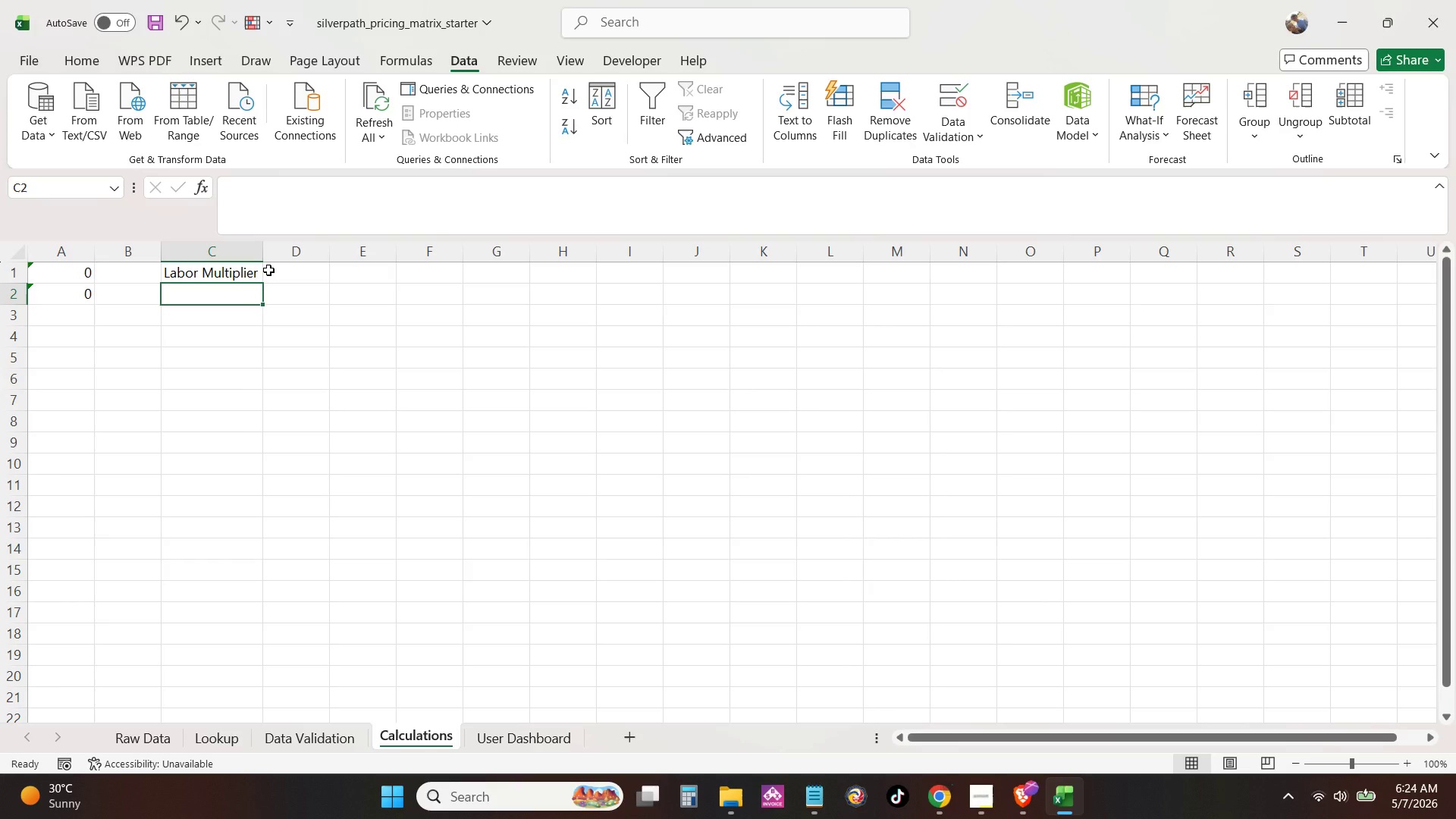 
double_click([262, 268])
 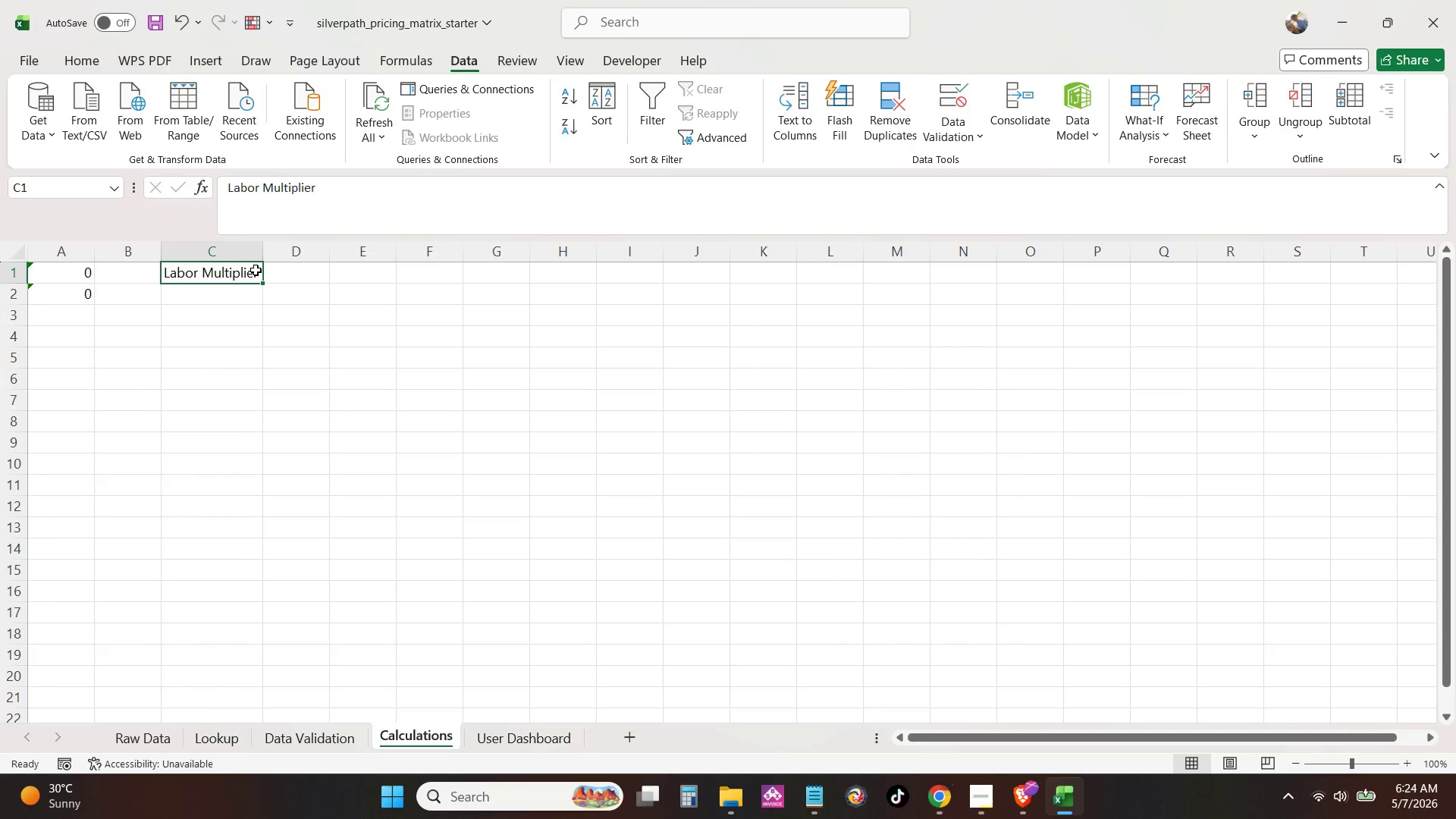 
double_click([256, 270])
 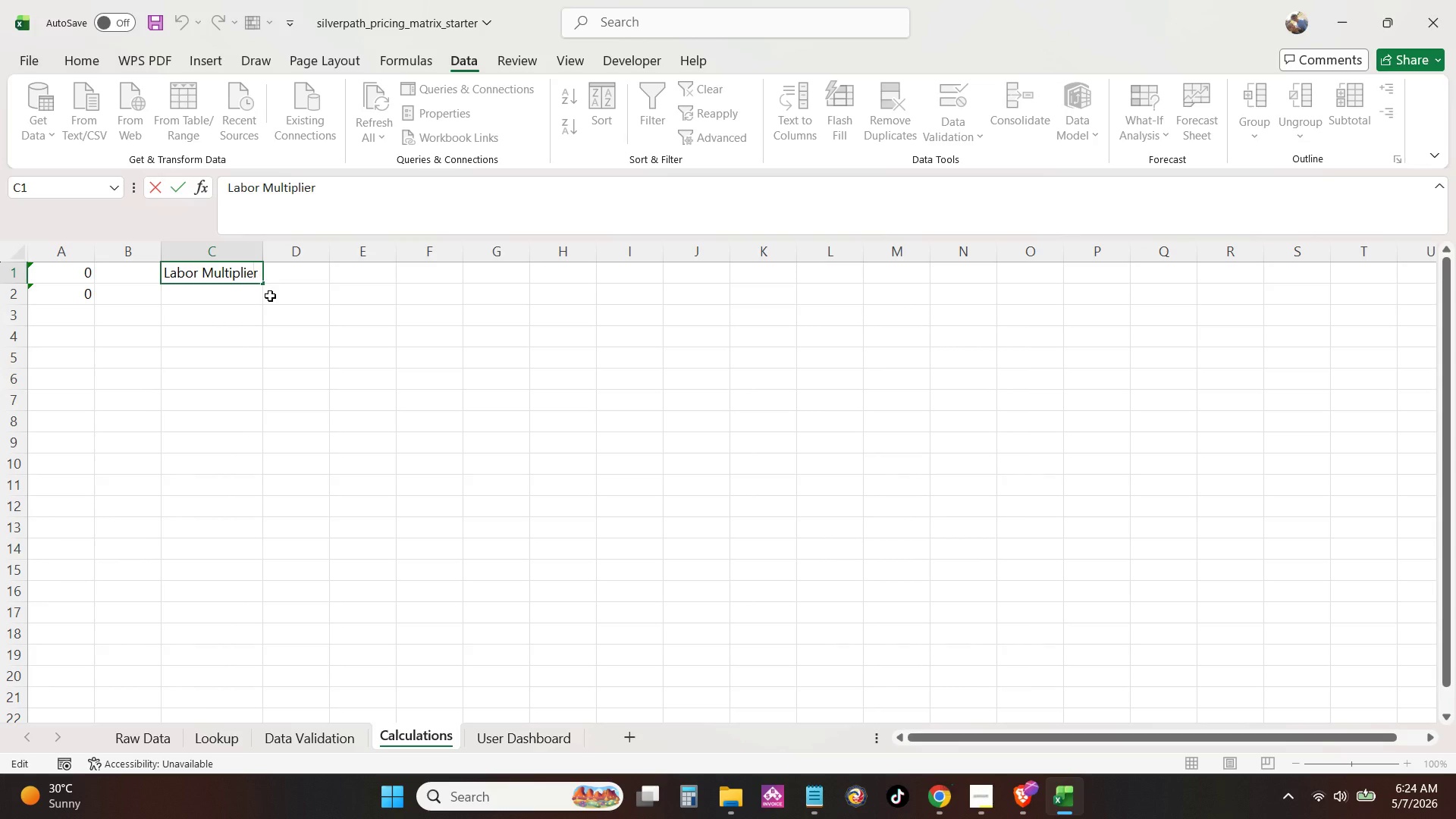 
key(ArrowRight)
 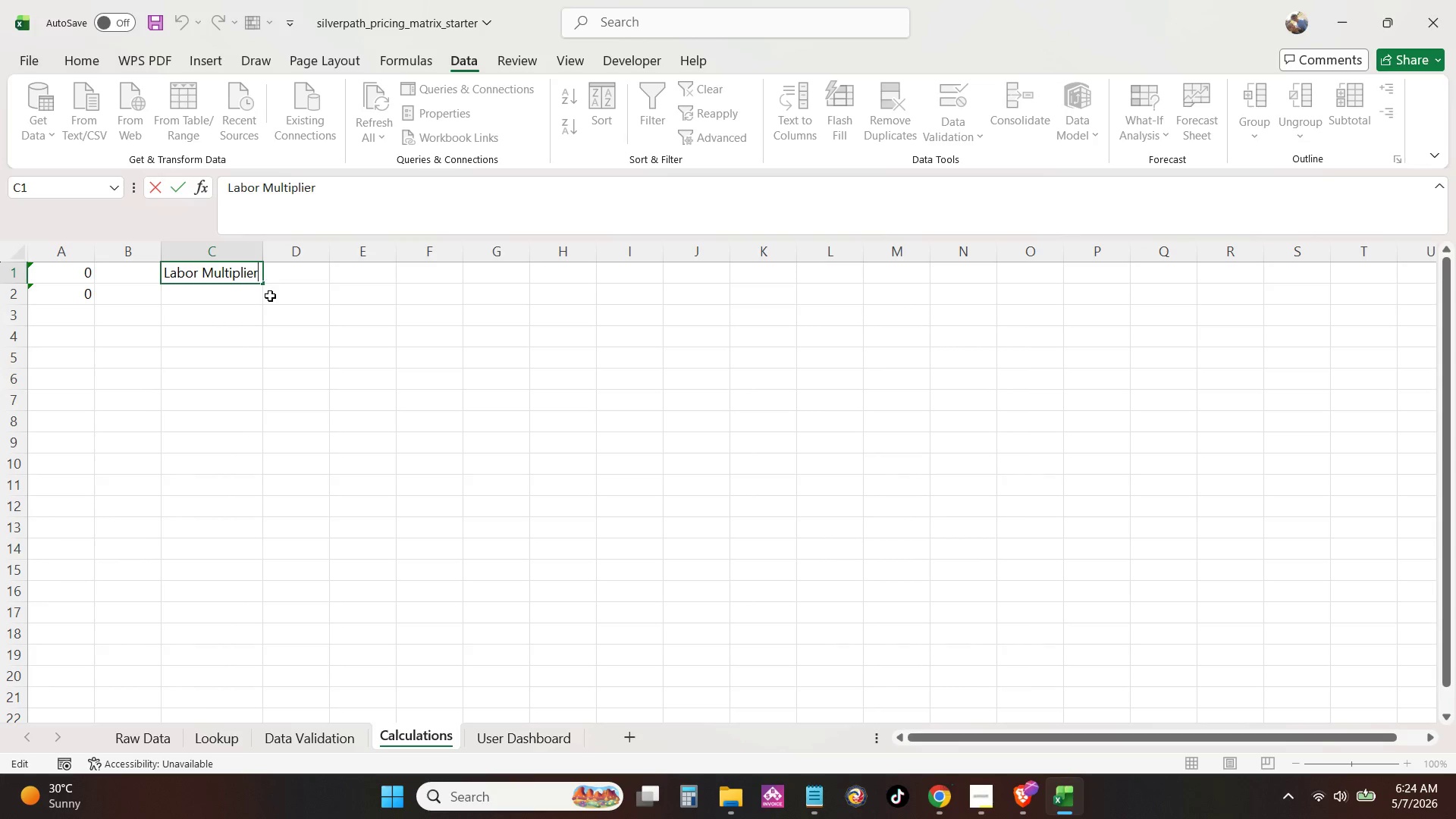 
hold_key(key=ShiftLeft, duration=0.78)
 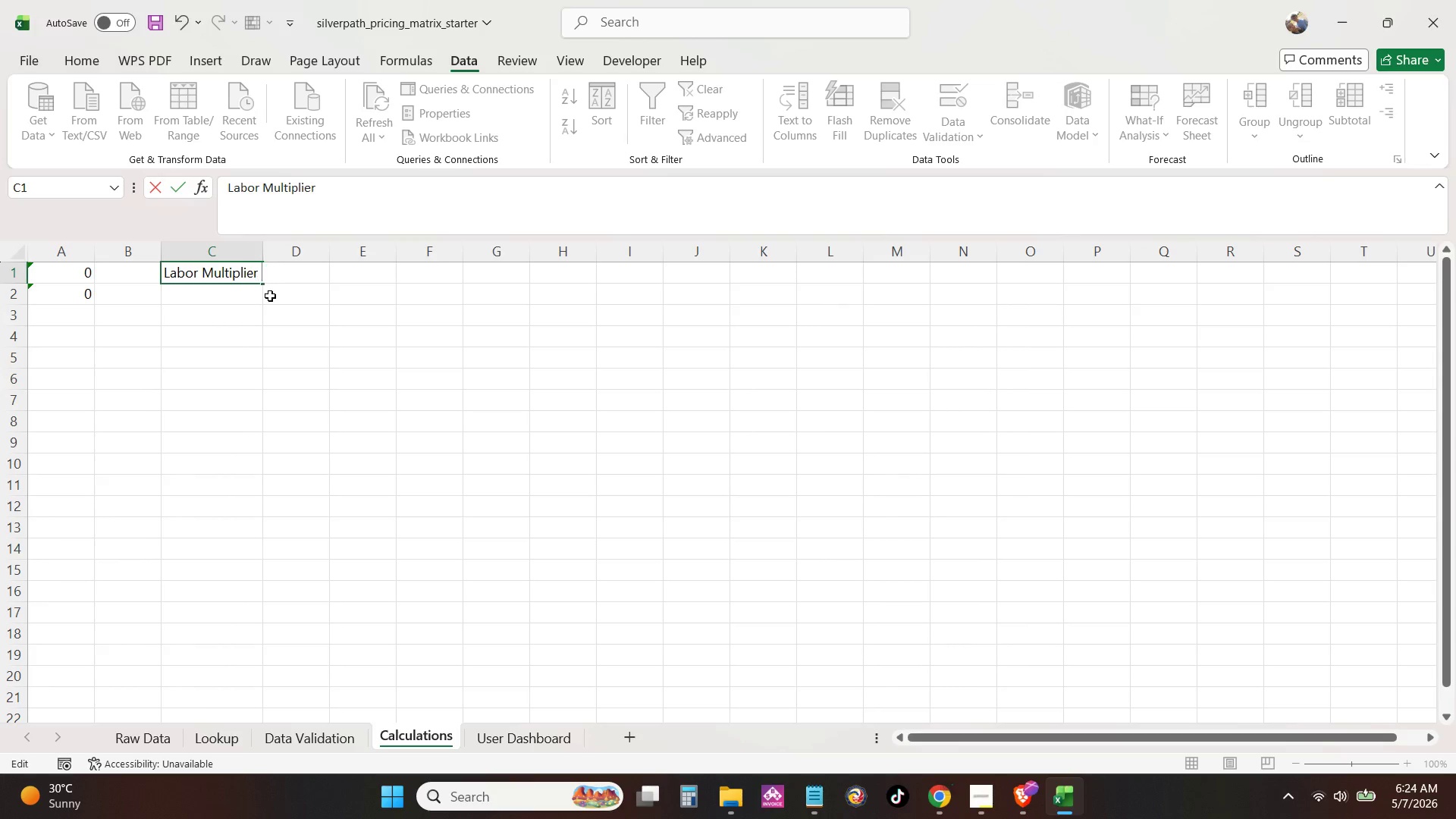 
key(Space)
 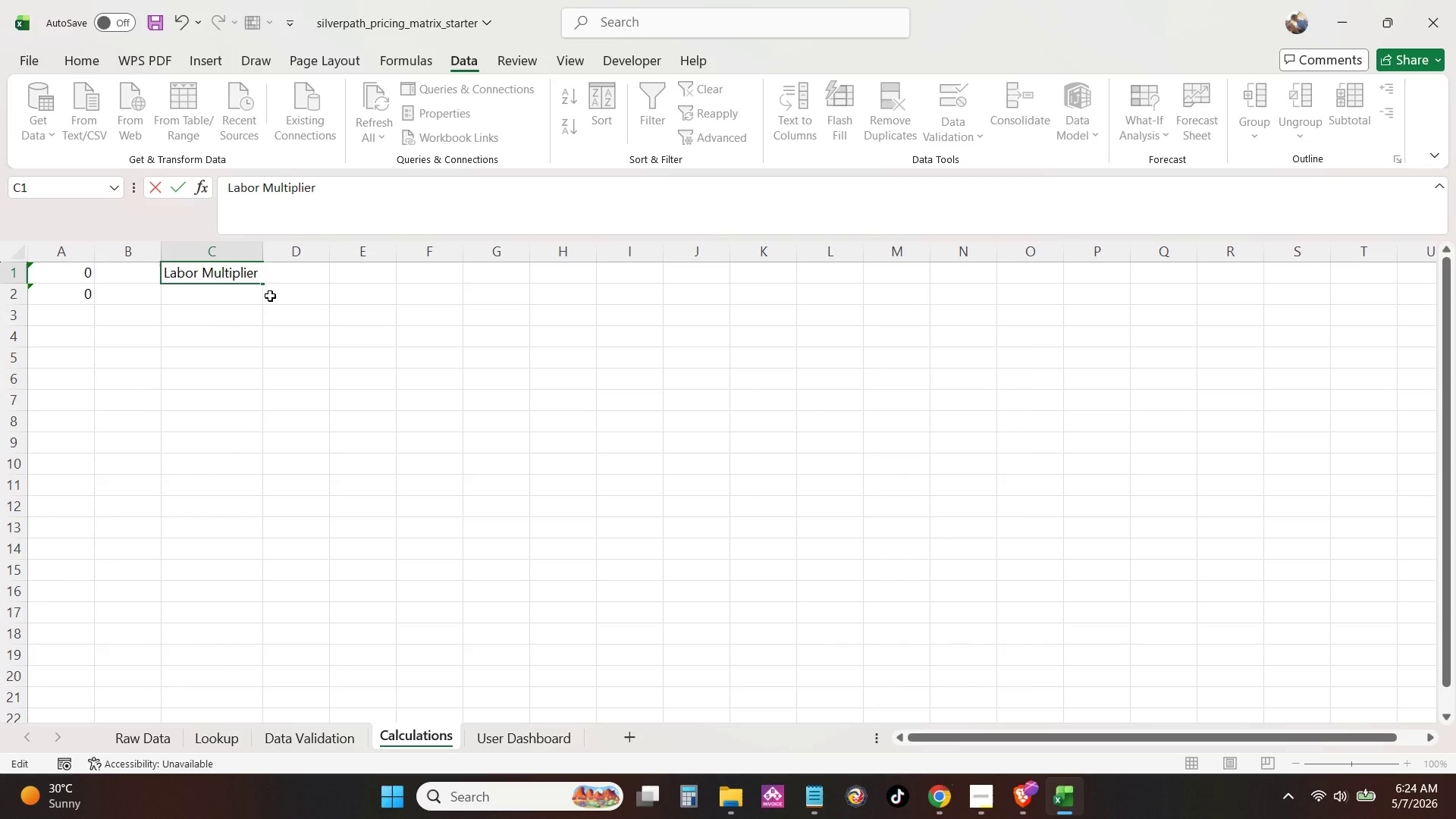 
key(Shift+Semicolon)
 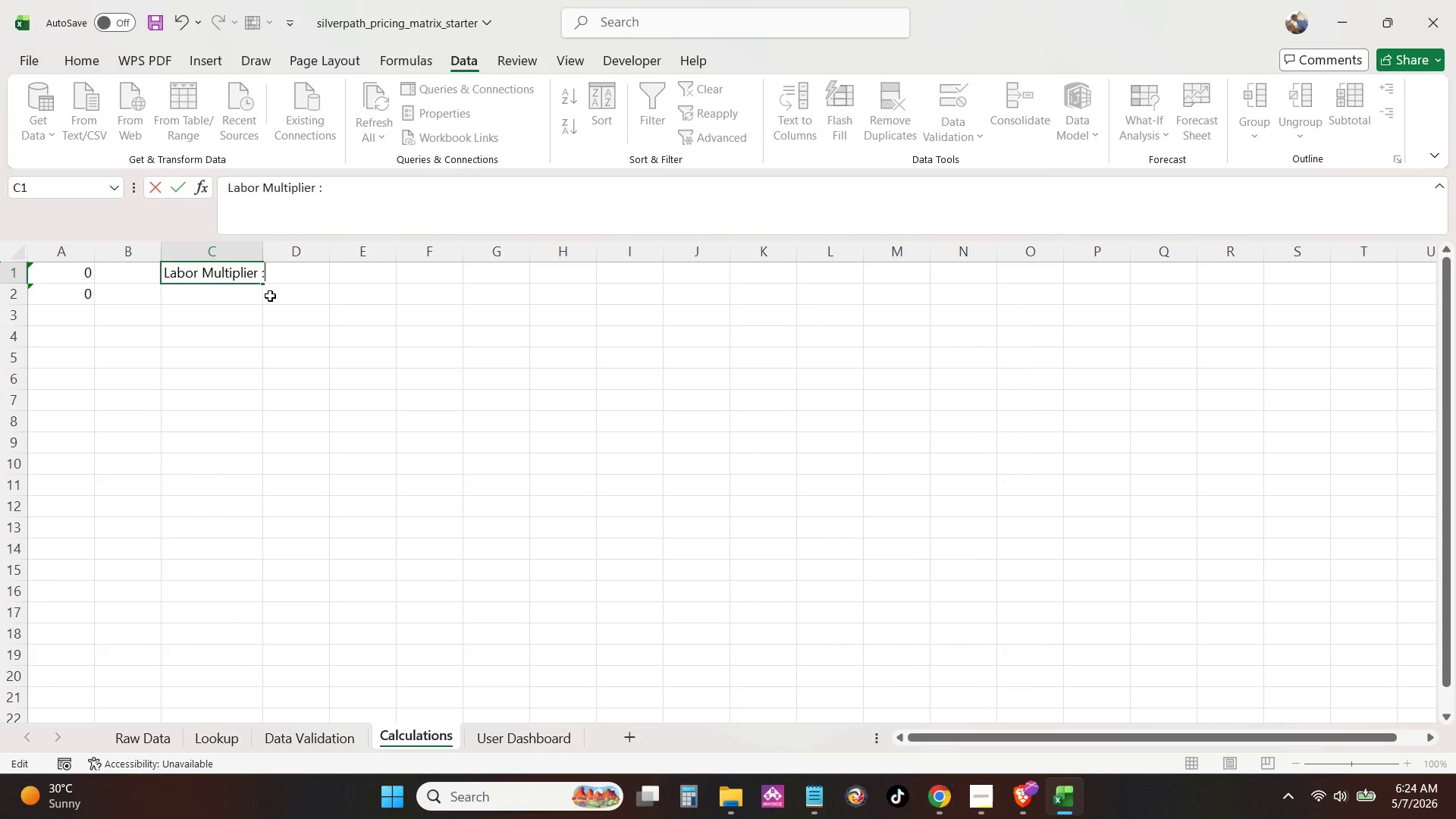 
key(Enter)
 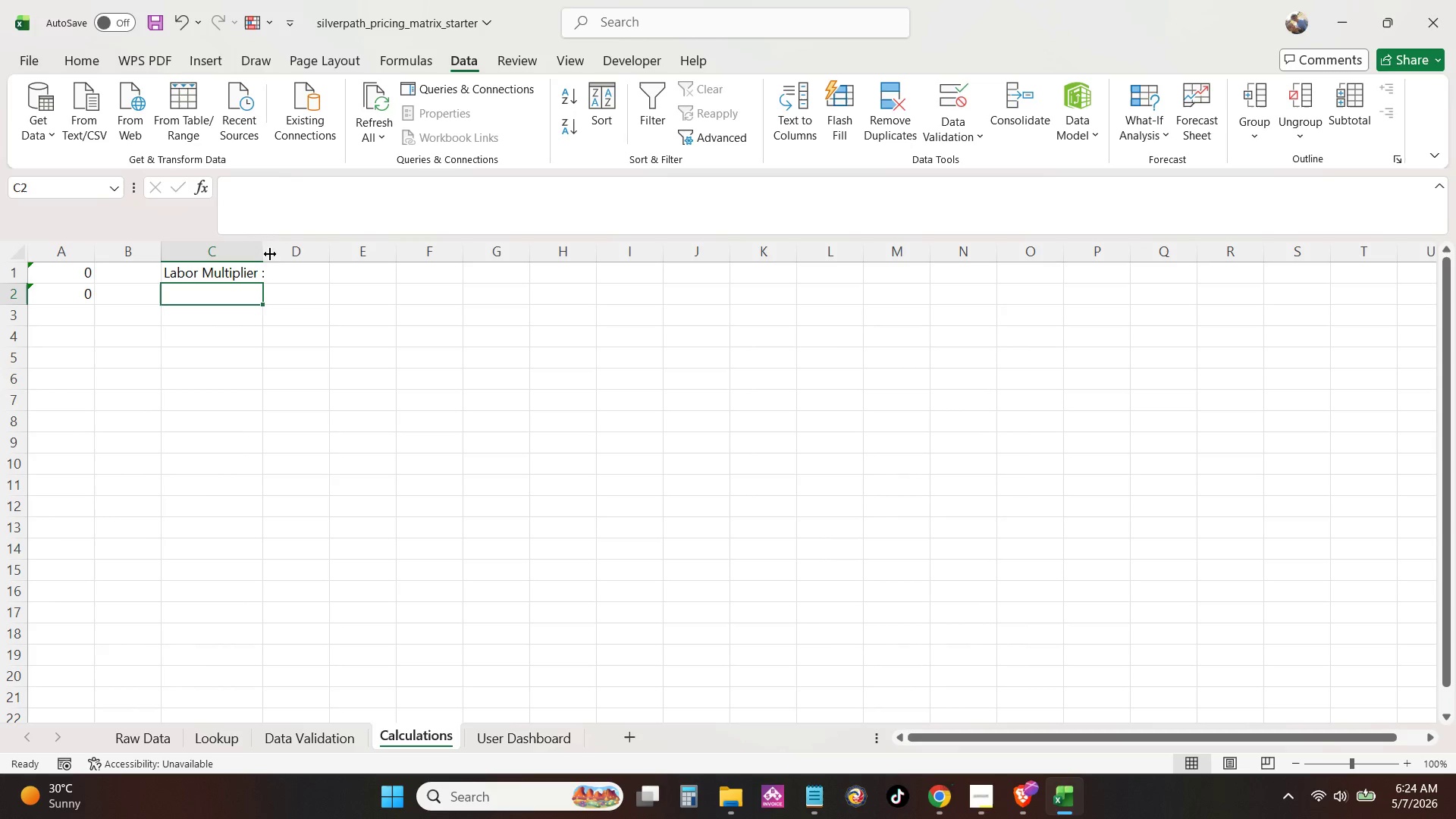 
double_click([269, 256])
 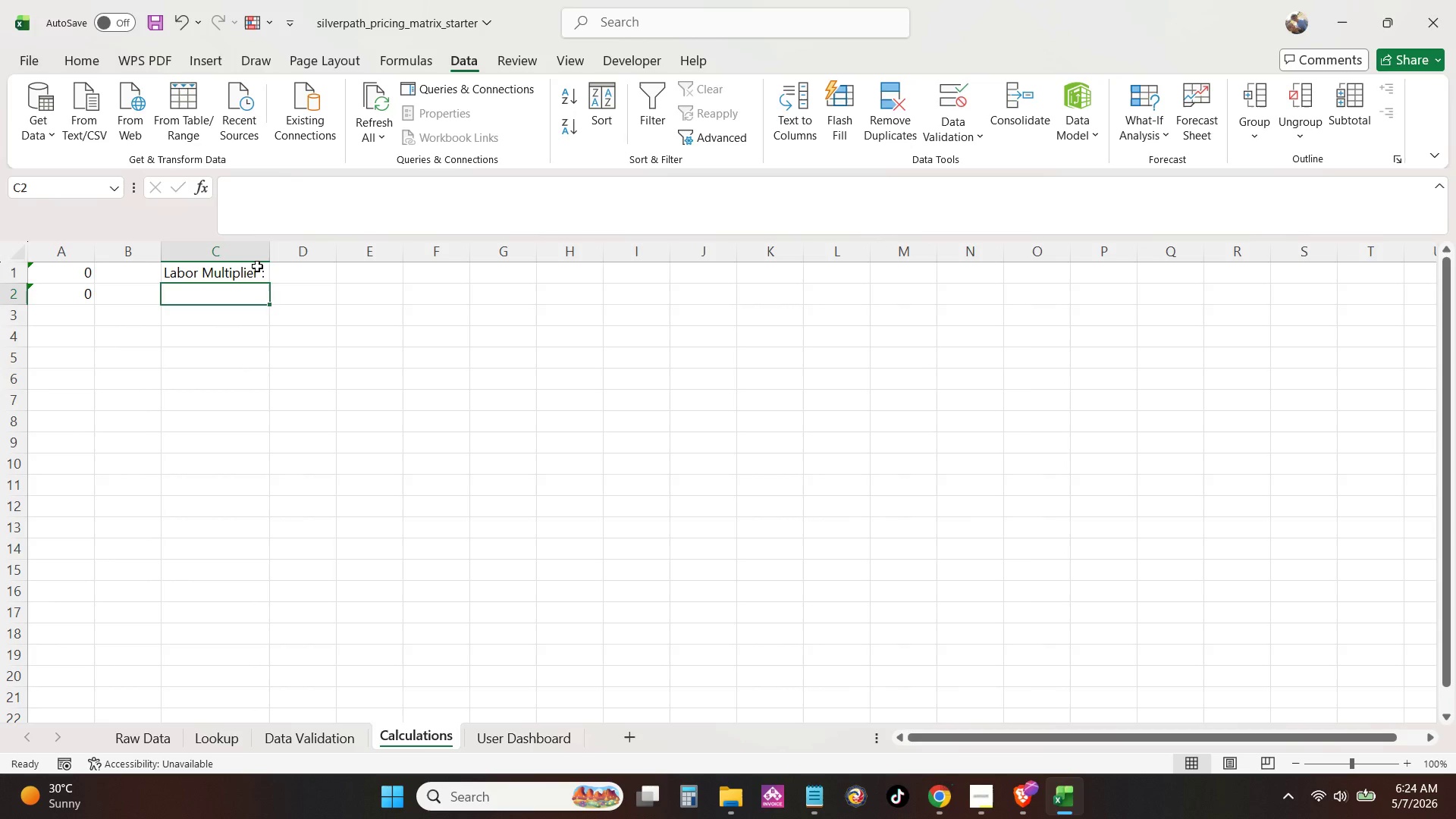 
left_click([257, 266])
 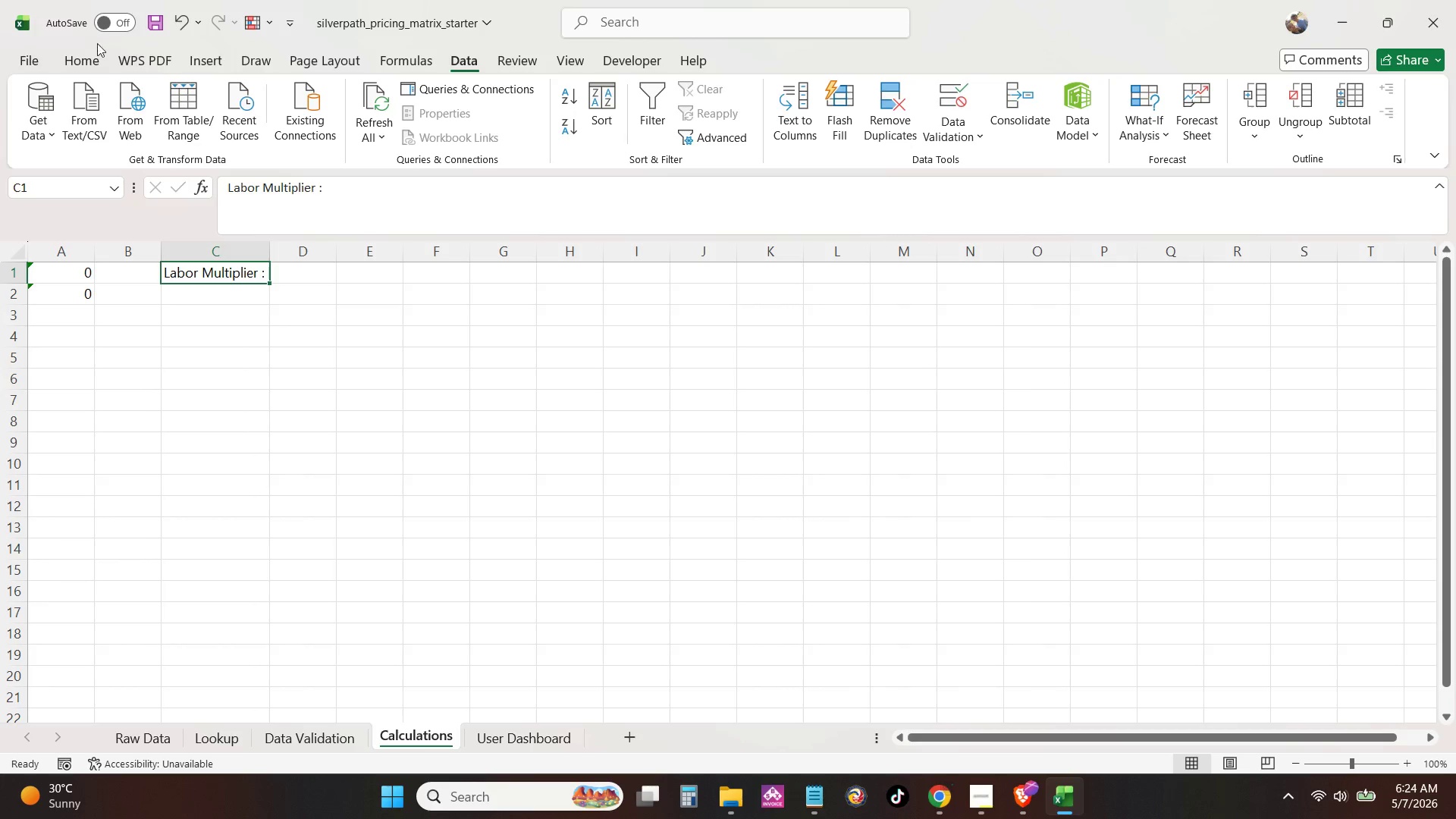 
left_click([92, 54])
 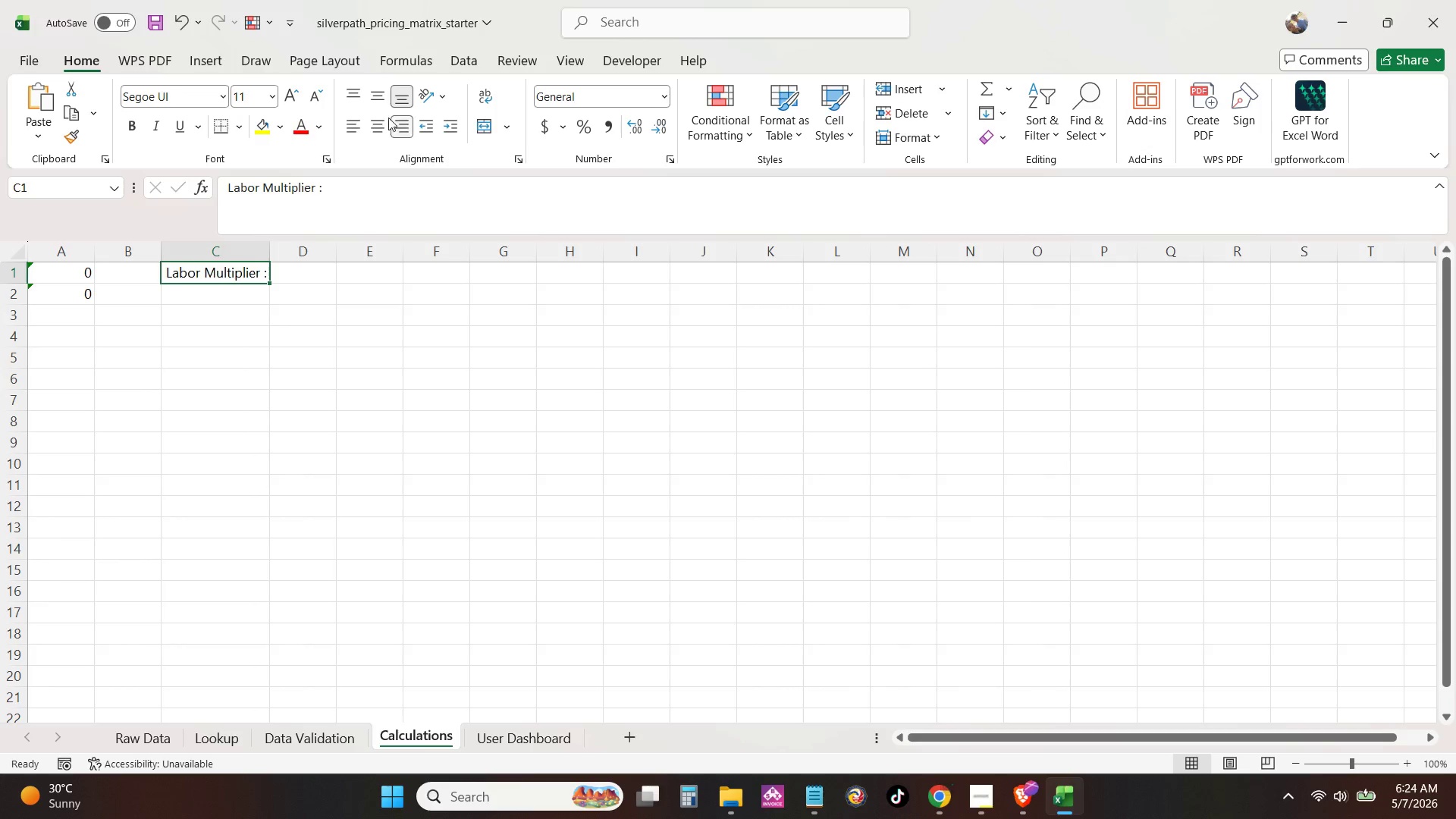 
double_click([374, 93])
 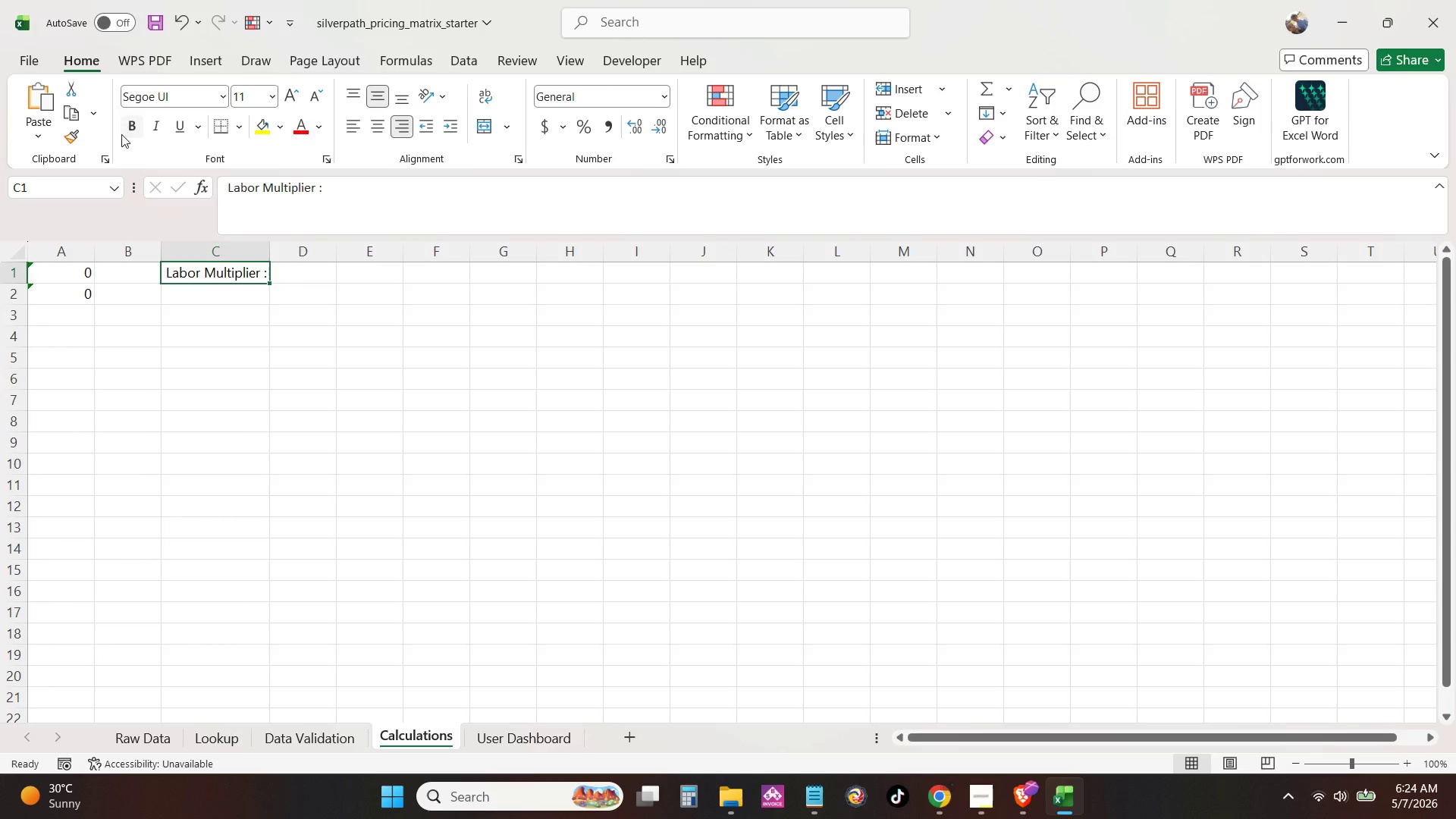 
left_click([136, 127])
 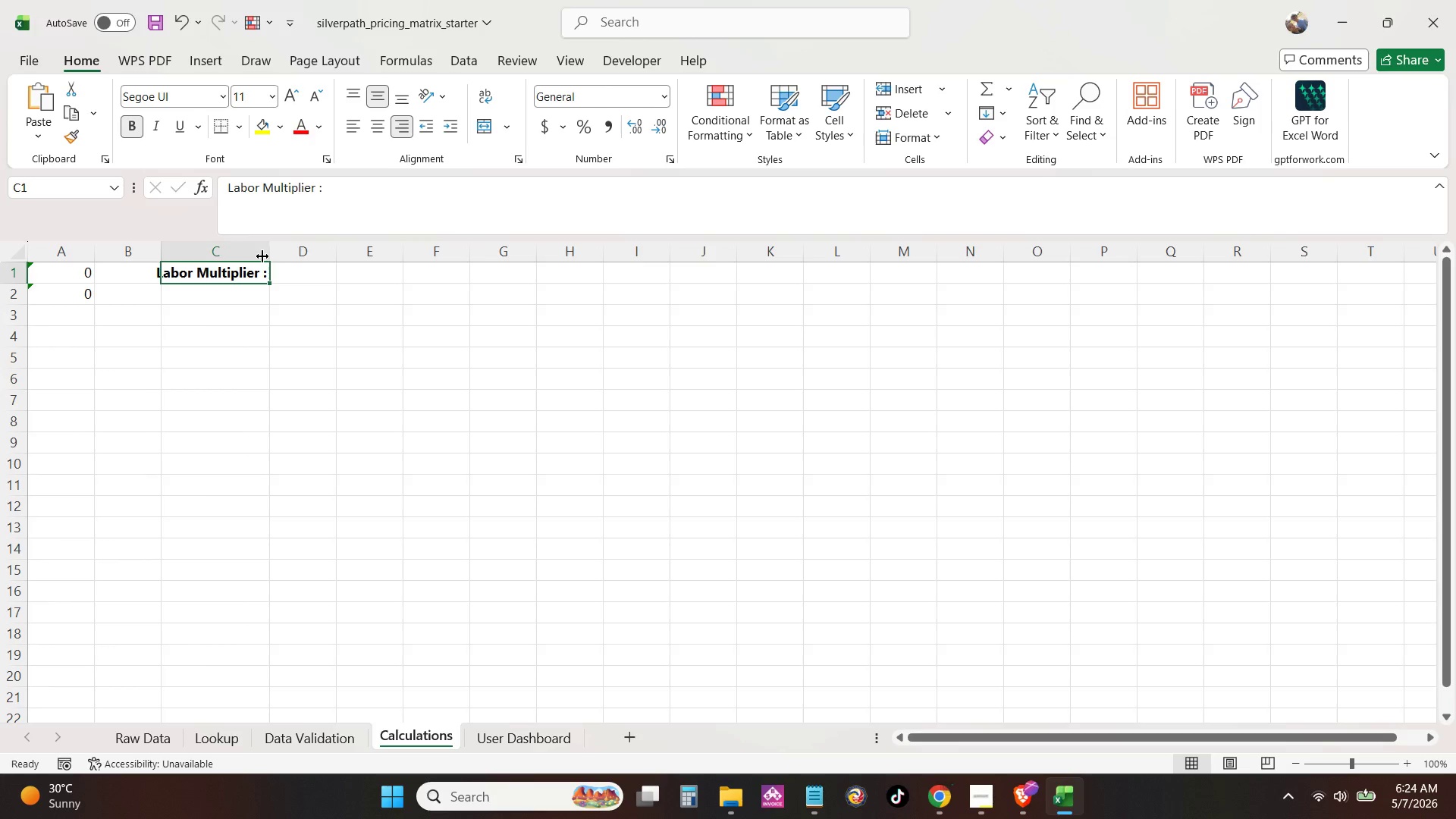 
double_click([265, 253])
 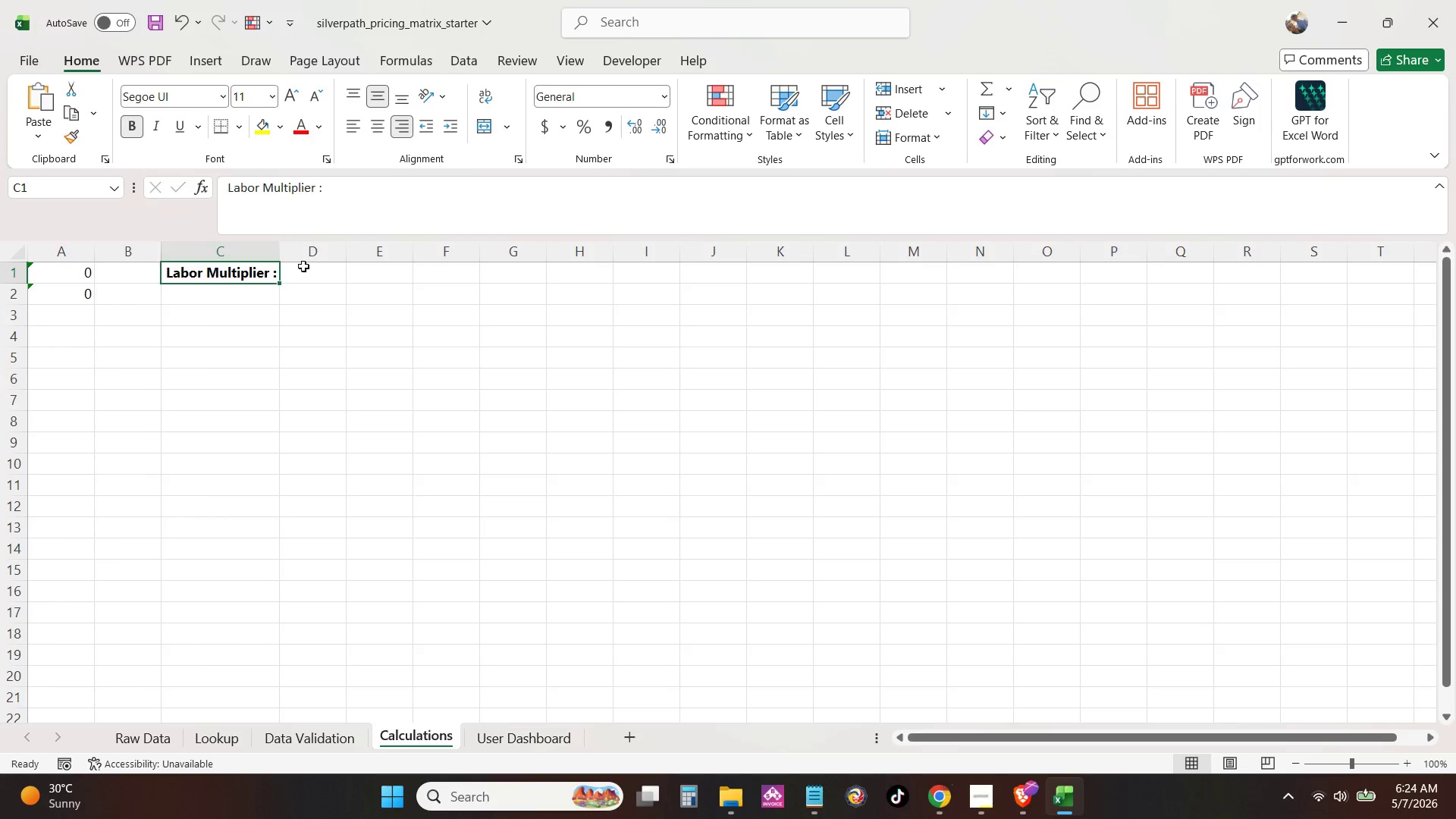 
left_click([315, 272])
 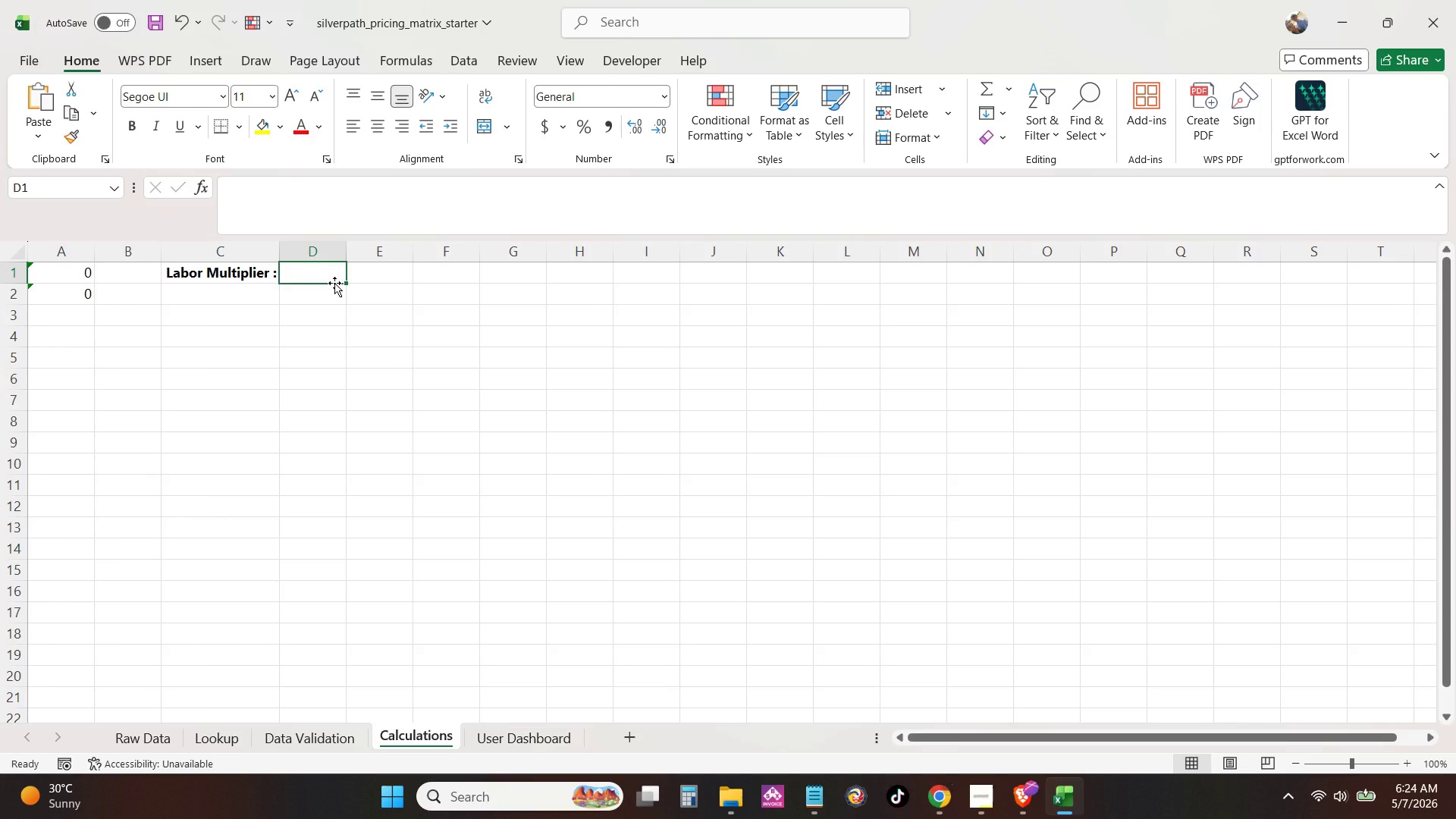 
wait(7.62)
 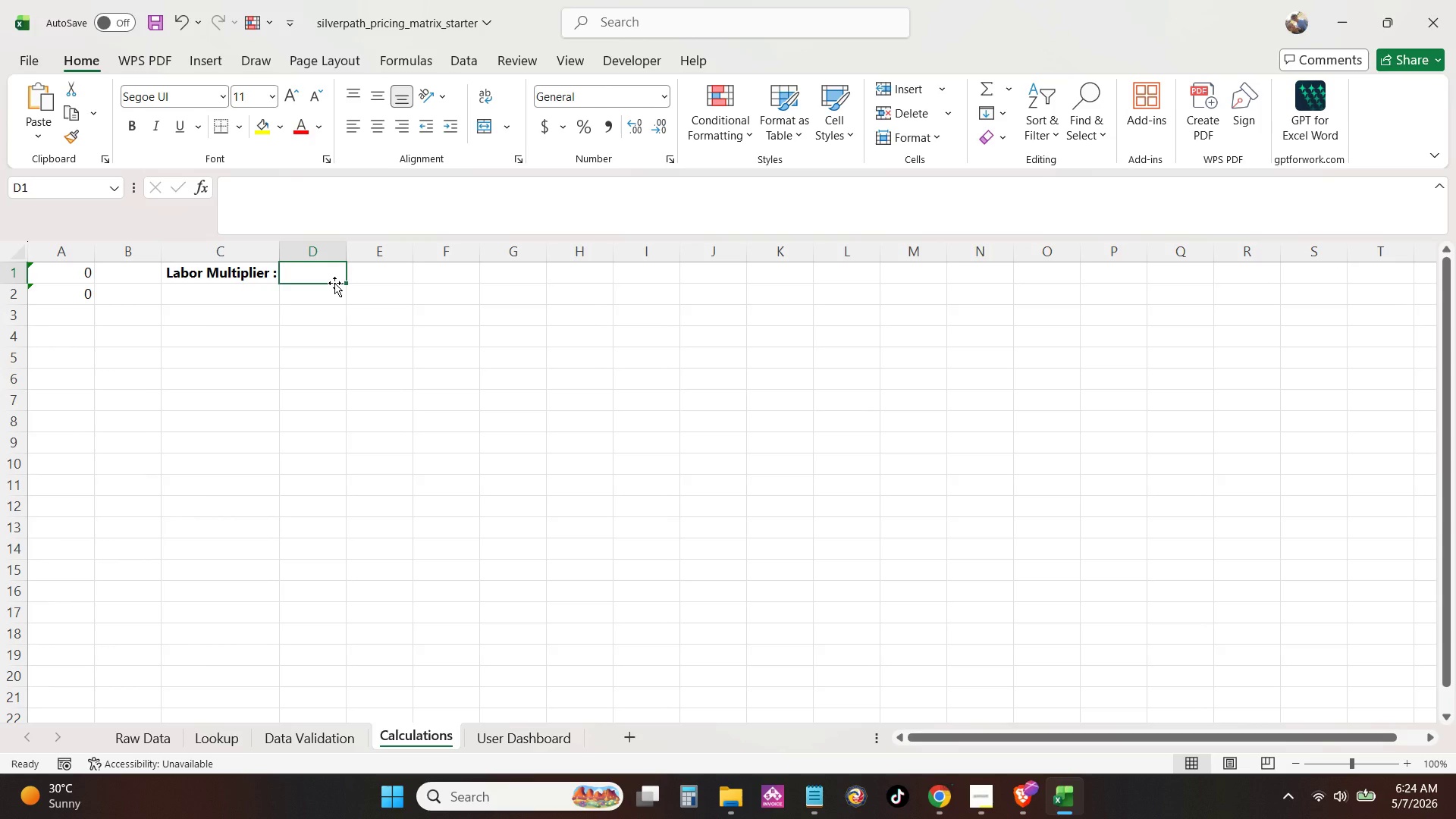 
key(Equal)
 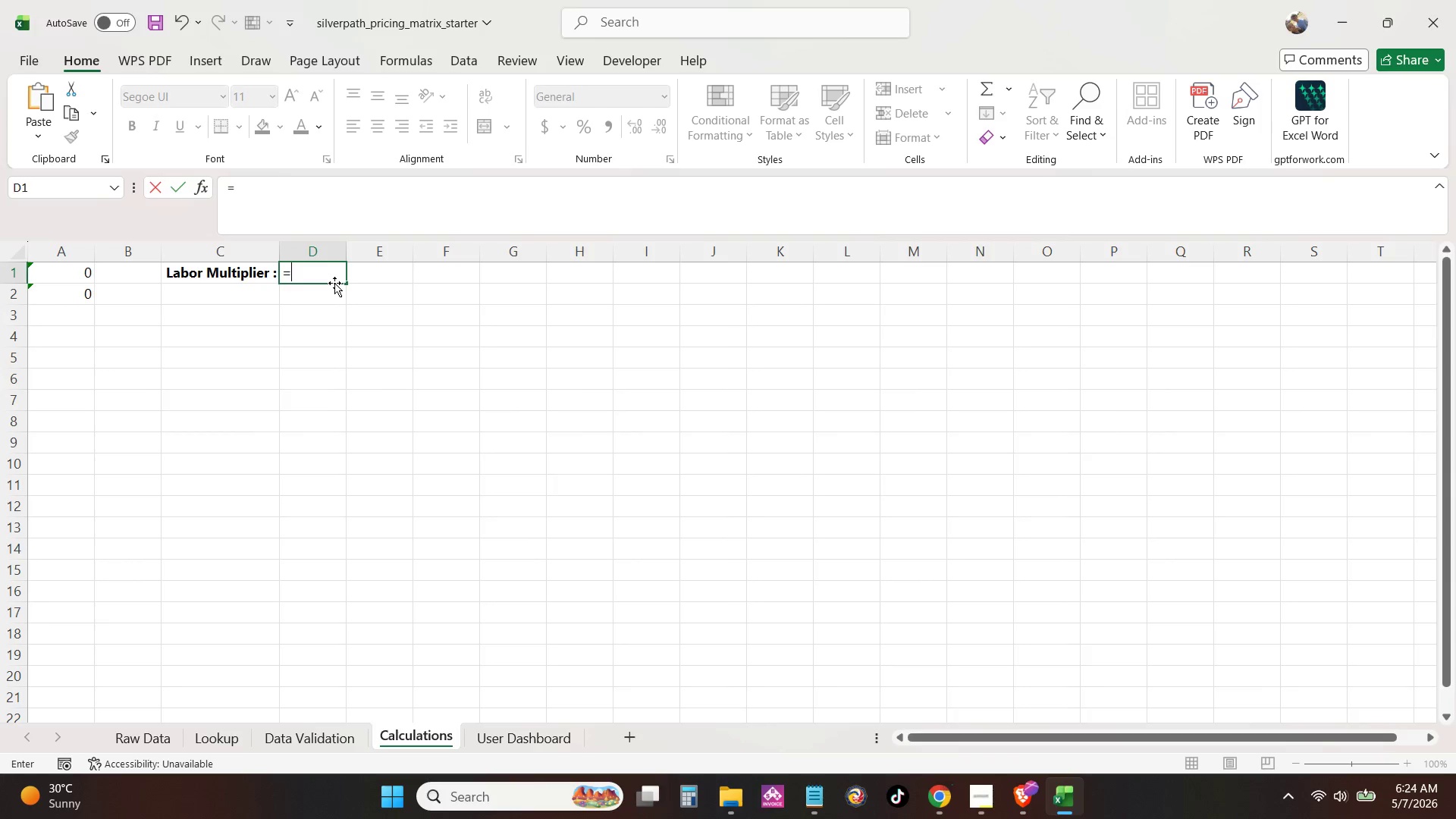 
key(Shift+X)
 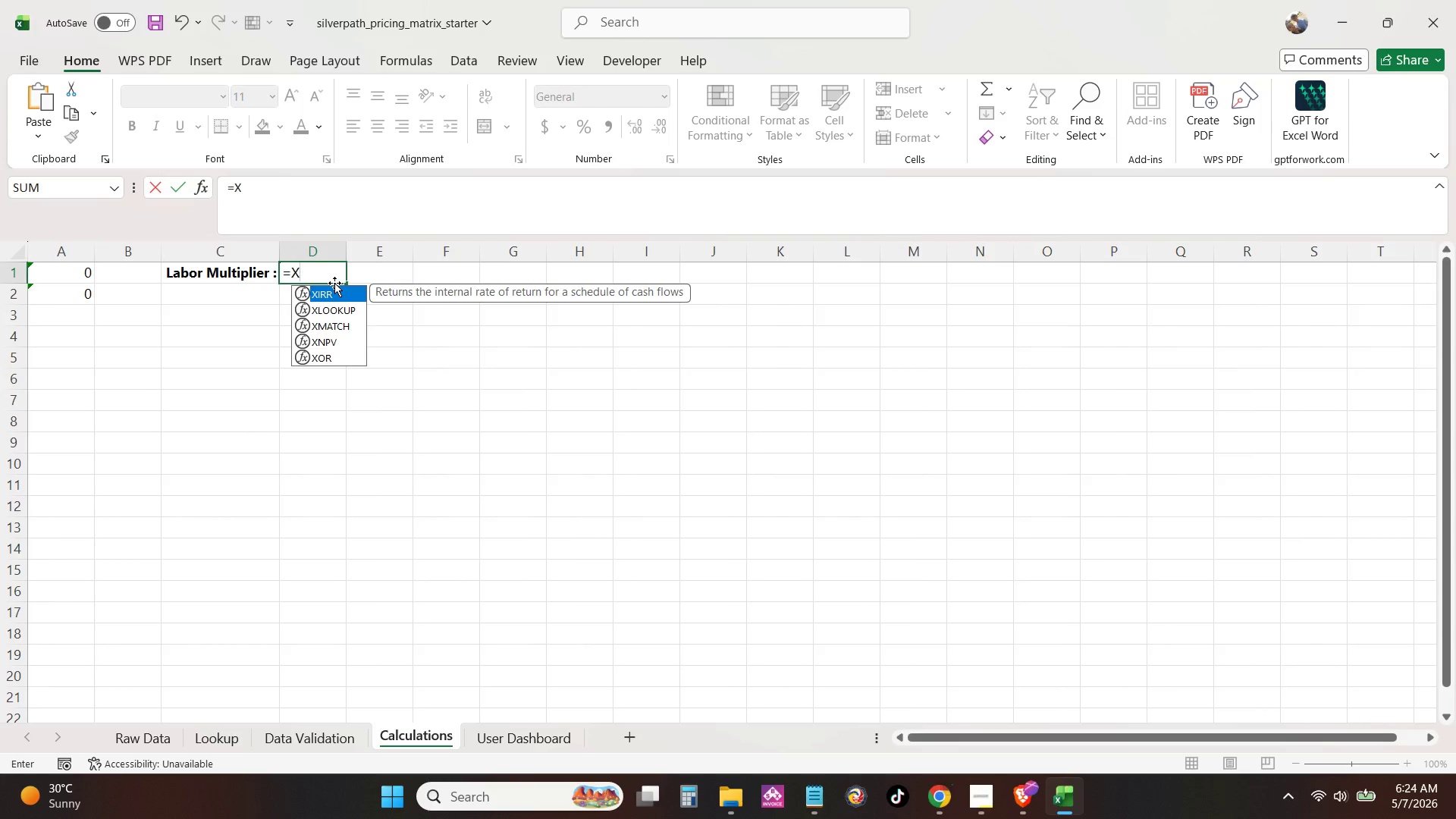 
key(ArrowDown)
 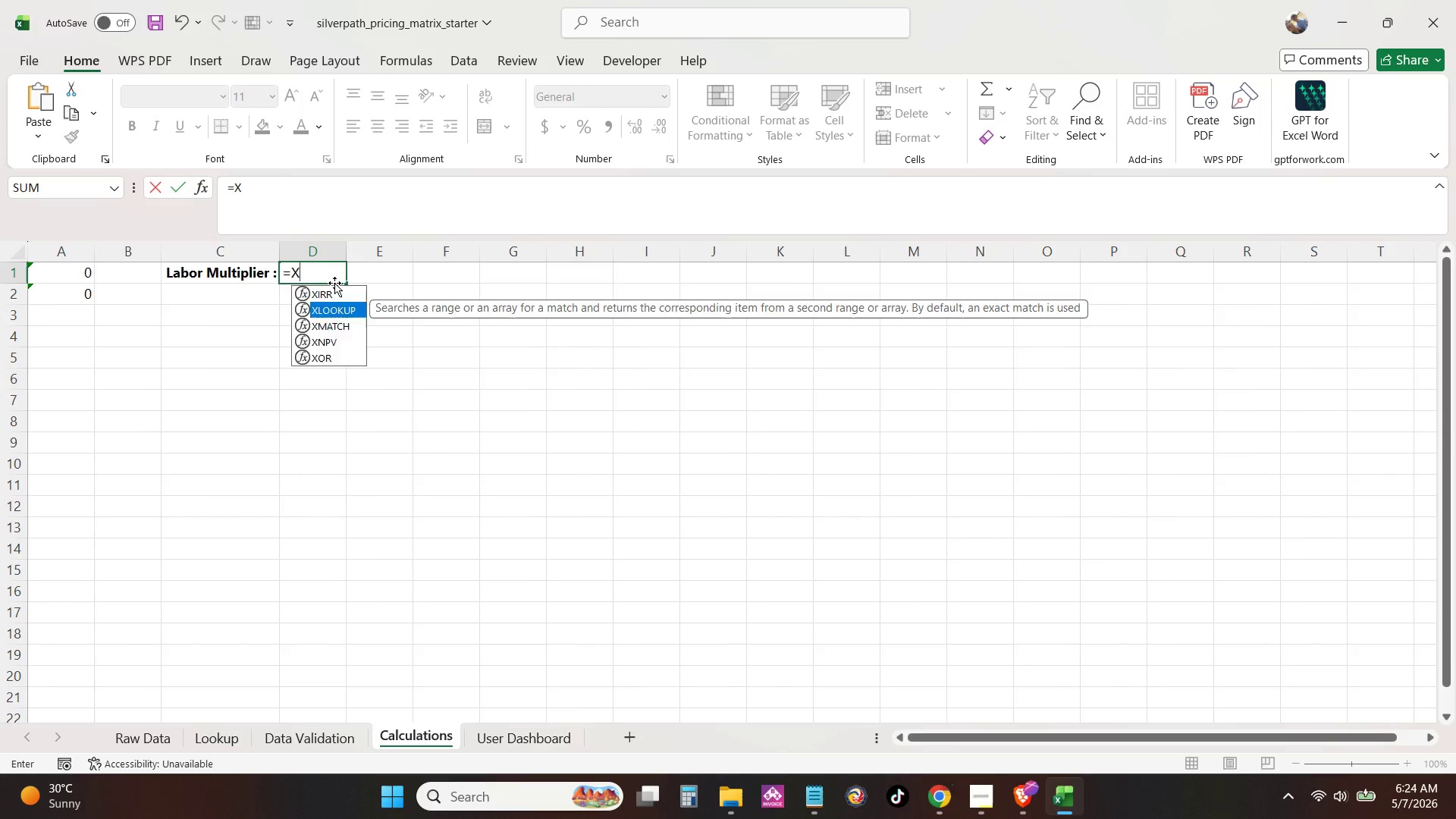 
key(Tab)
 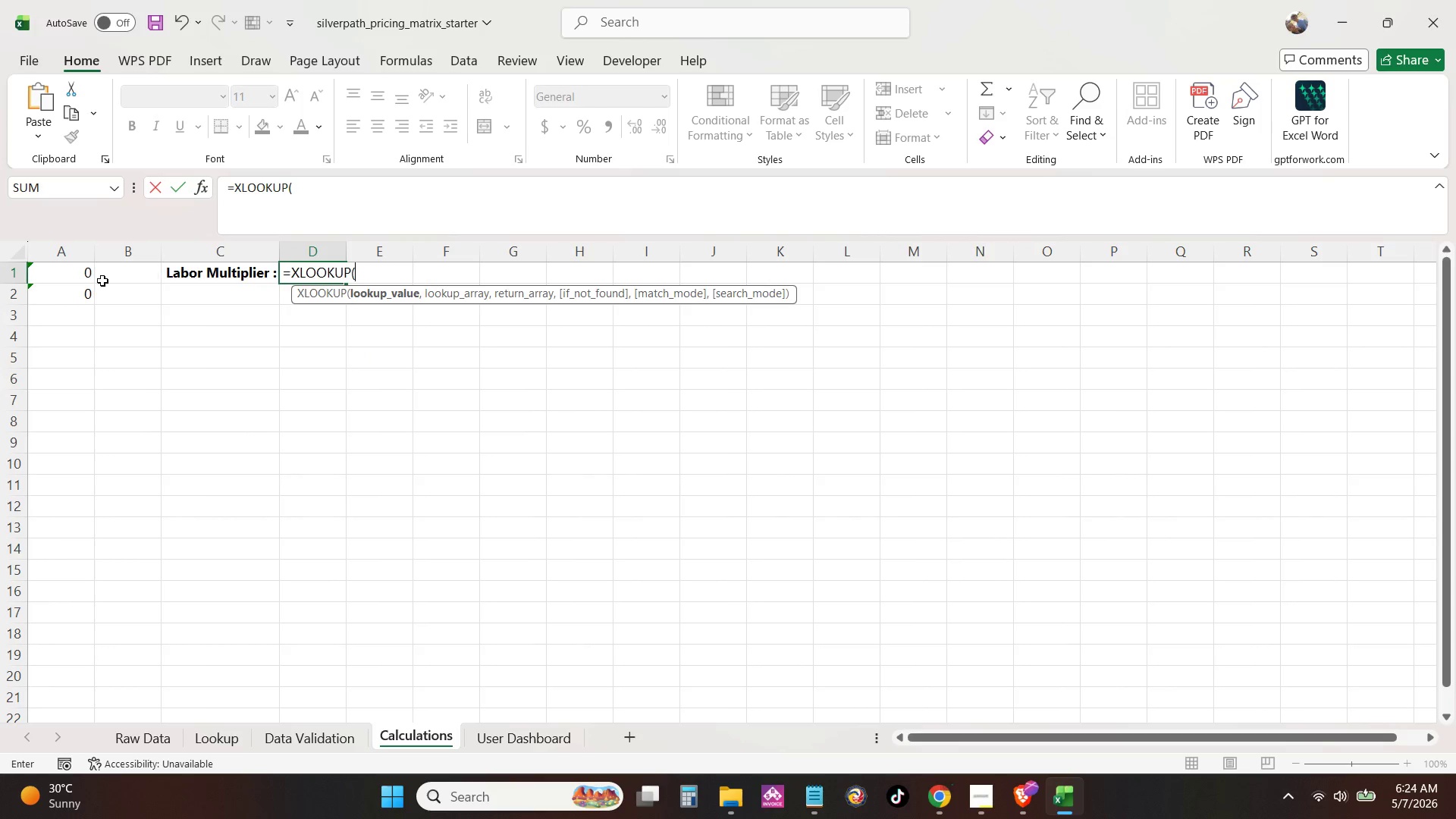 
wait(5.38)
 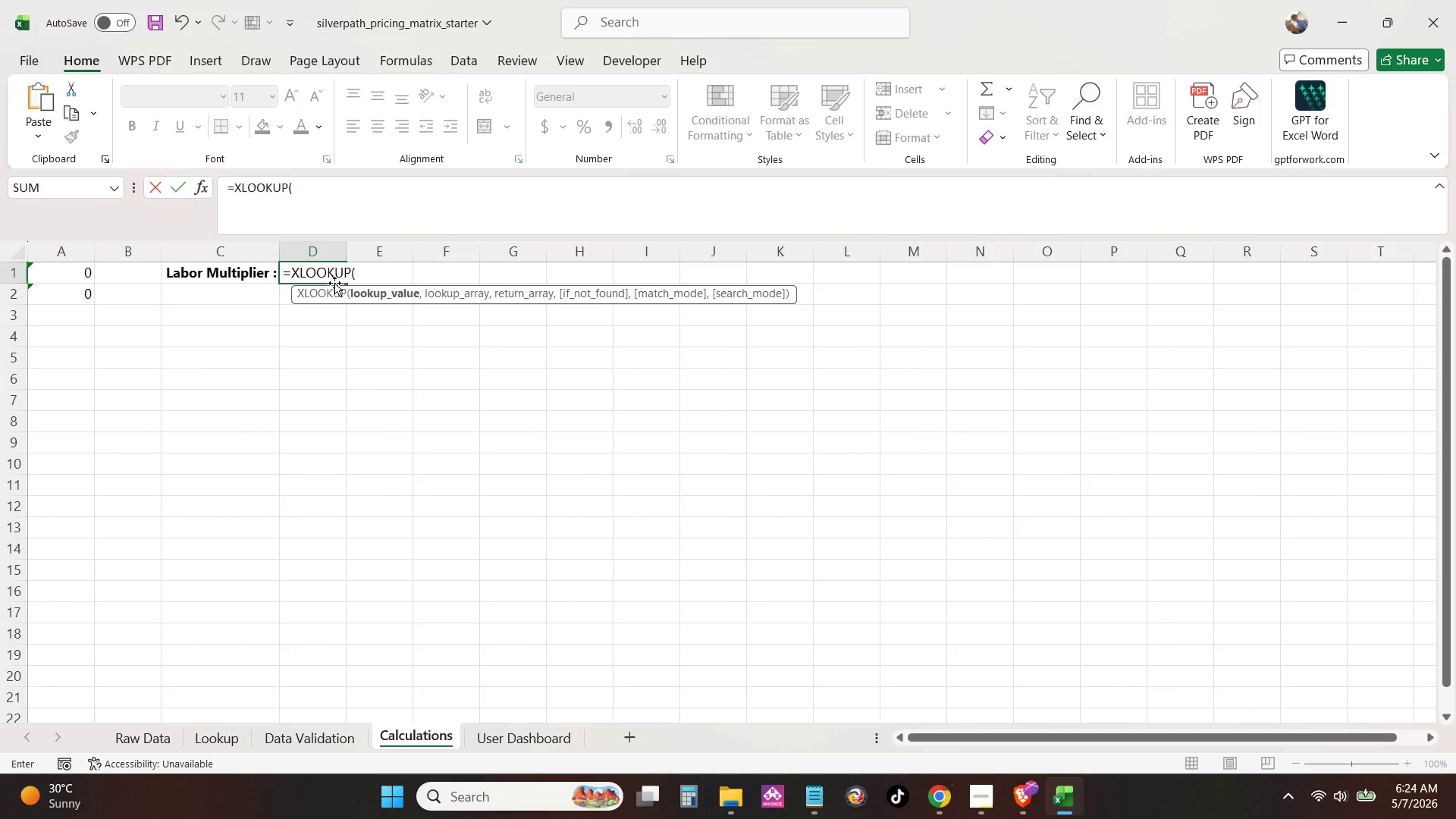 
left_click([63, 274])
 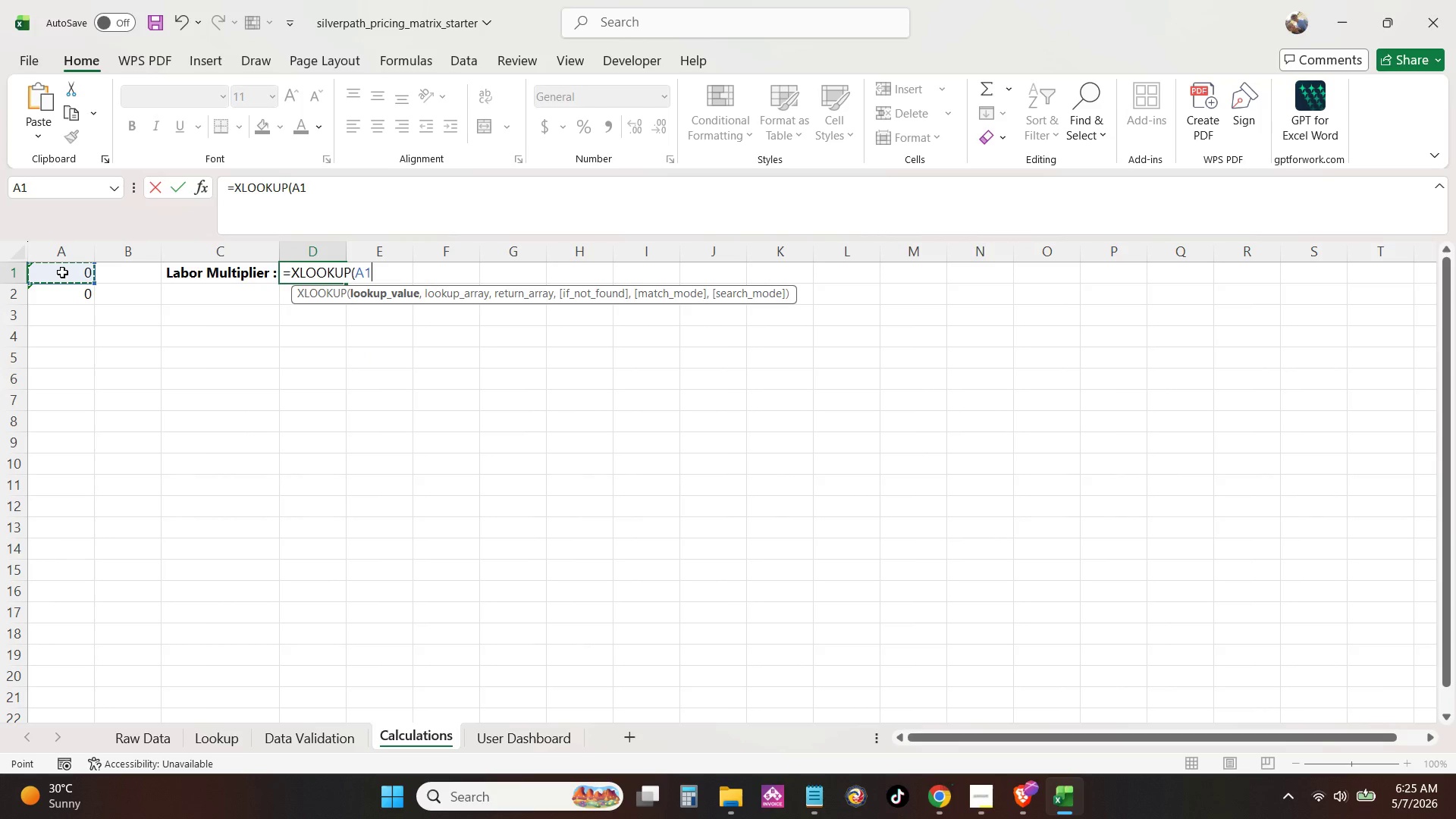 
key(Backspace)
 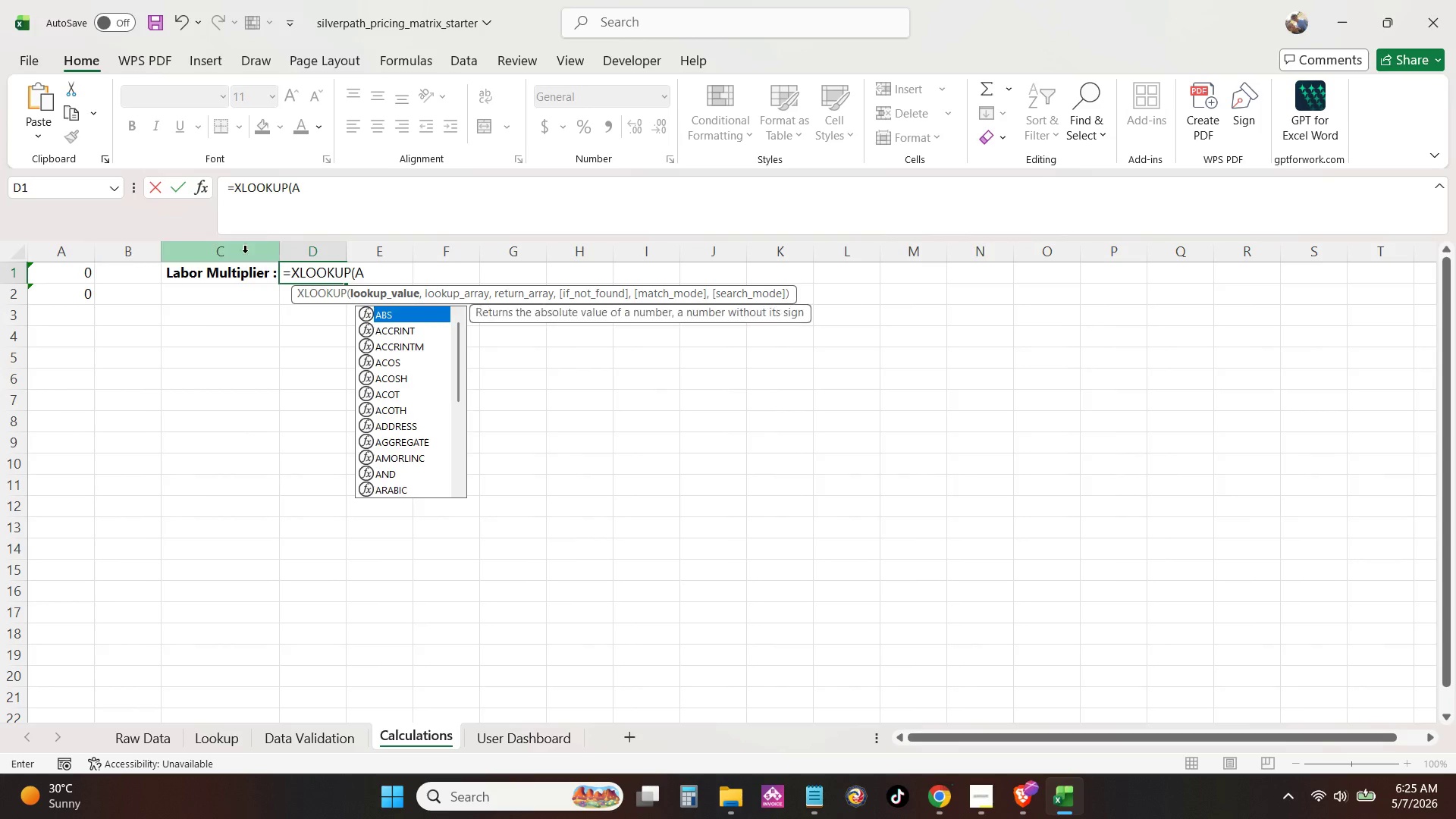 
key(Backspace)
 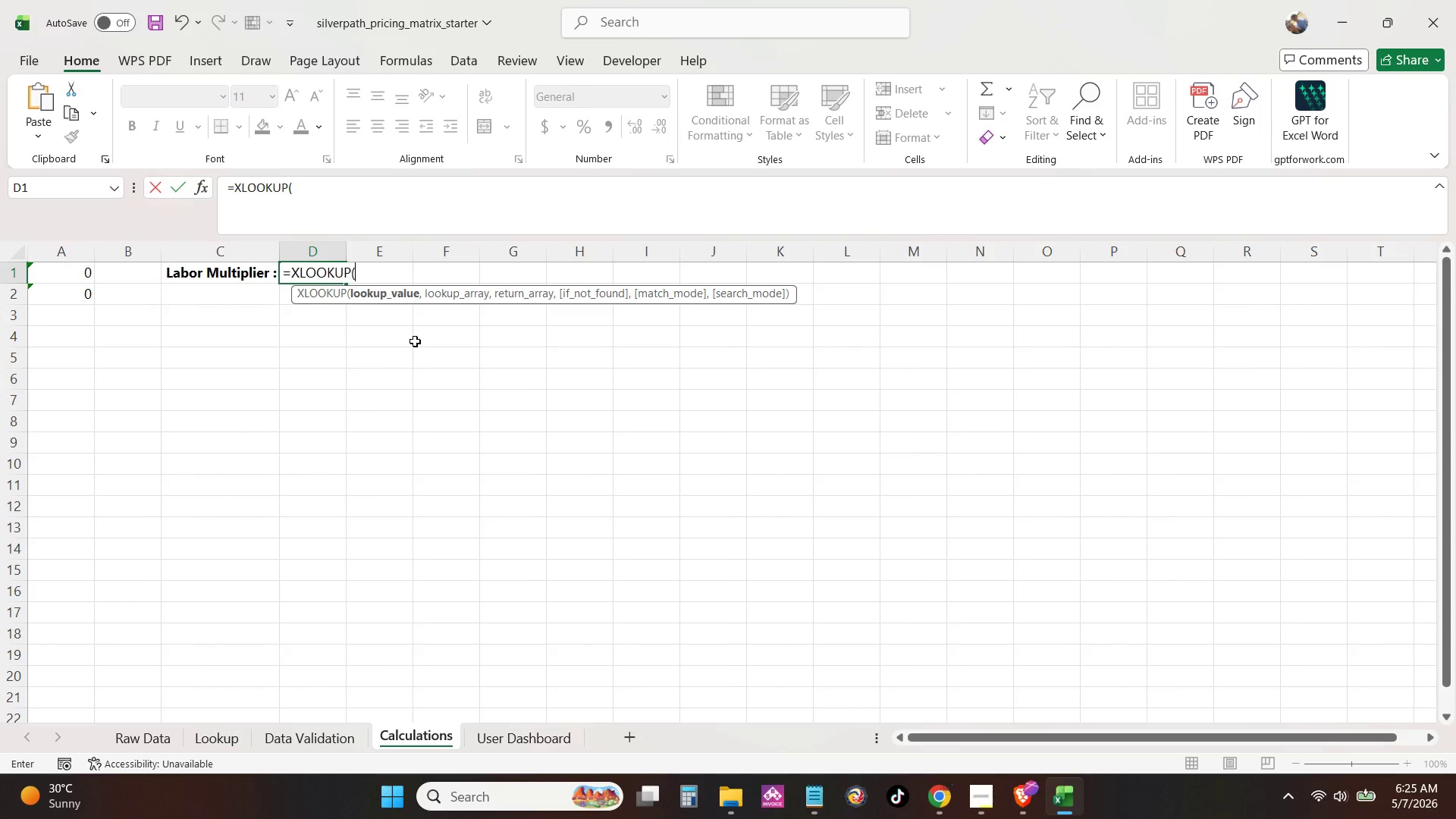 
left_click([415, 341])
 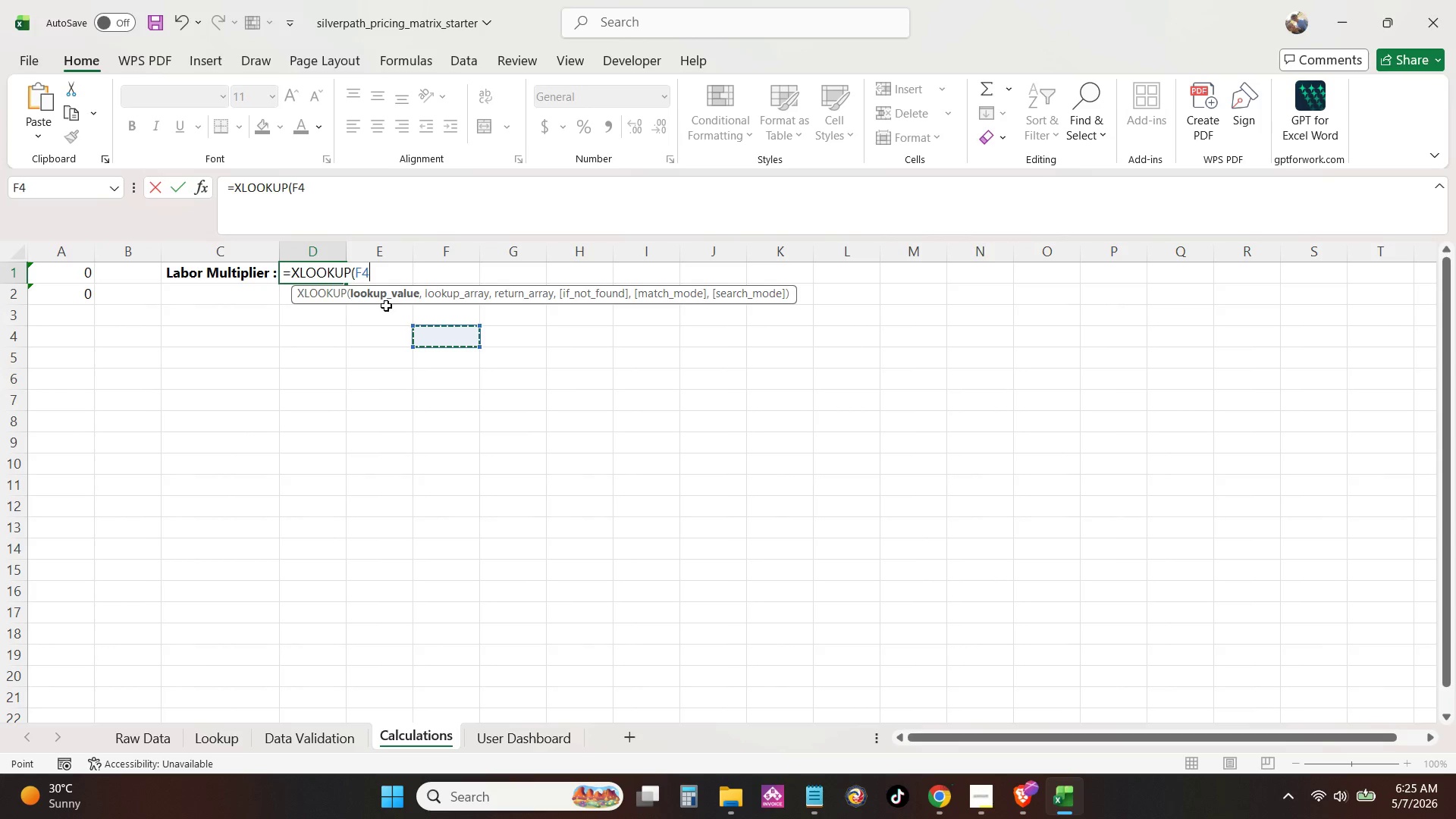 
hold_key(key=ControlLeft, duration=0.62)
 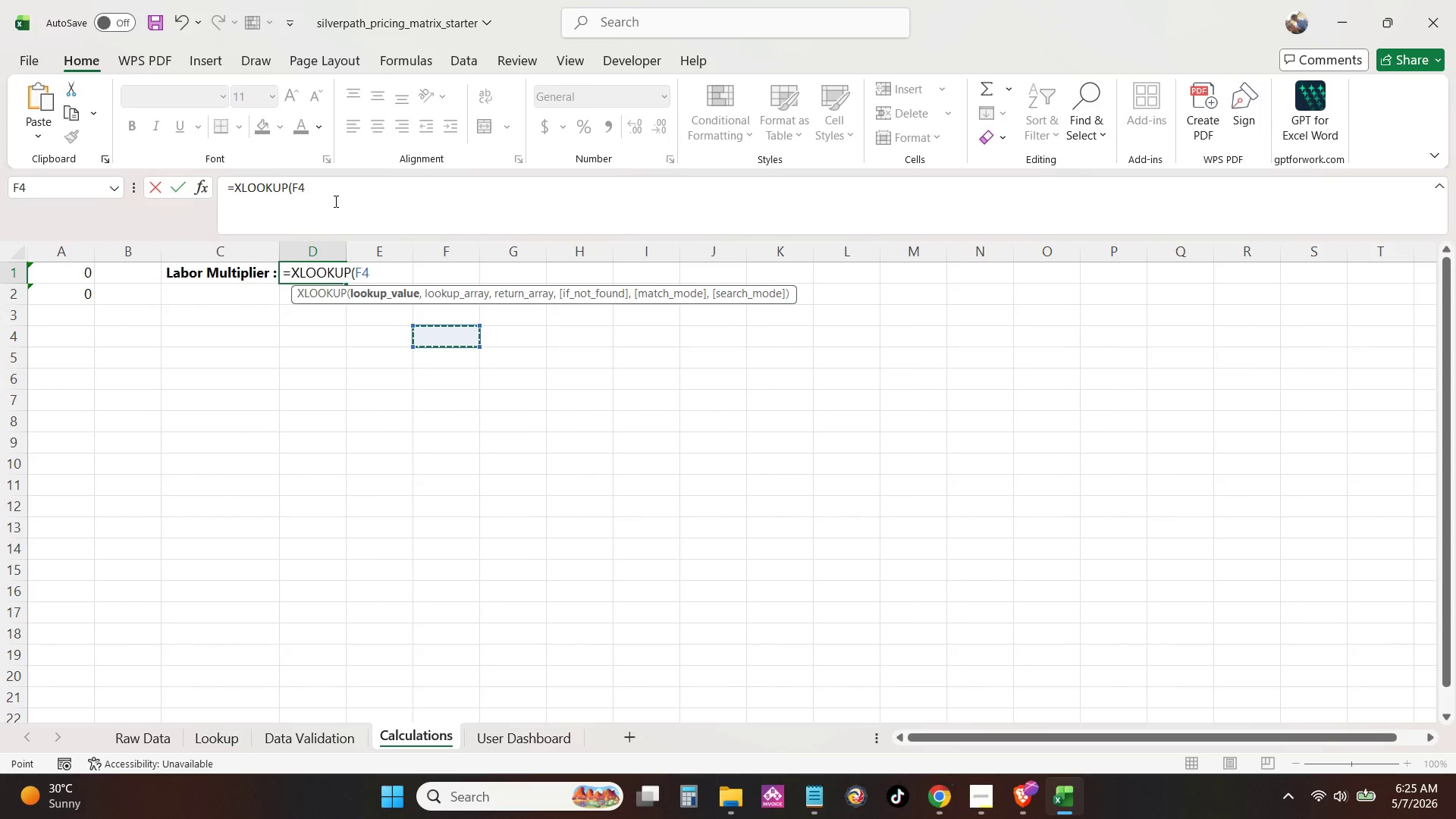 
left_click_drag(start_coordinate=[334, 199], to_coordinate=[9, 240])
 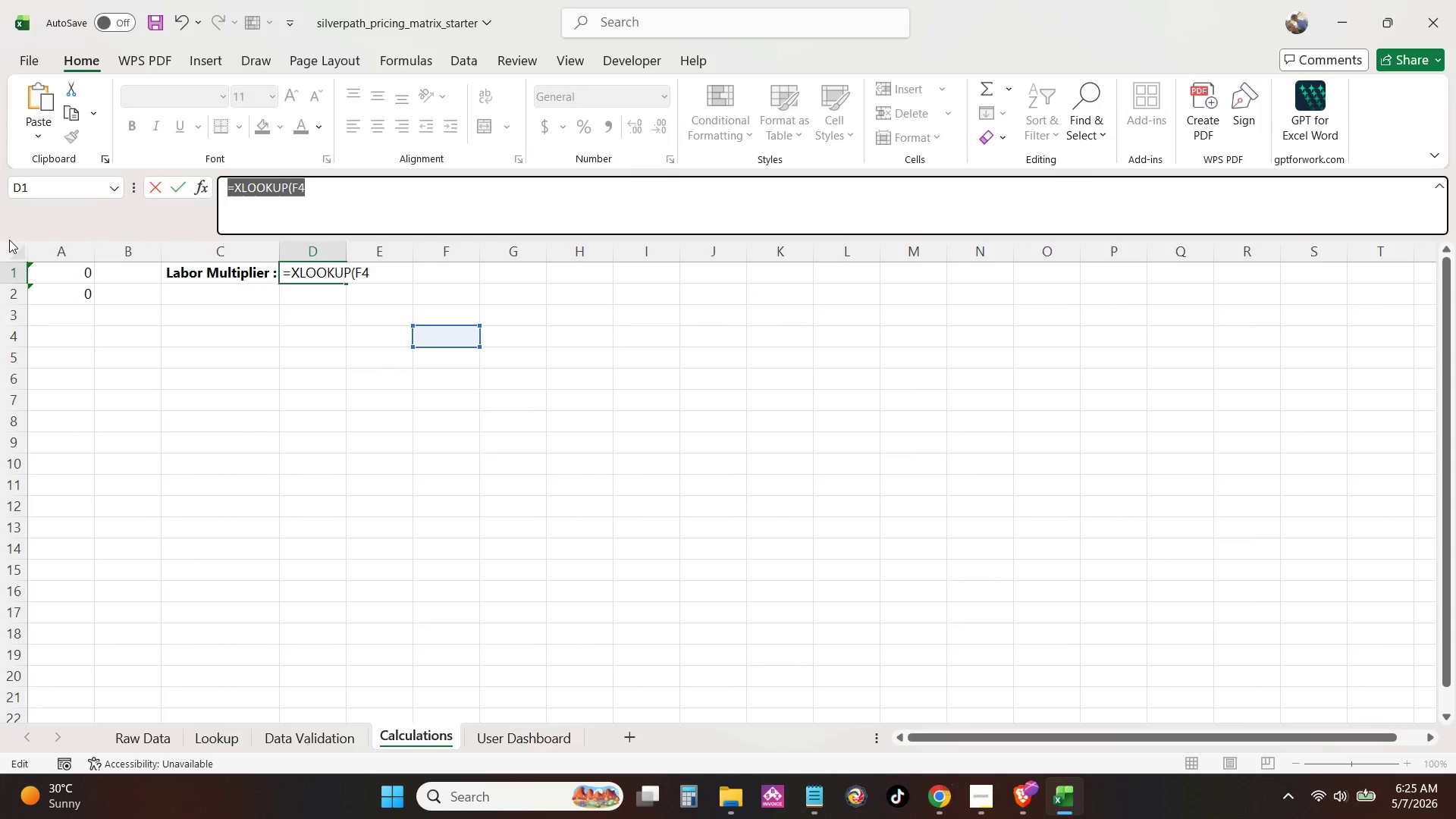 
key(Control+X)
 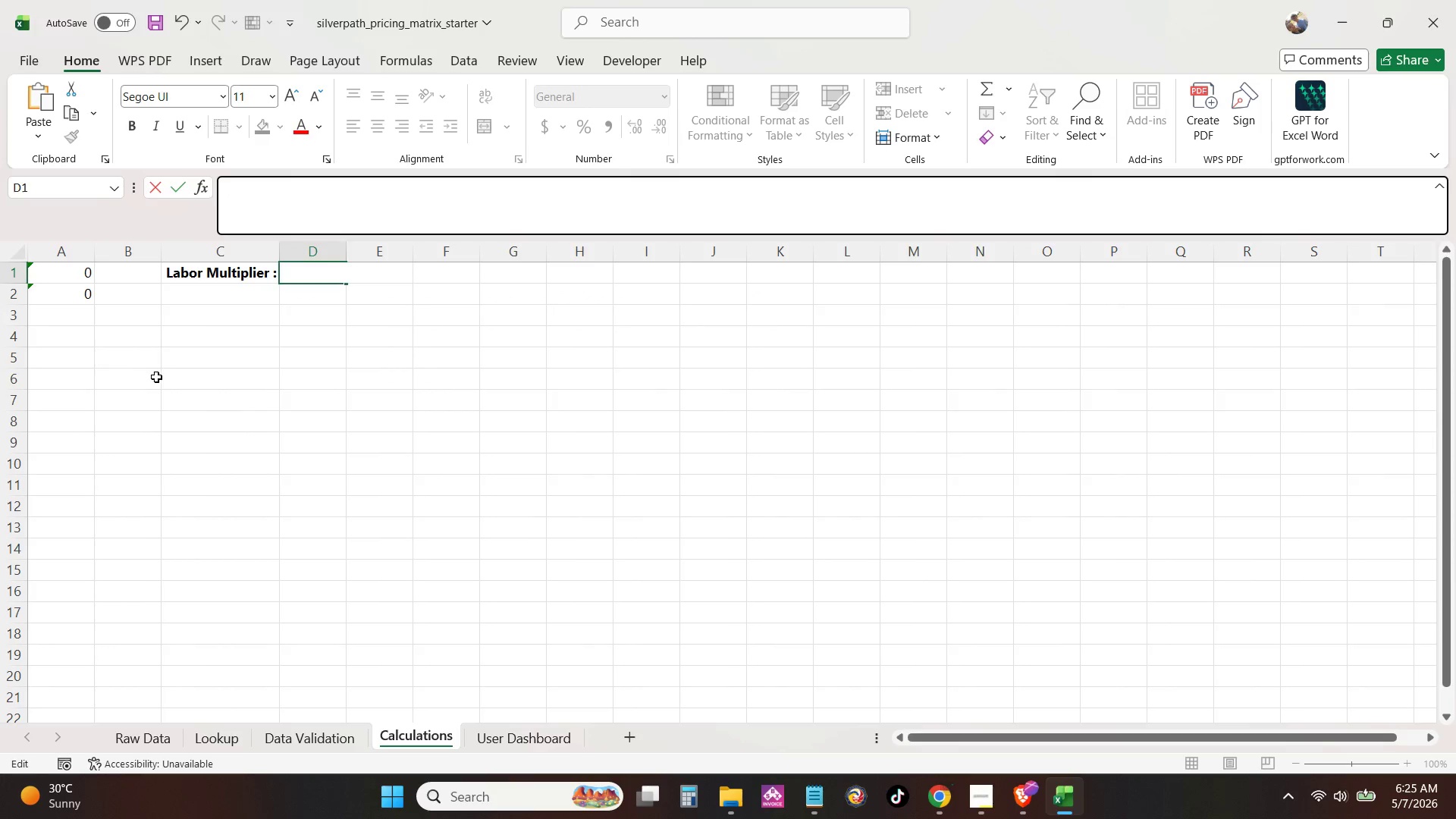 
left_click([156, 377])
 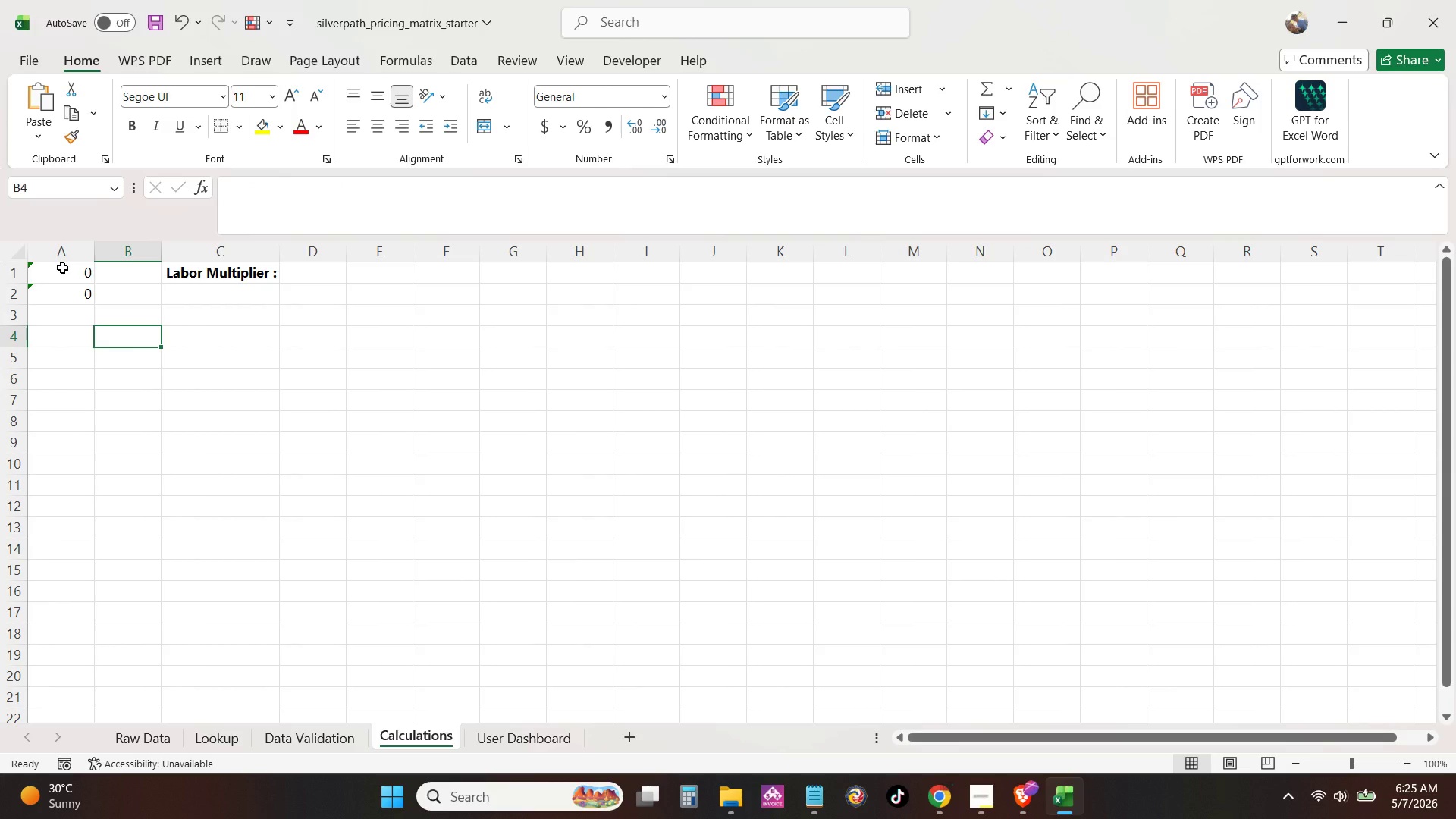 
wait(6.91)
 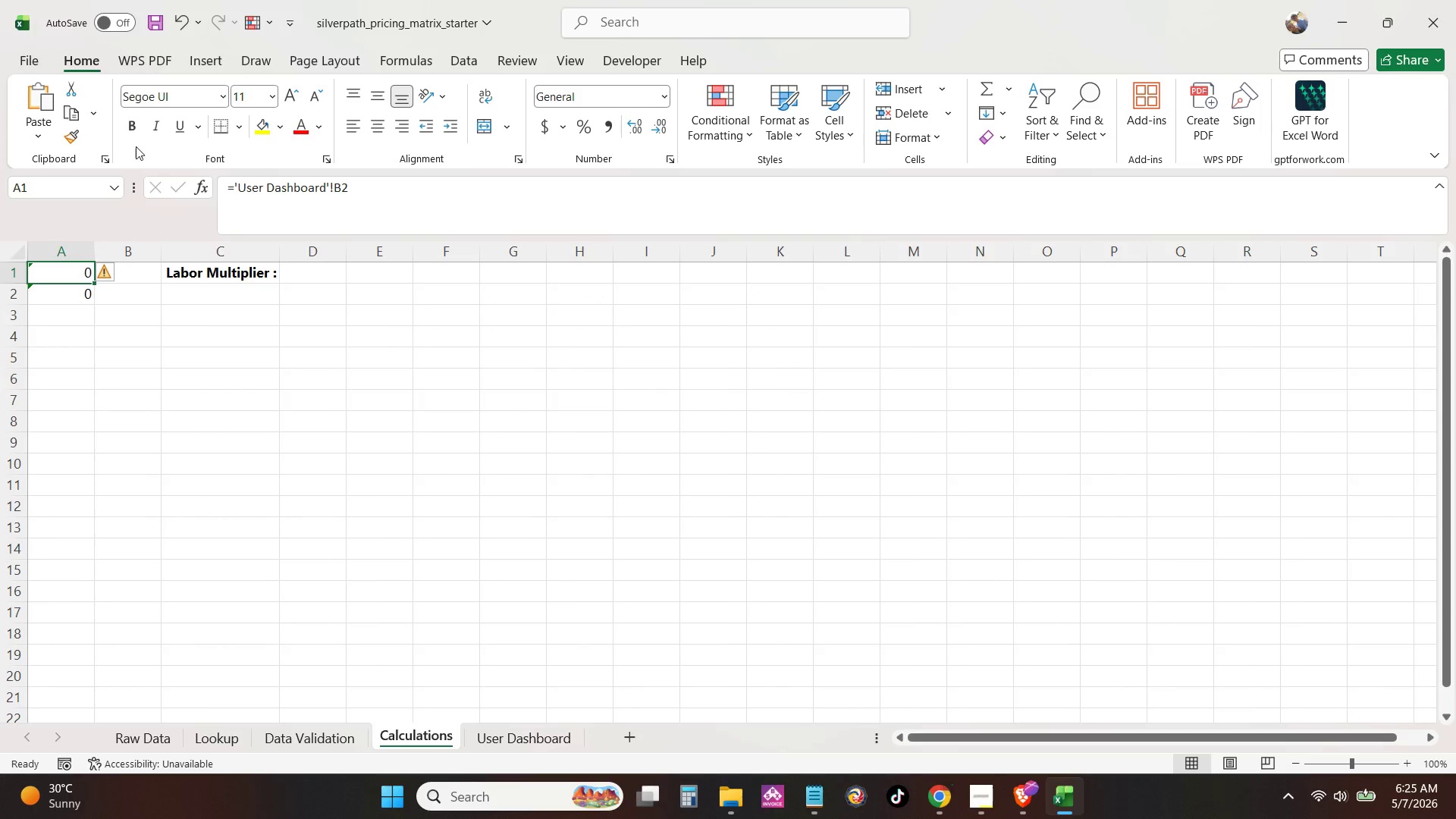 
left_click([51, 271])
 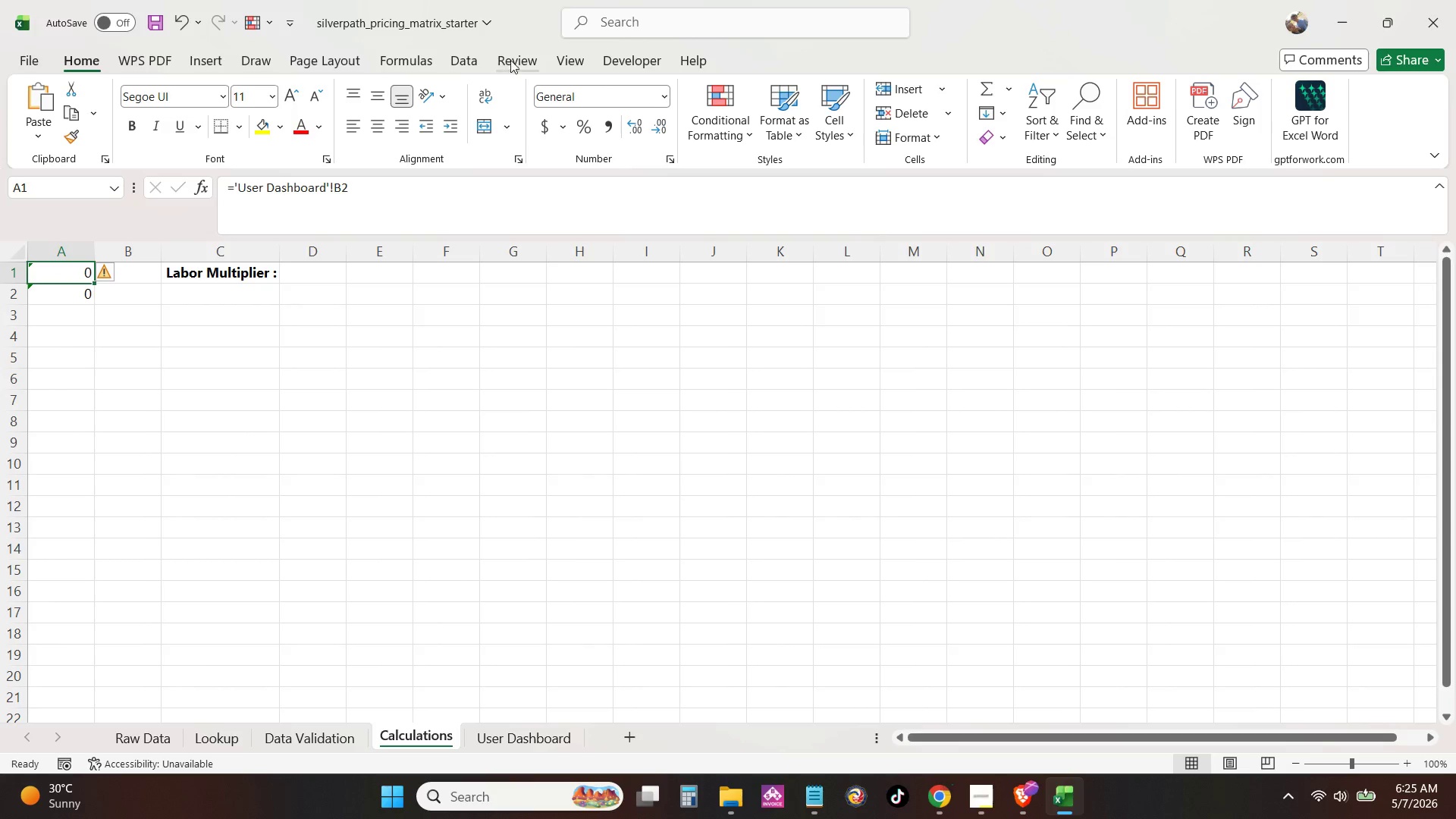 
left_click([364, 56])
 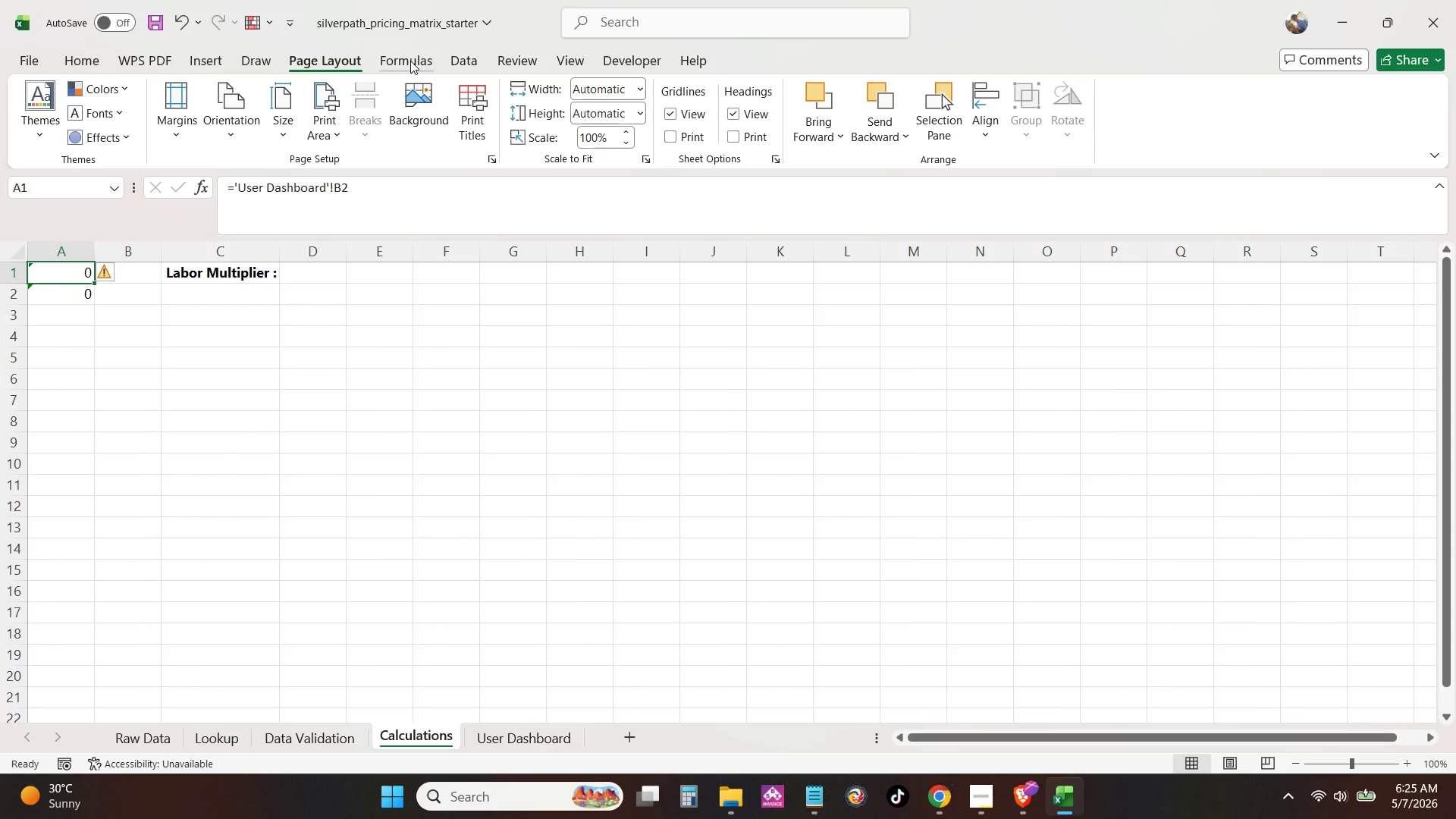 
left_click([410, 61])
 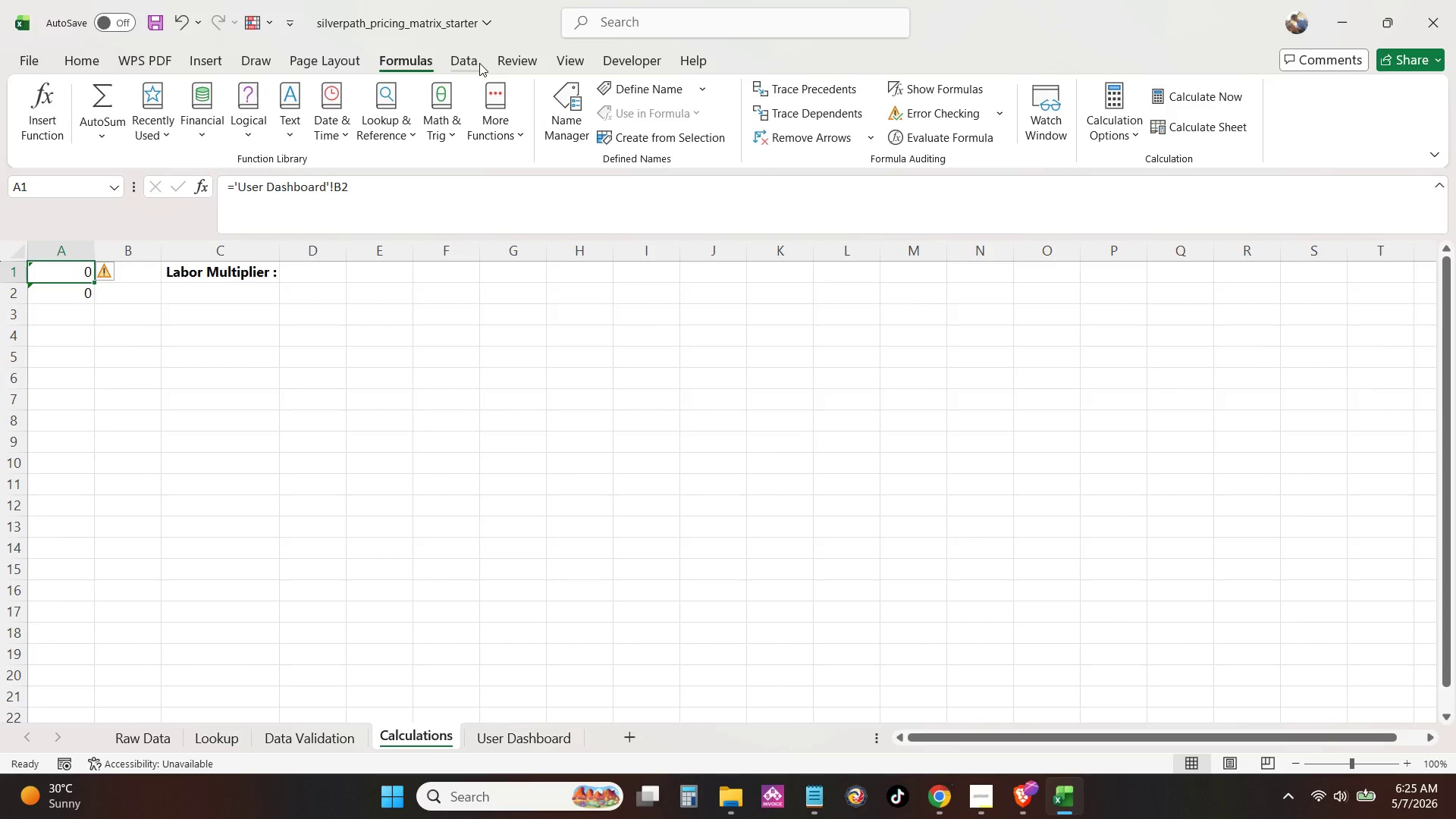 
left_click([486, 62])
 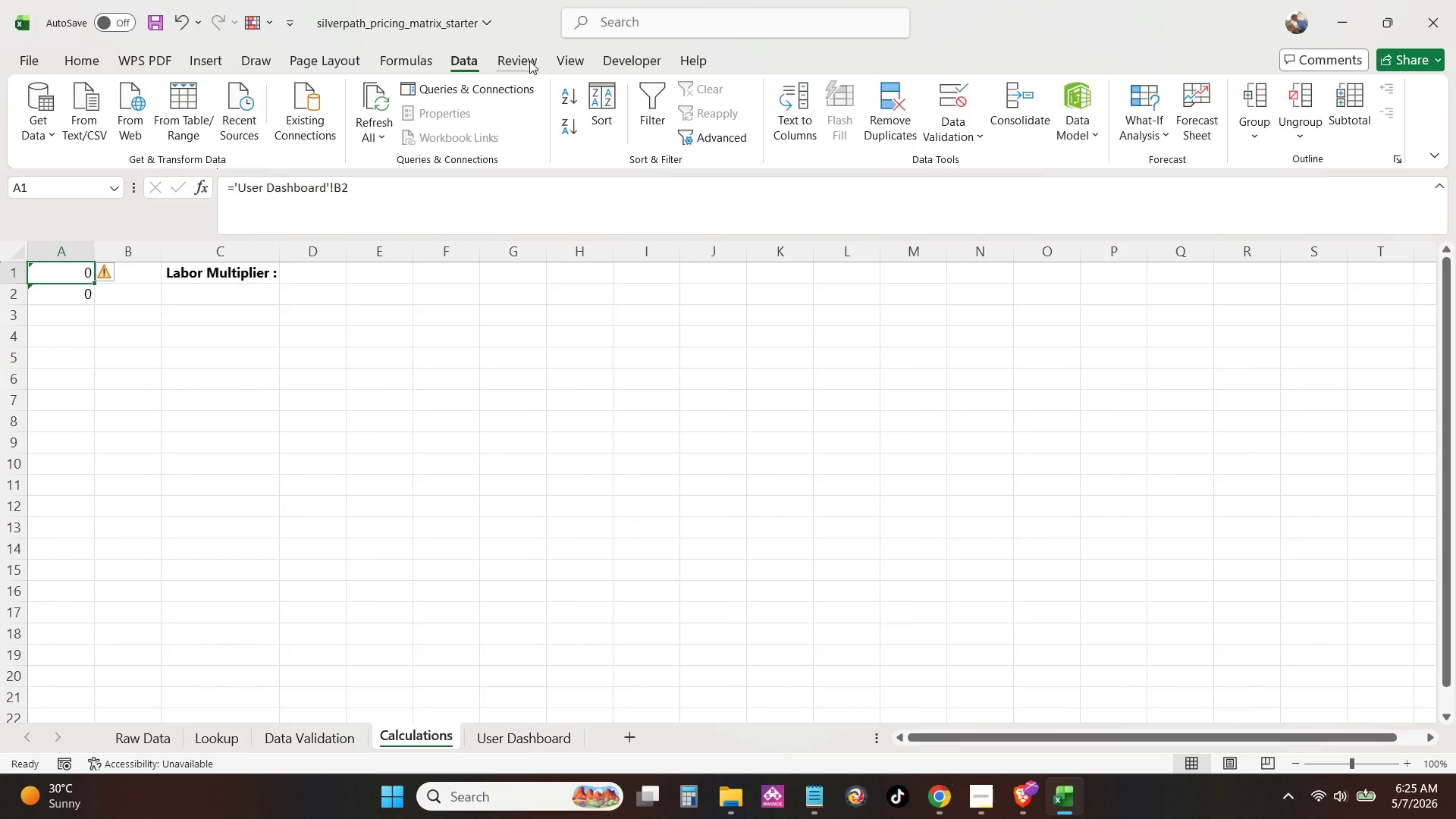 
left_click([395, 62])
 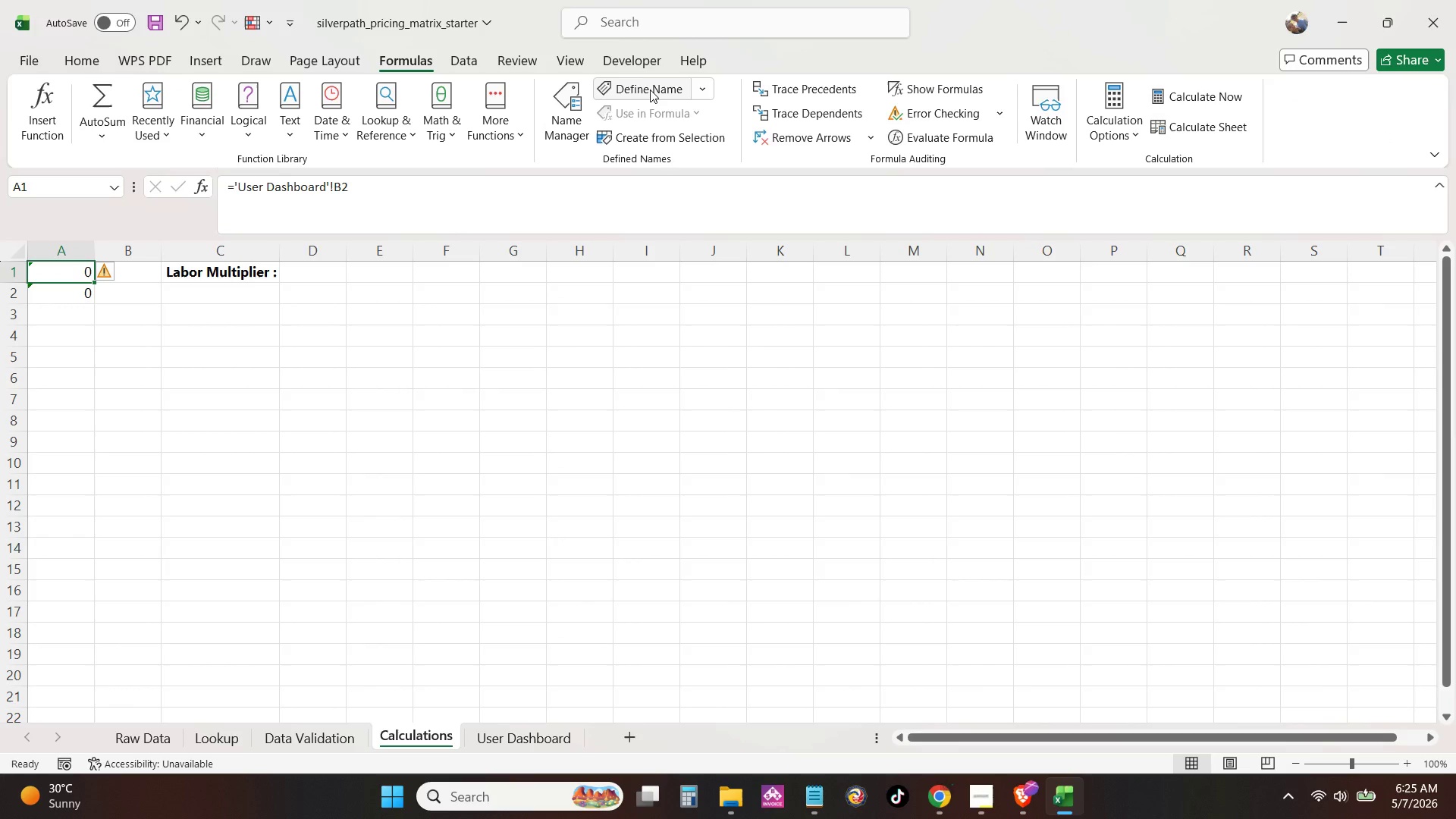 
left_click([648, 89])
 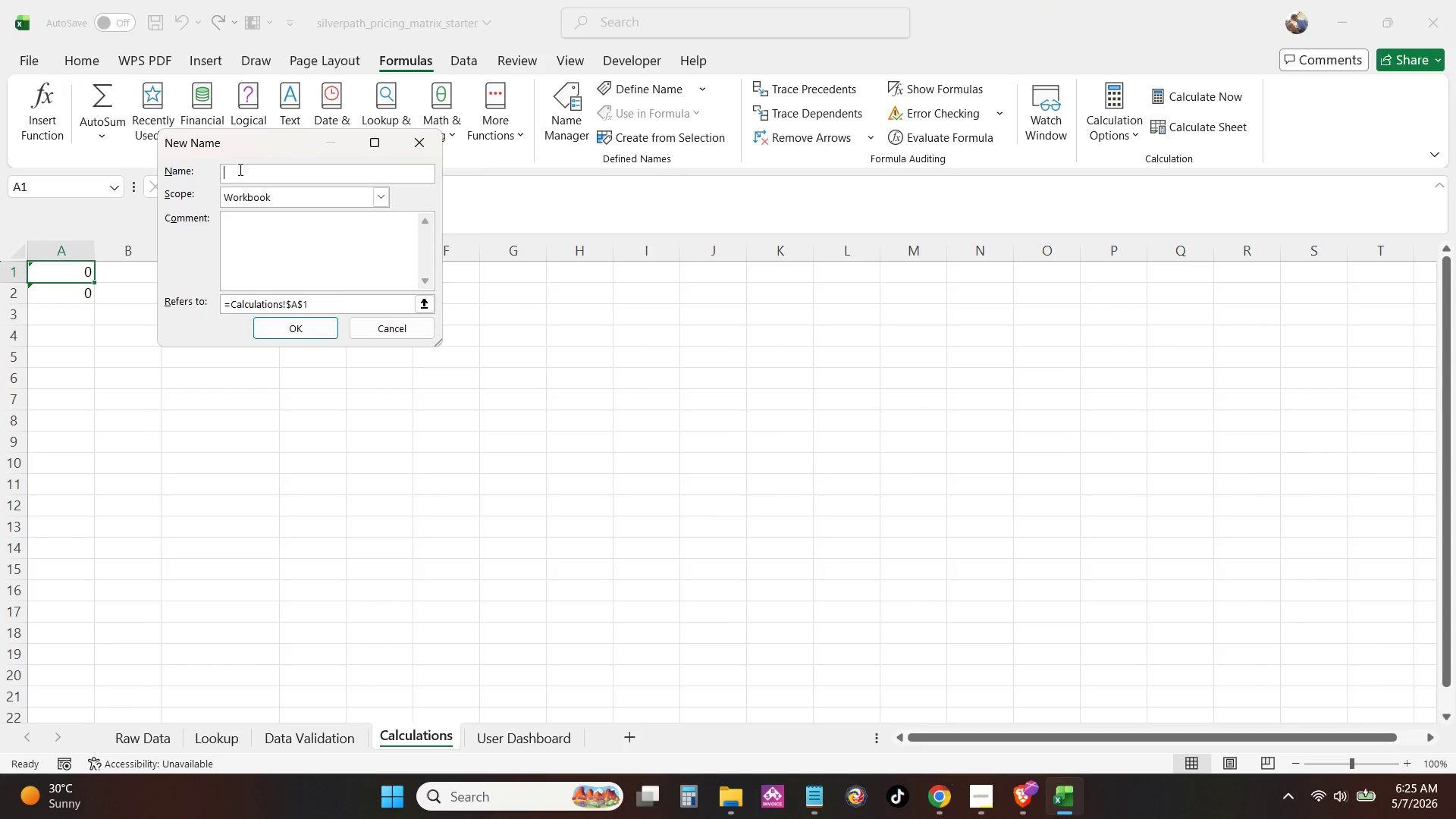 
mouse_move([262, 162])
 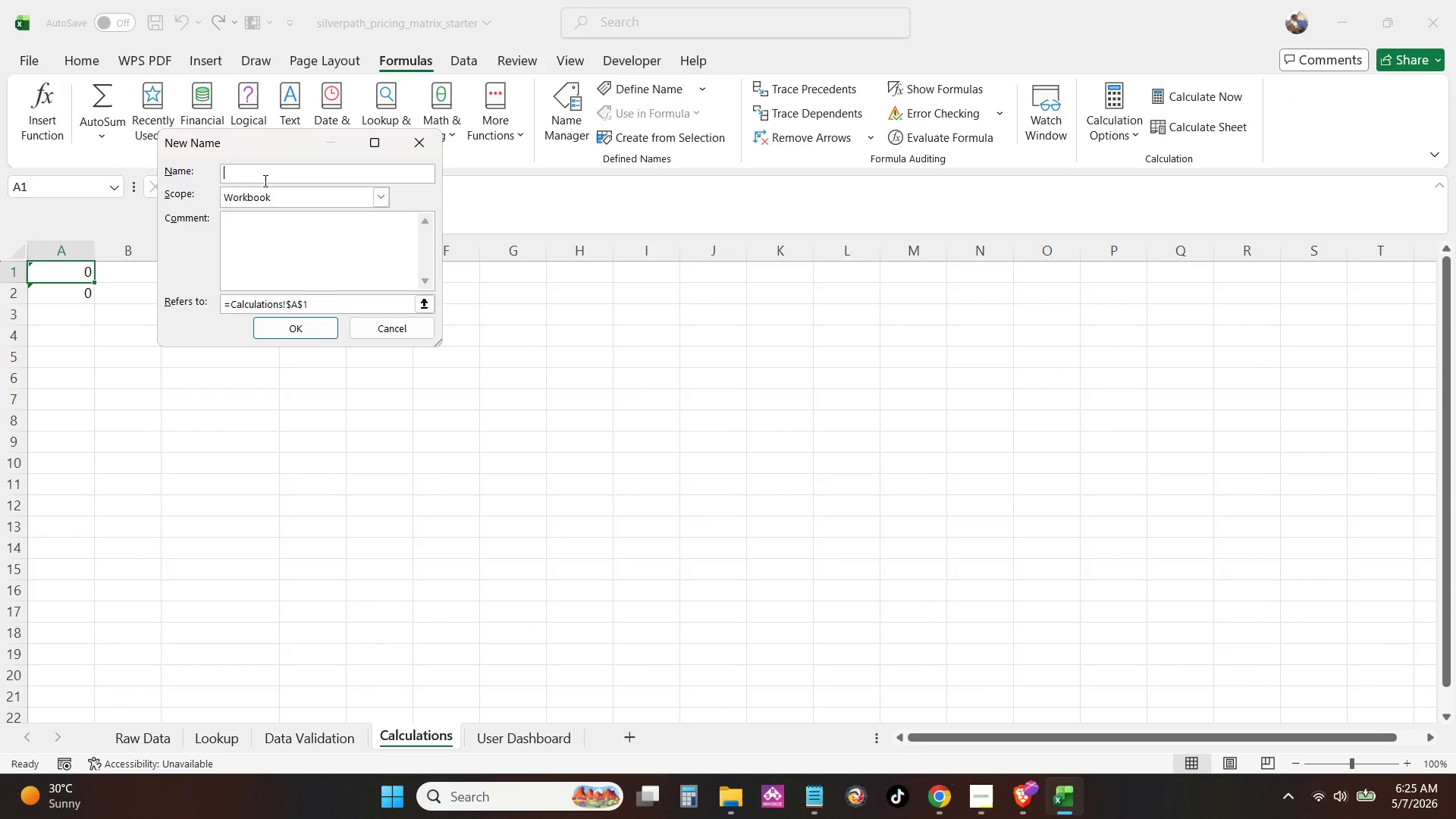 
type(Region)
 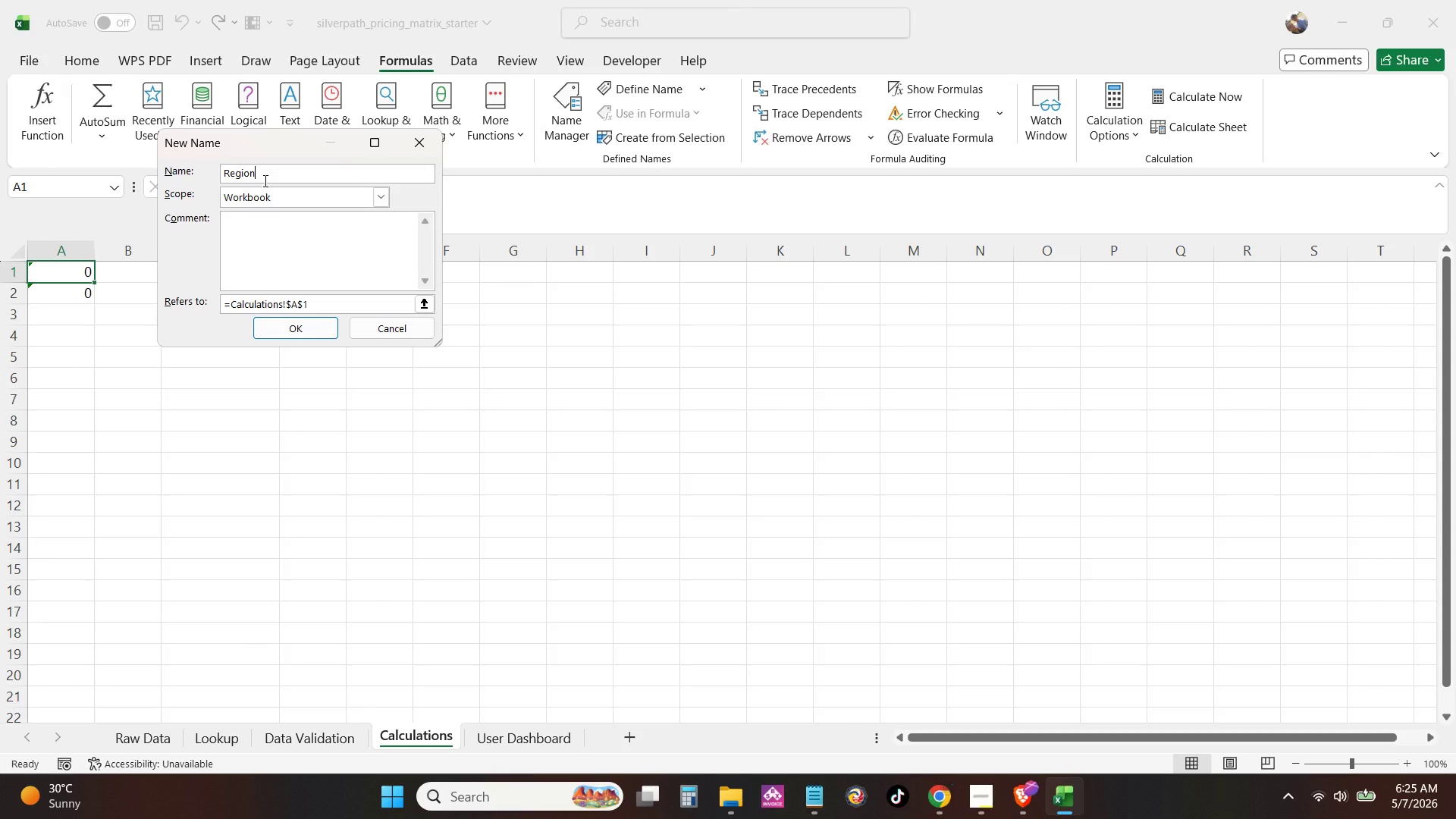 
key(Enter)
 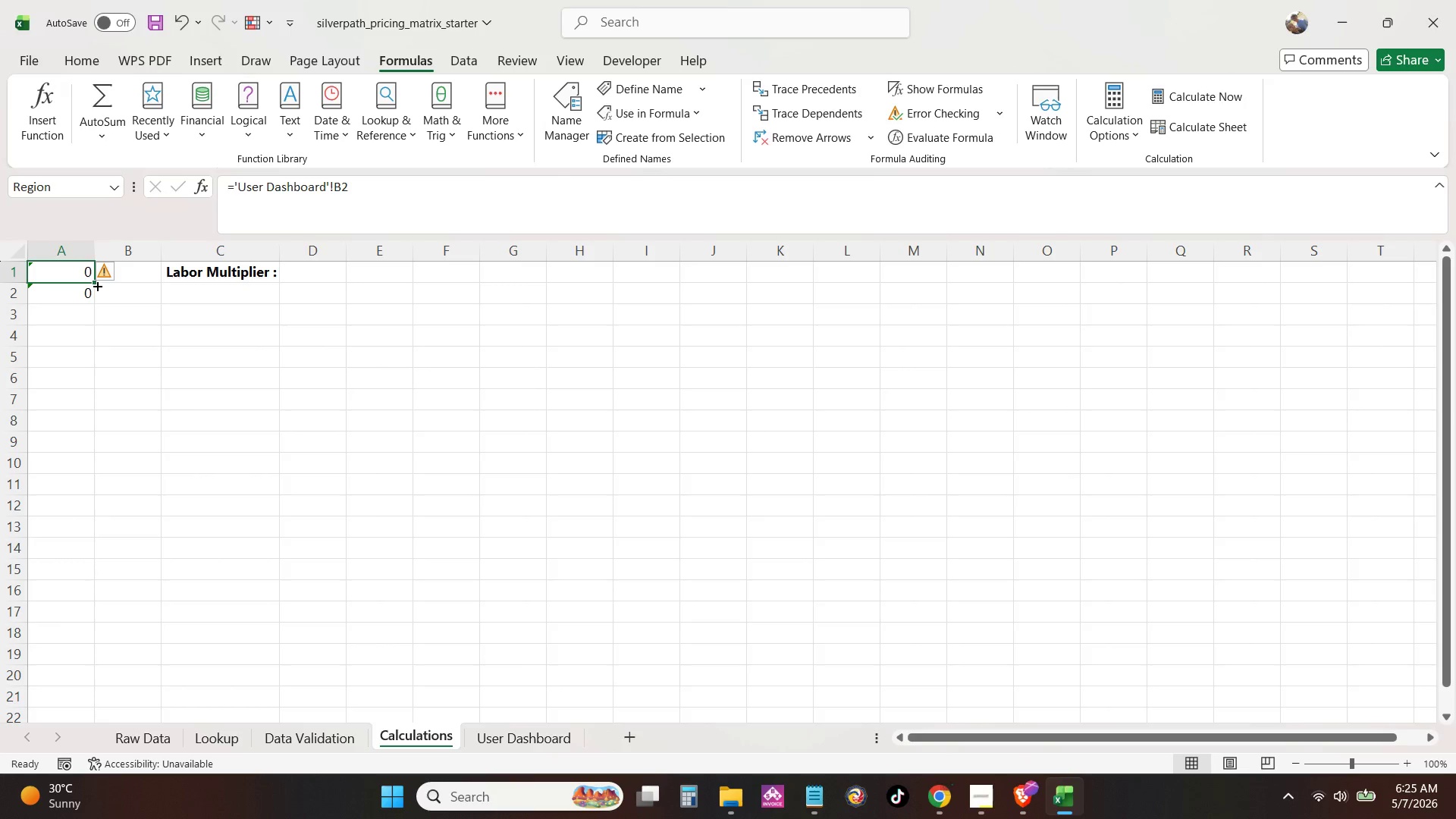 
left_click([96, 274])
 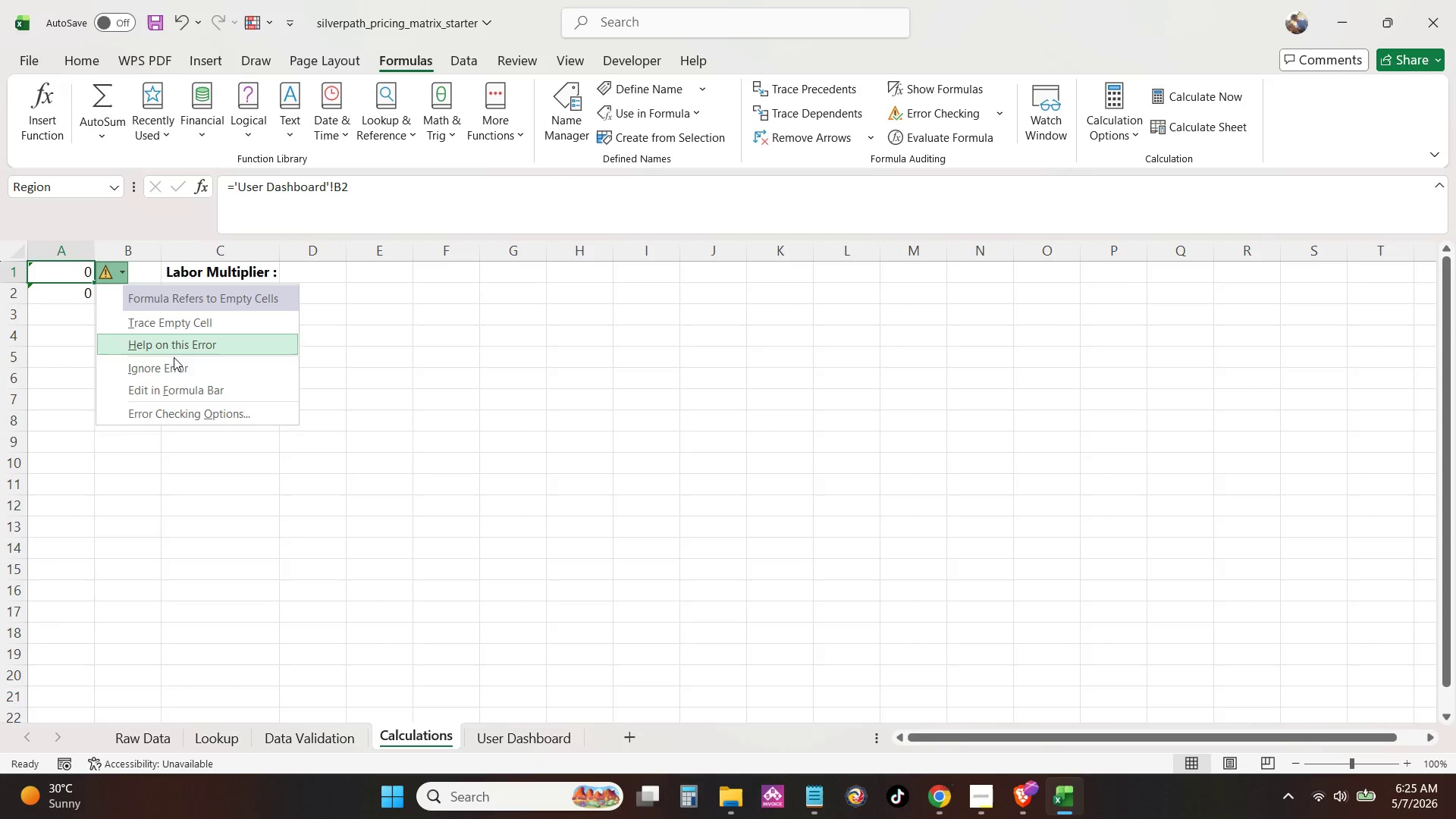 
left_click([177, 369])
 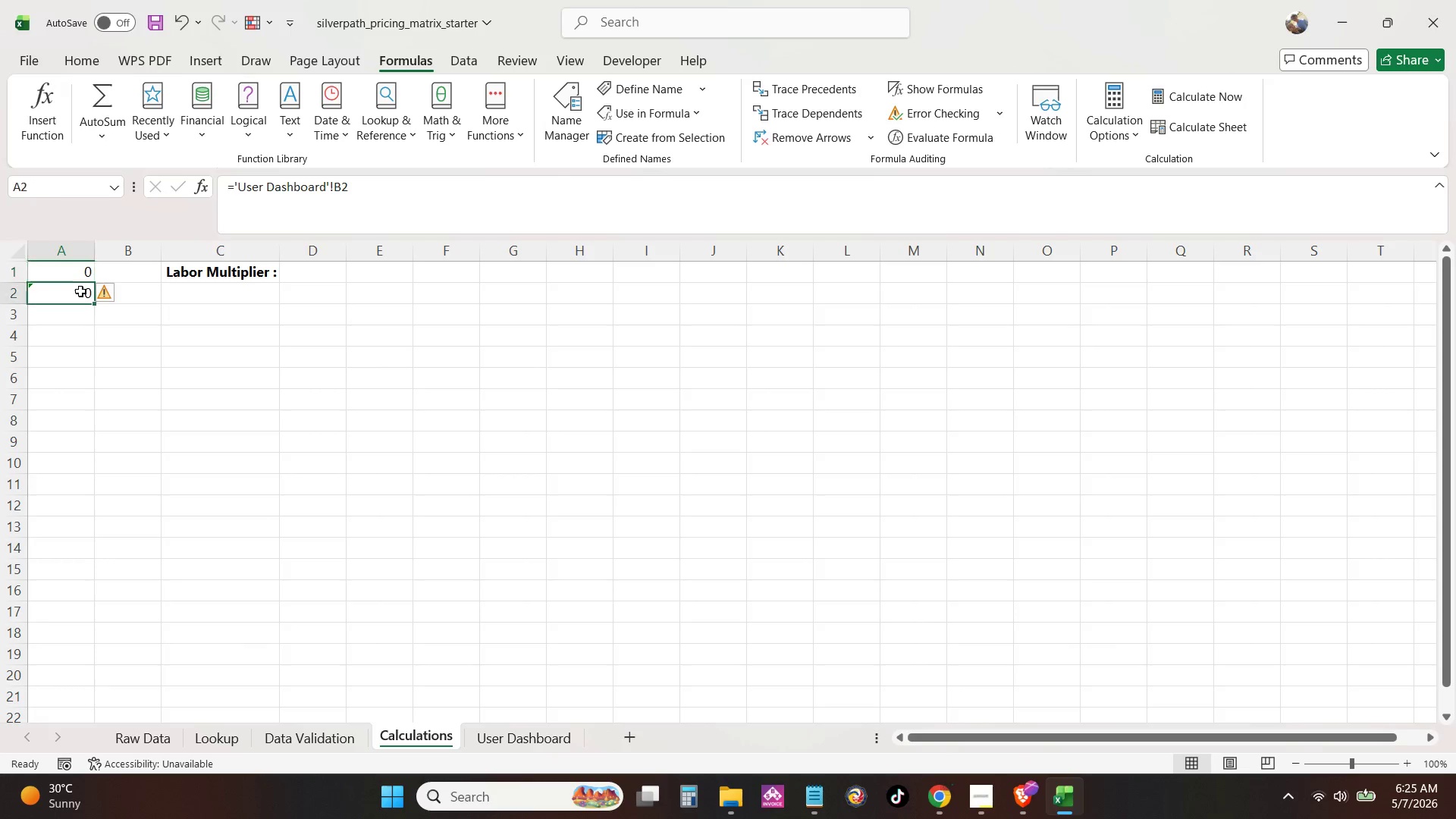 
left_click([80, 291])
 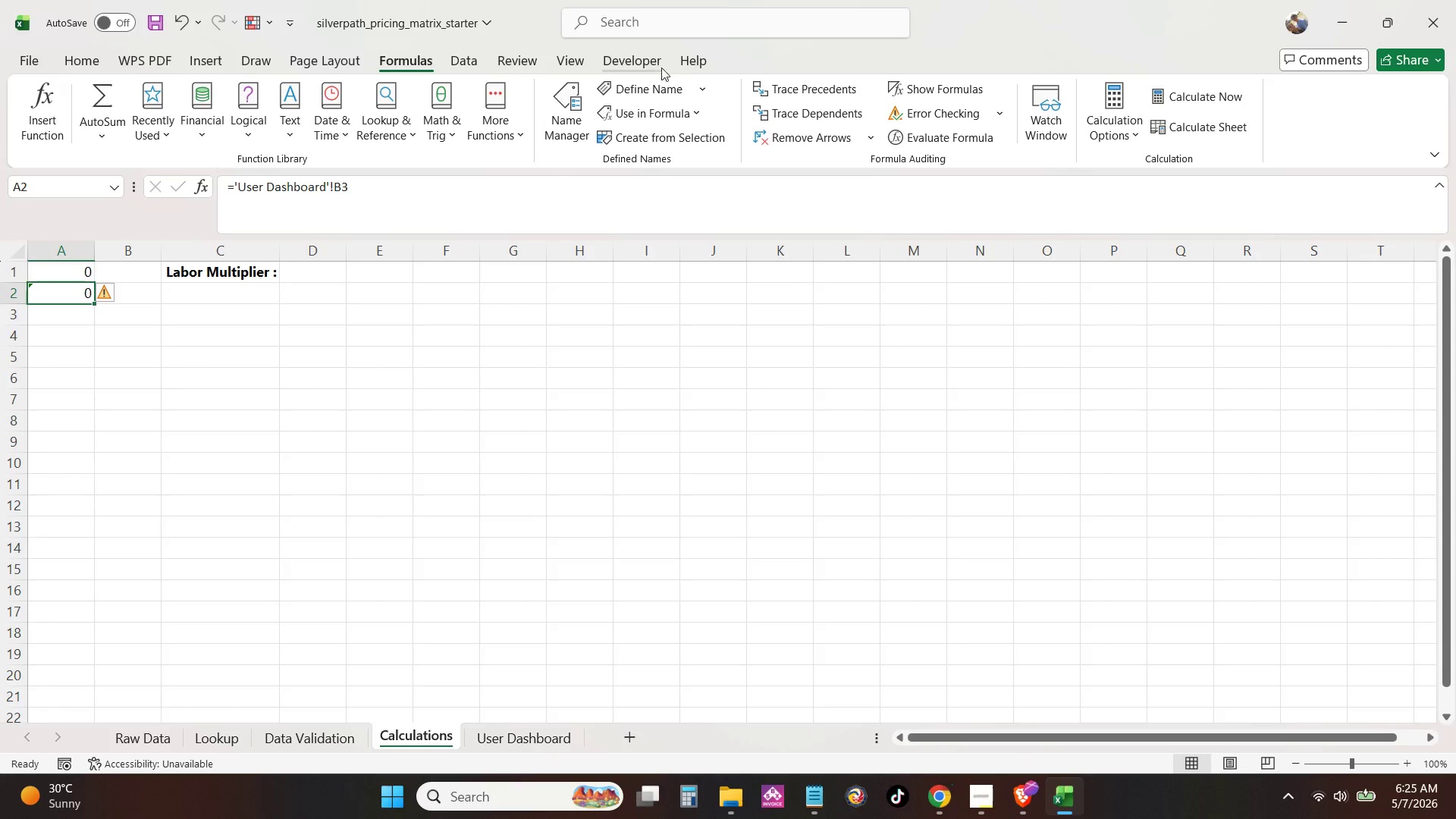 
left_click([656, 89])
 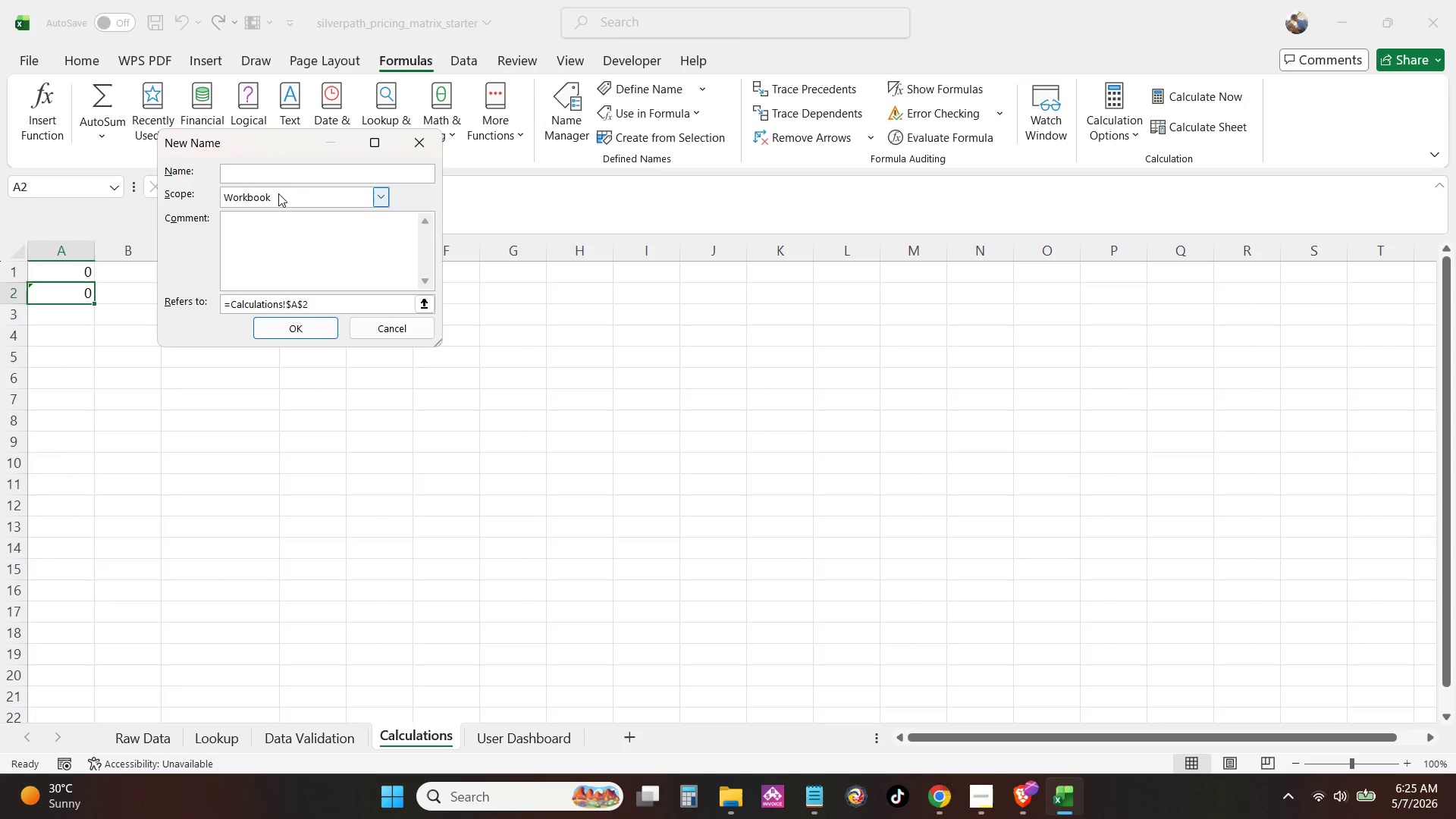 
type(Category)
 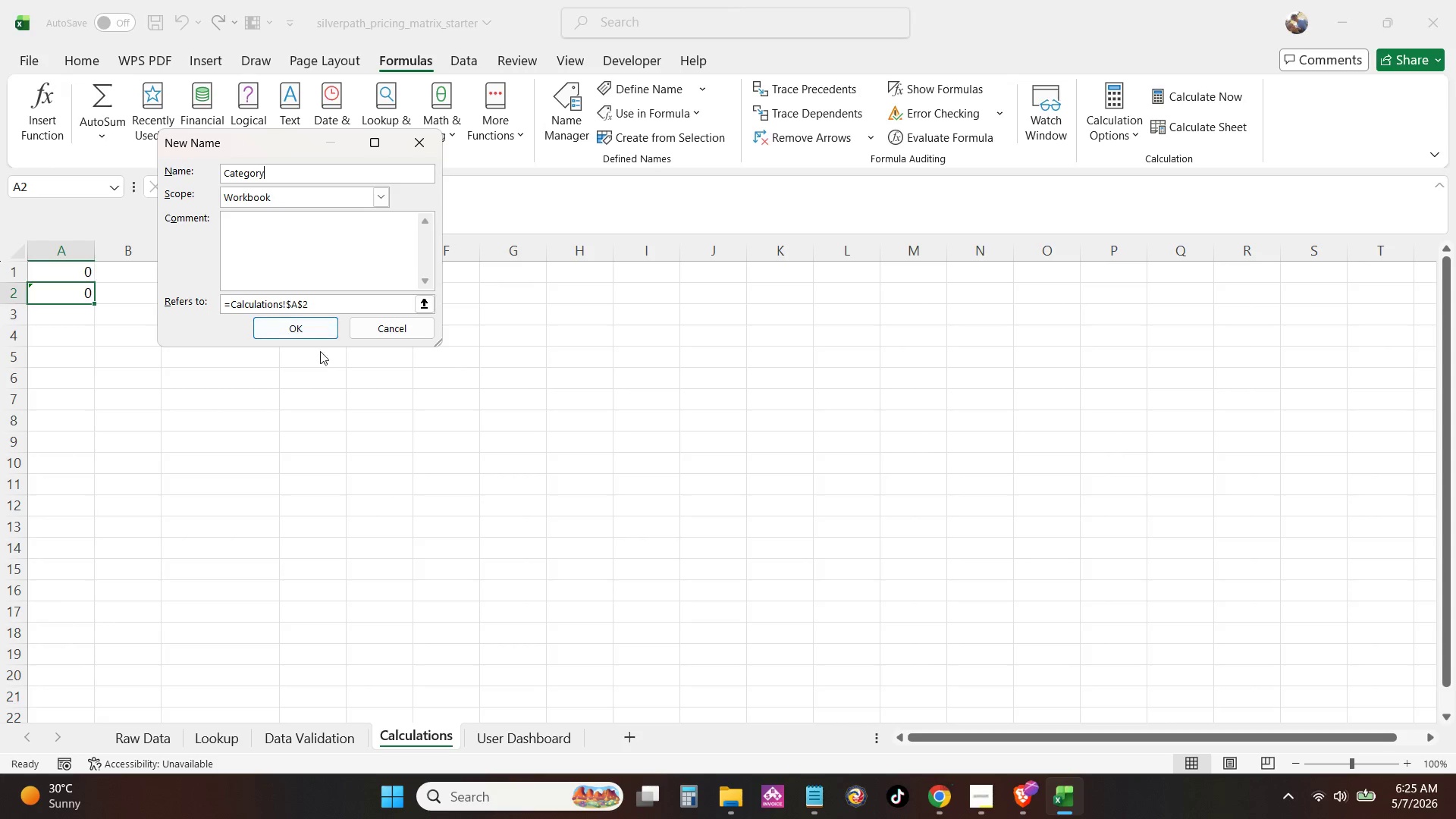 
left_click([316, 328])
 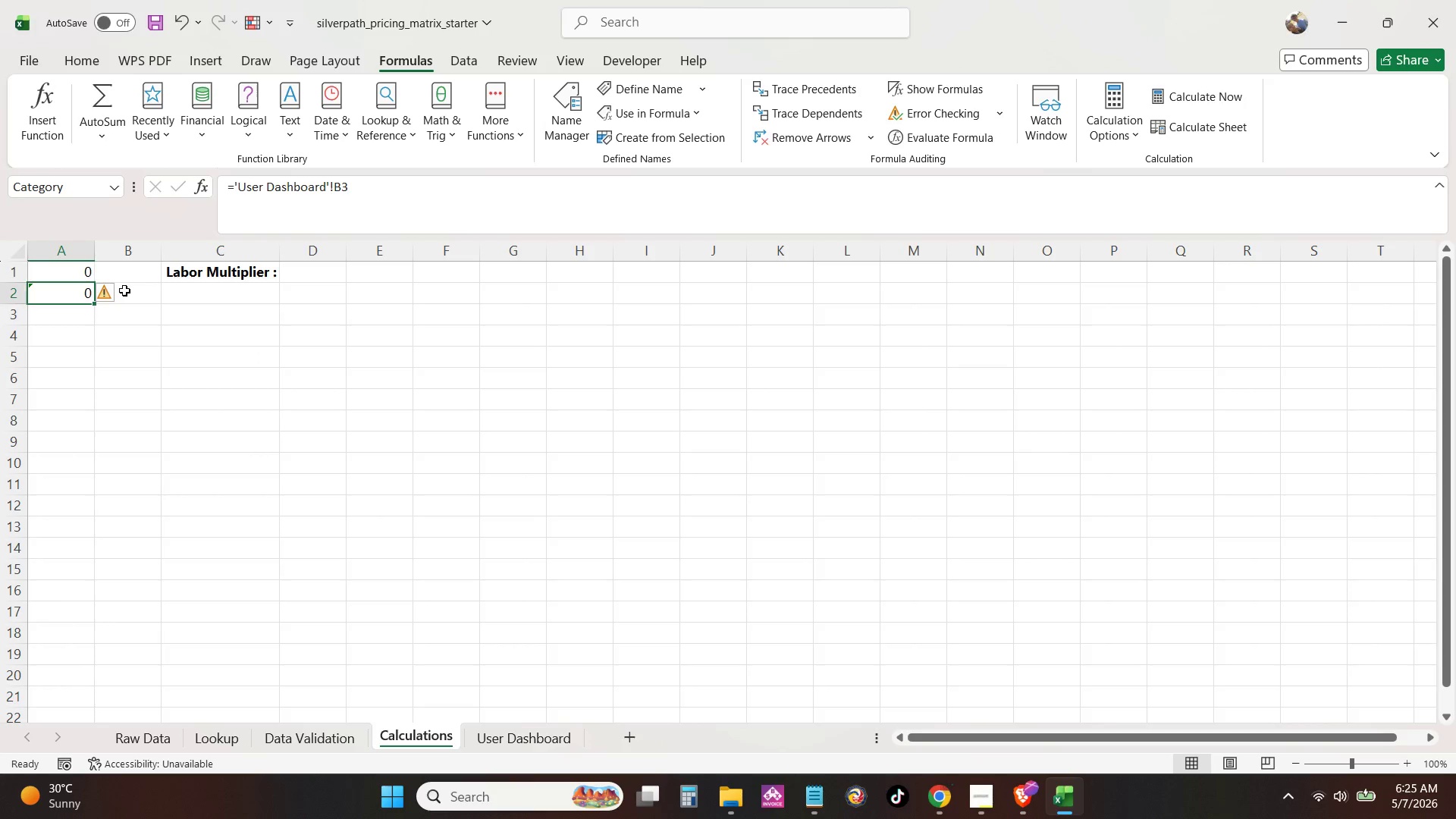 
left_click([105, 292])
 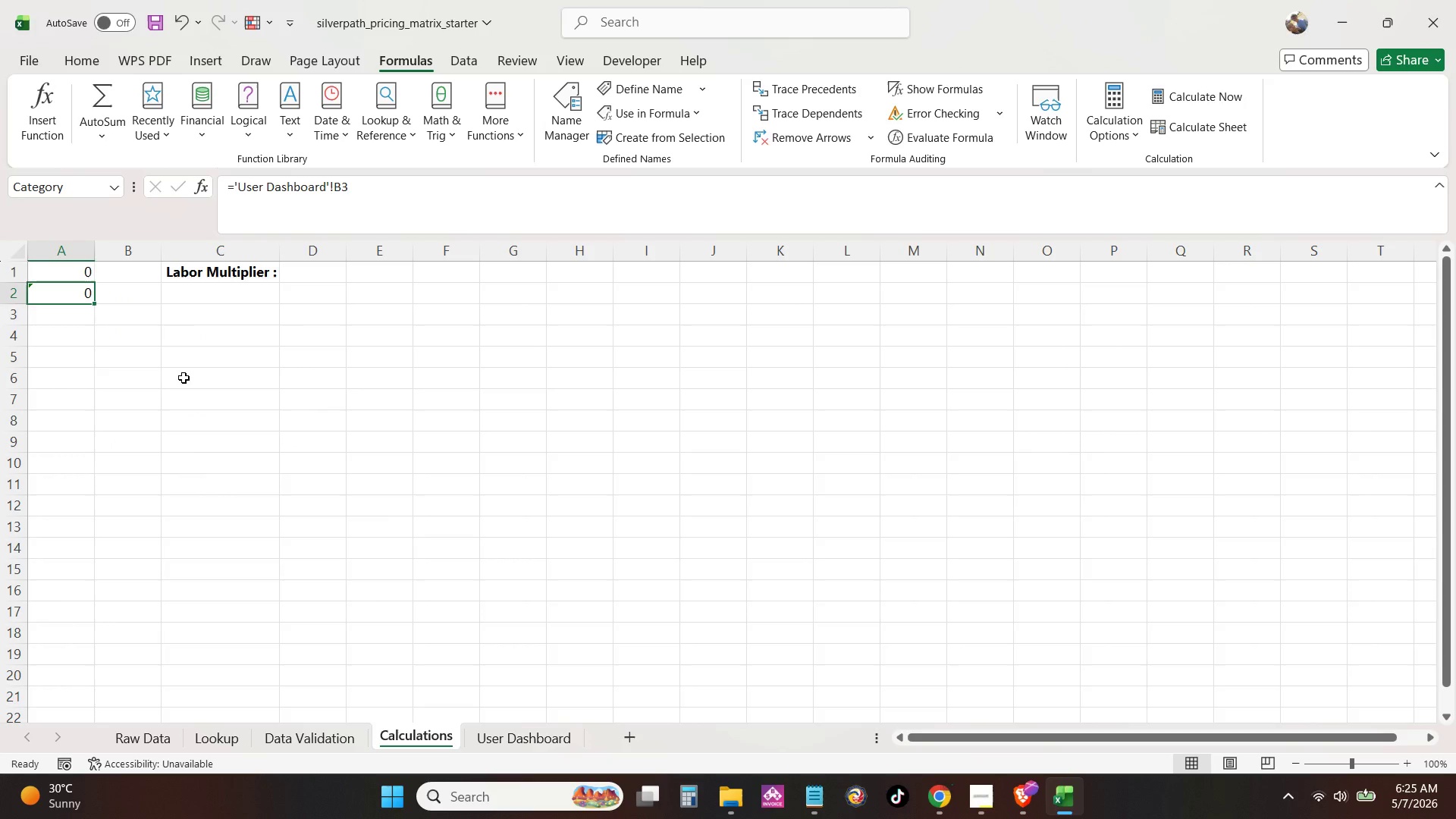 
double_click([189, 316])
 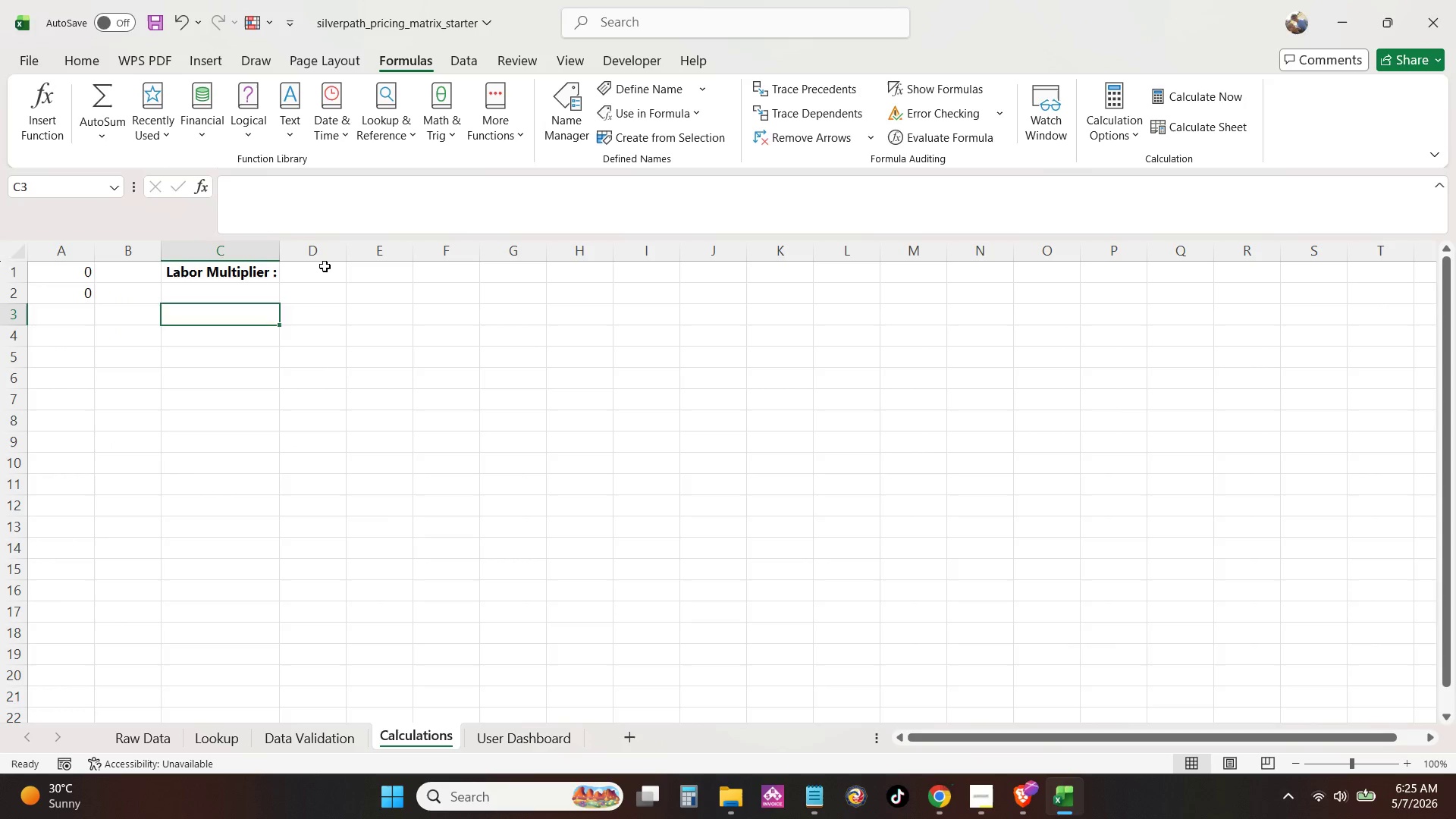 
triple_click([325, 266])
 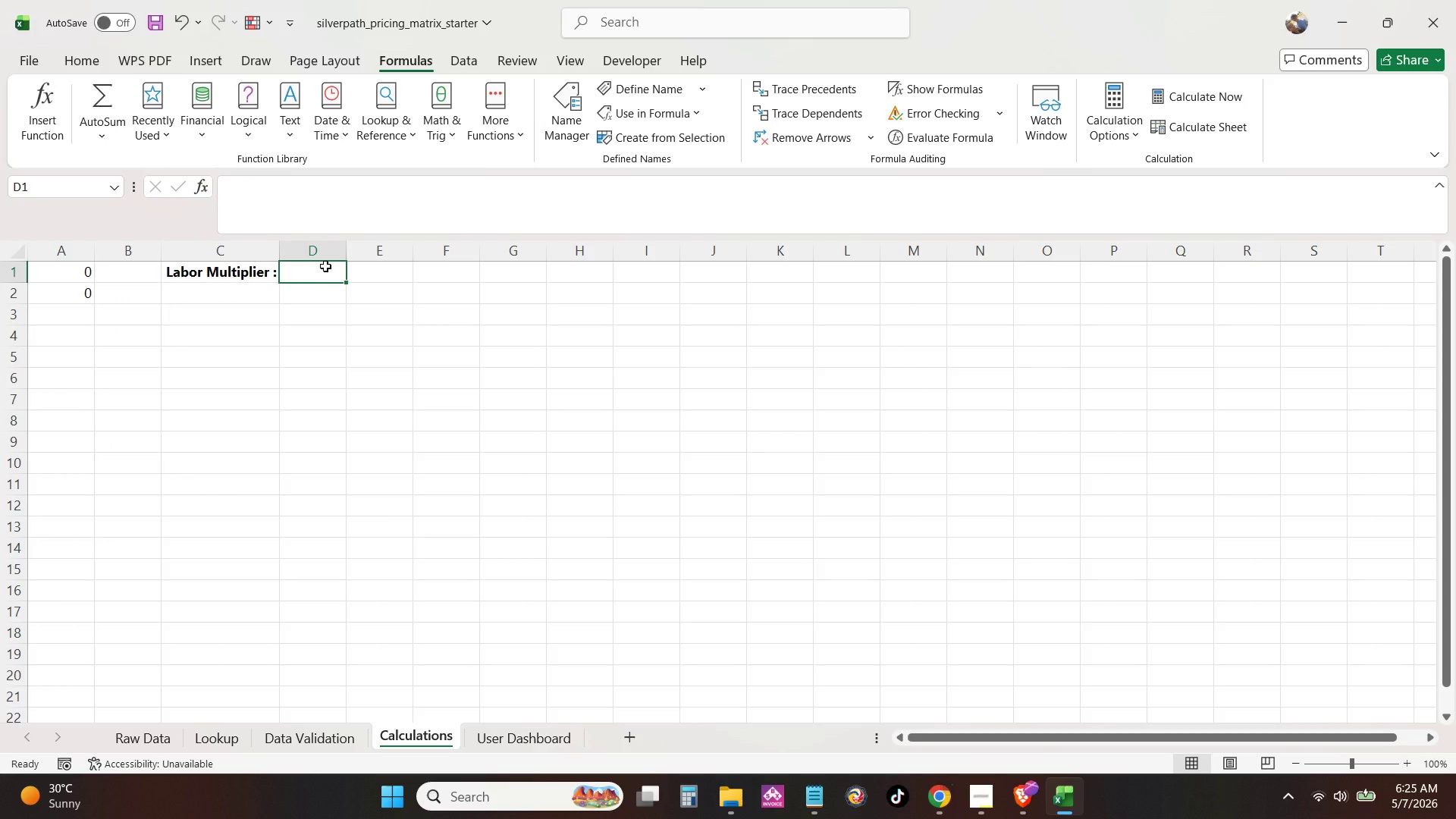 
type(=XL)
key(Tab)
type(R)
 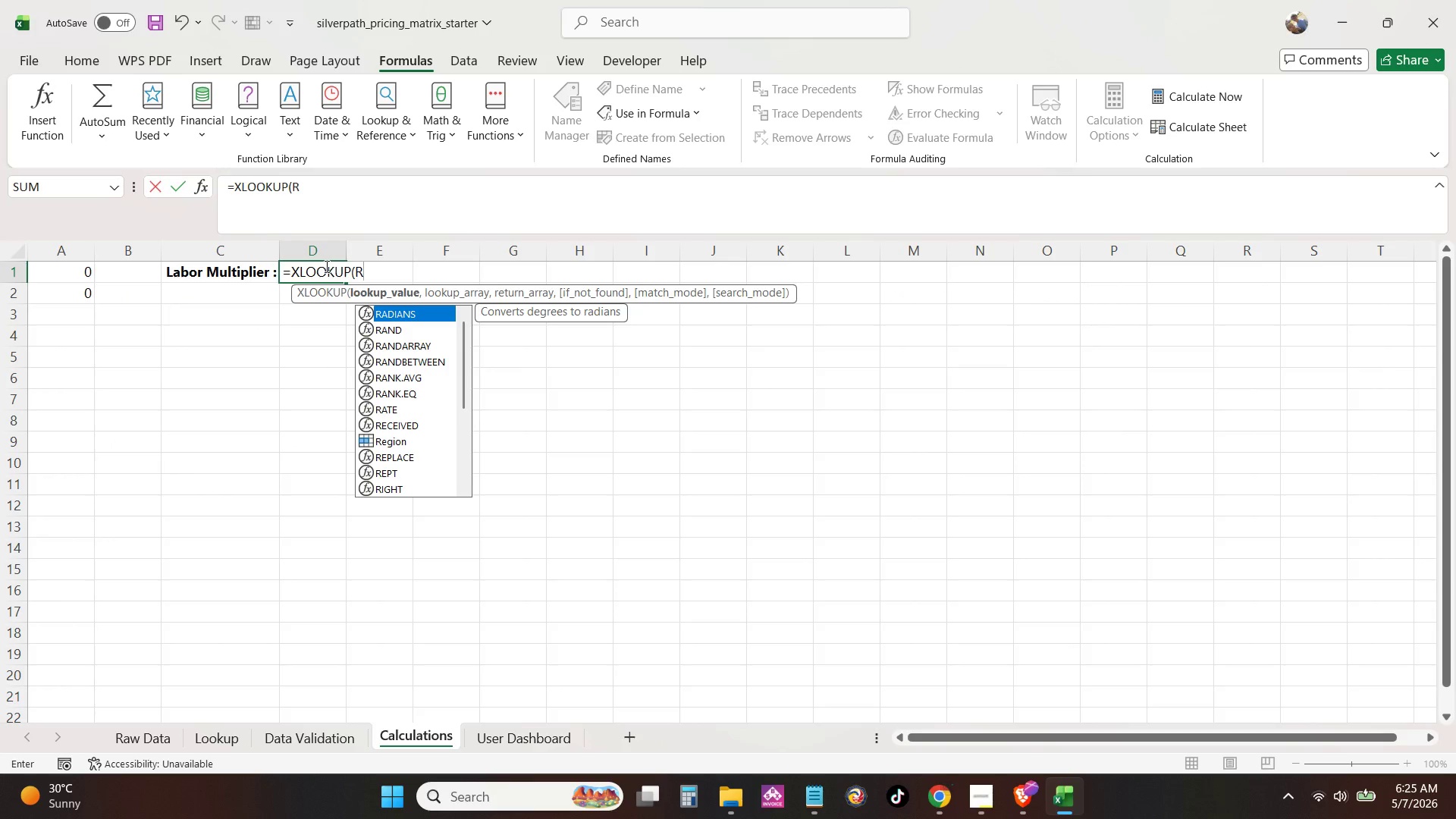 
key(ArrowDown)
 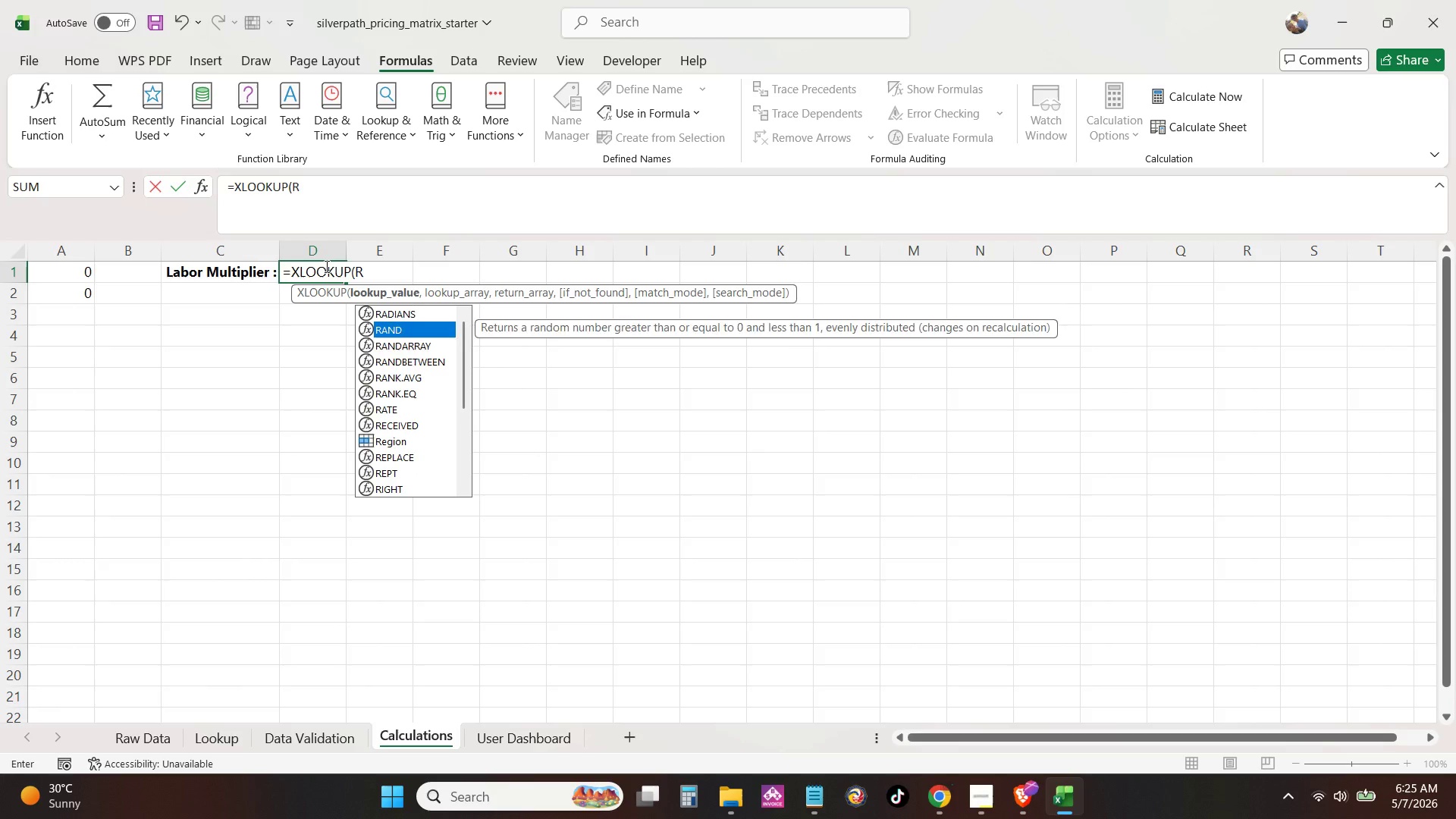 
key(ArrowDown)
 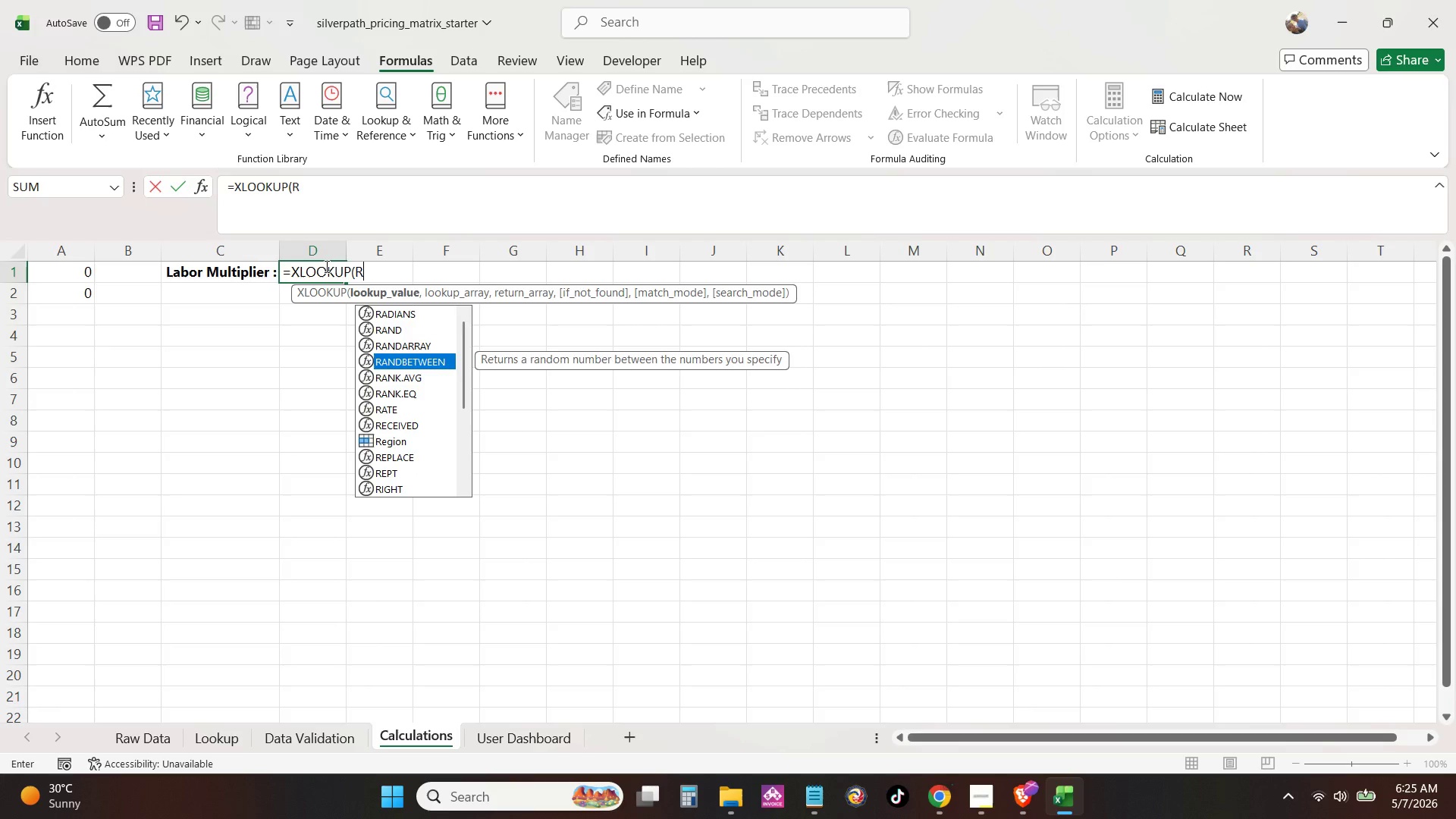 
key(ArrowDown)
 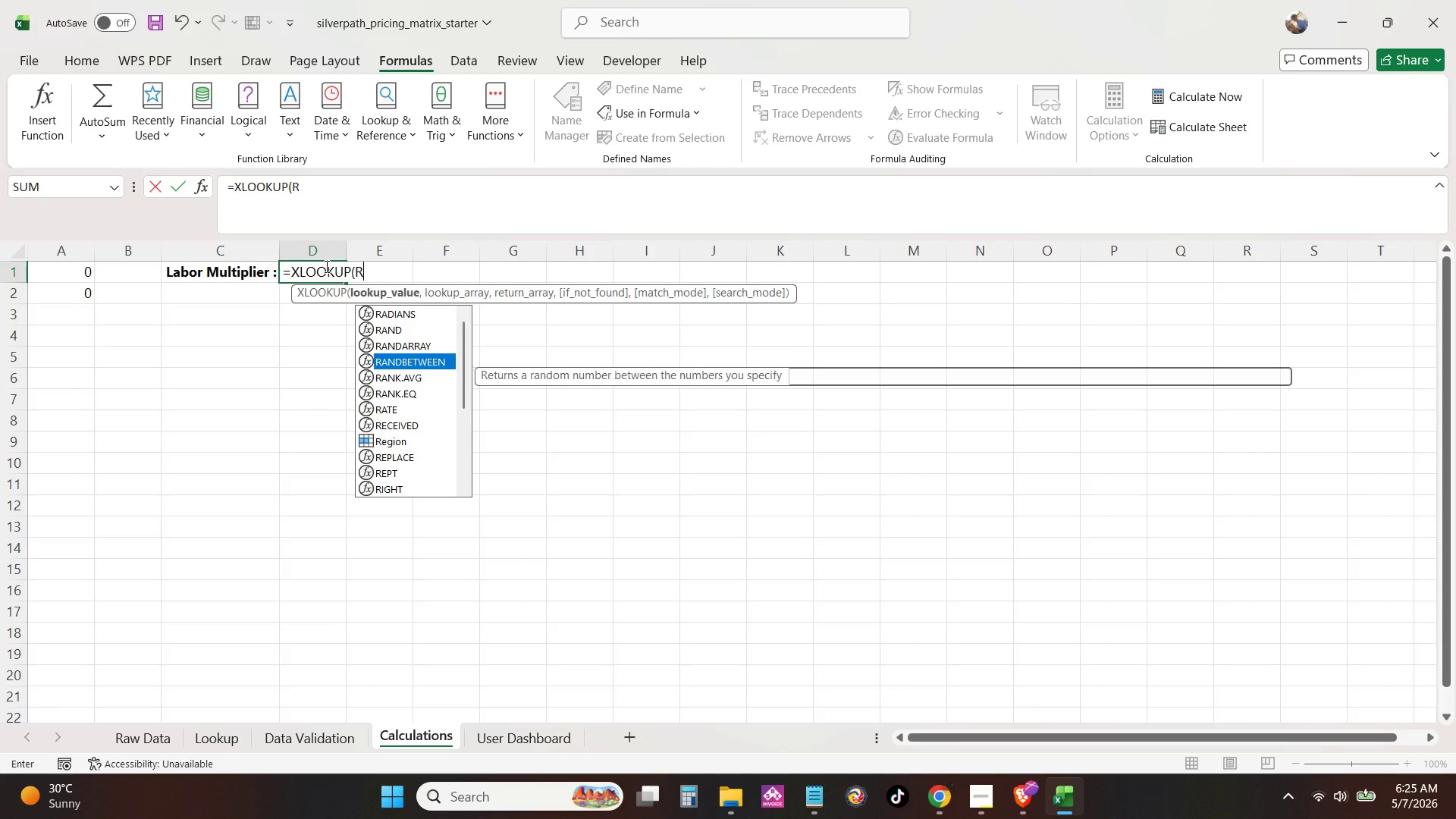 
key(ArrowDown)
 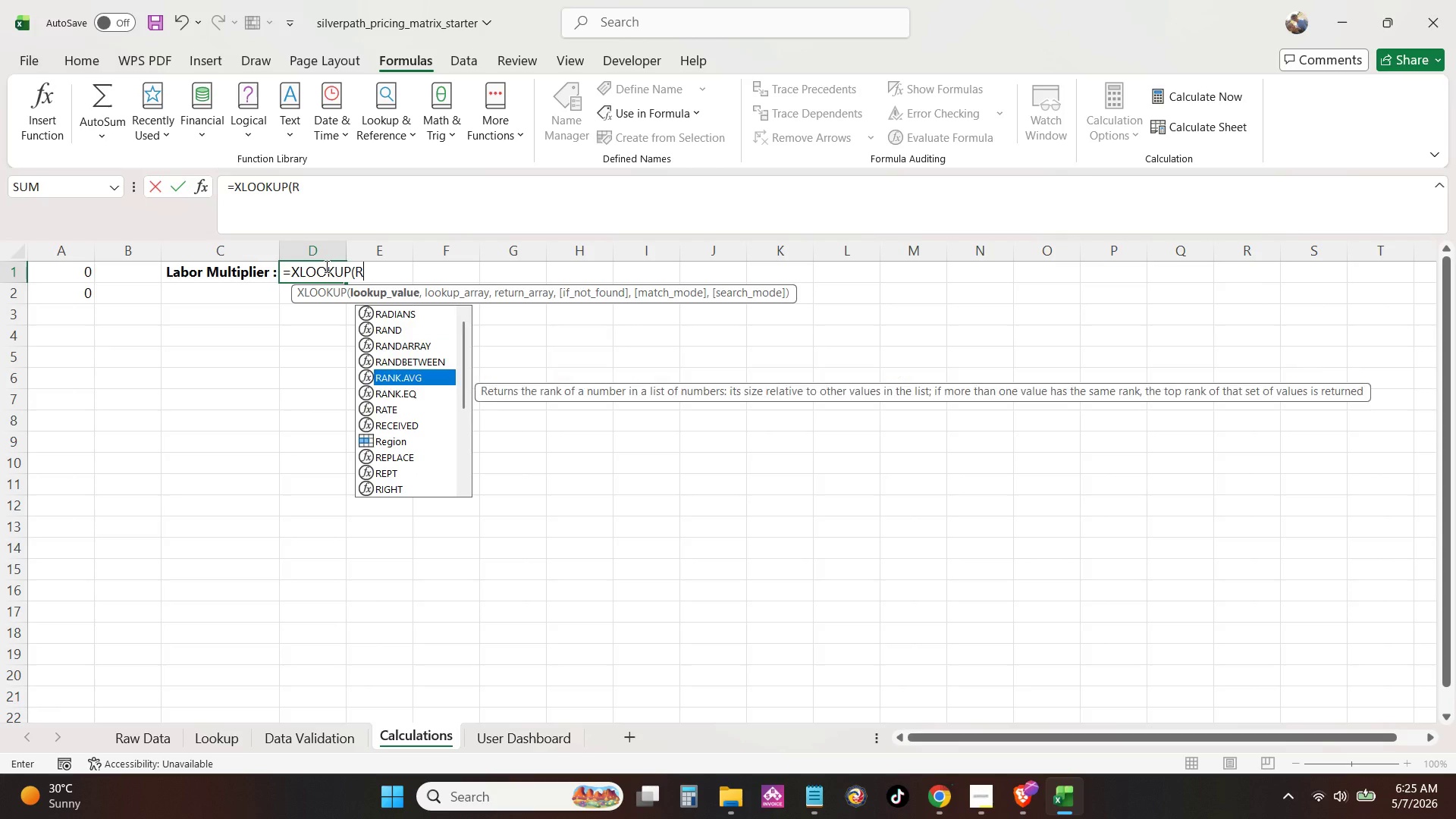 
key(ArrowDown)
 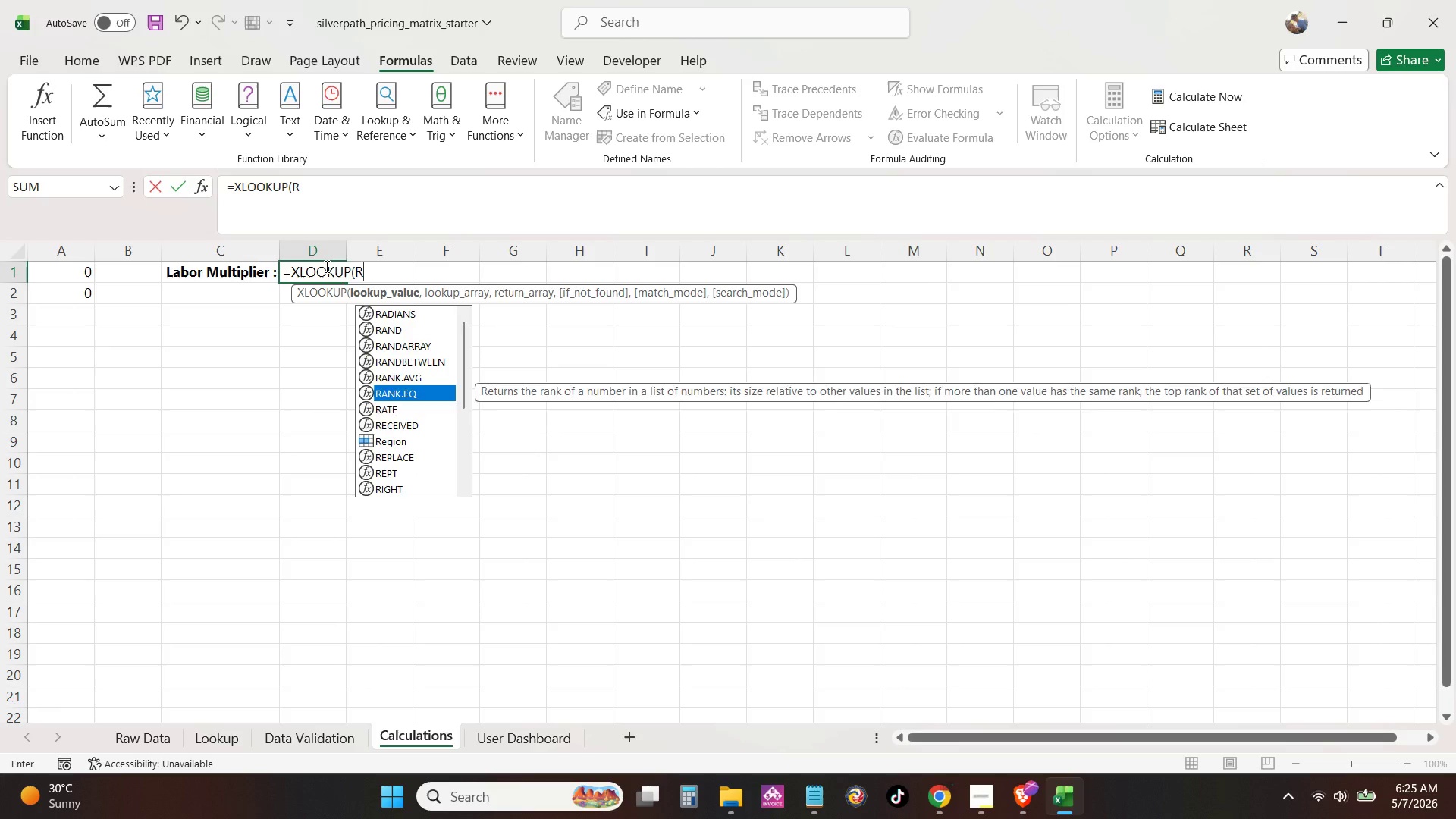 
key(ArrowDown)
 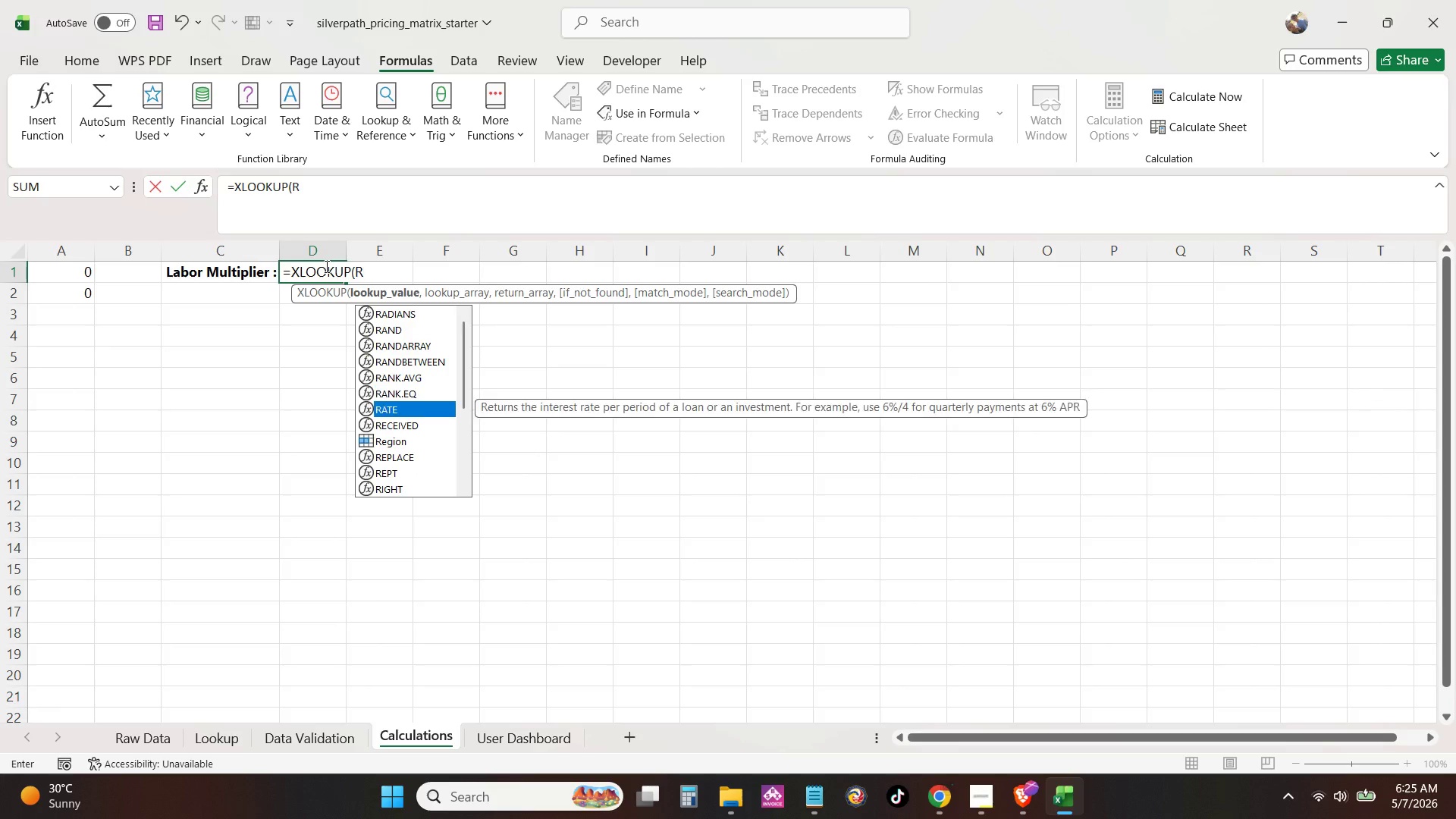 
key(ArrowDown)
 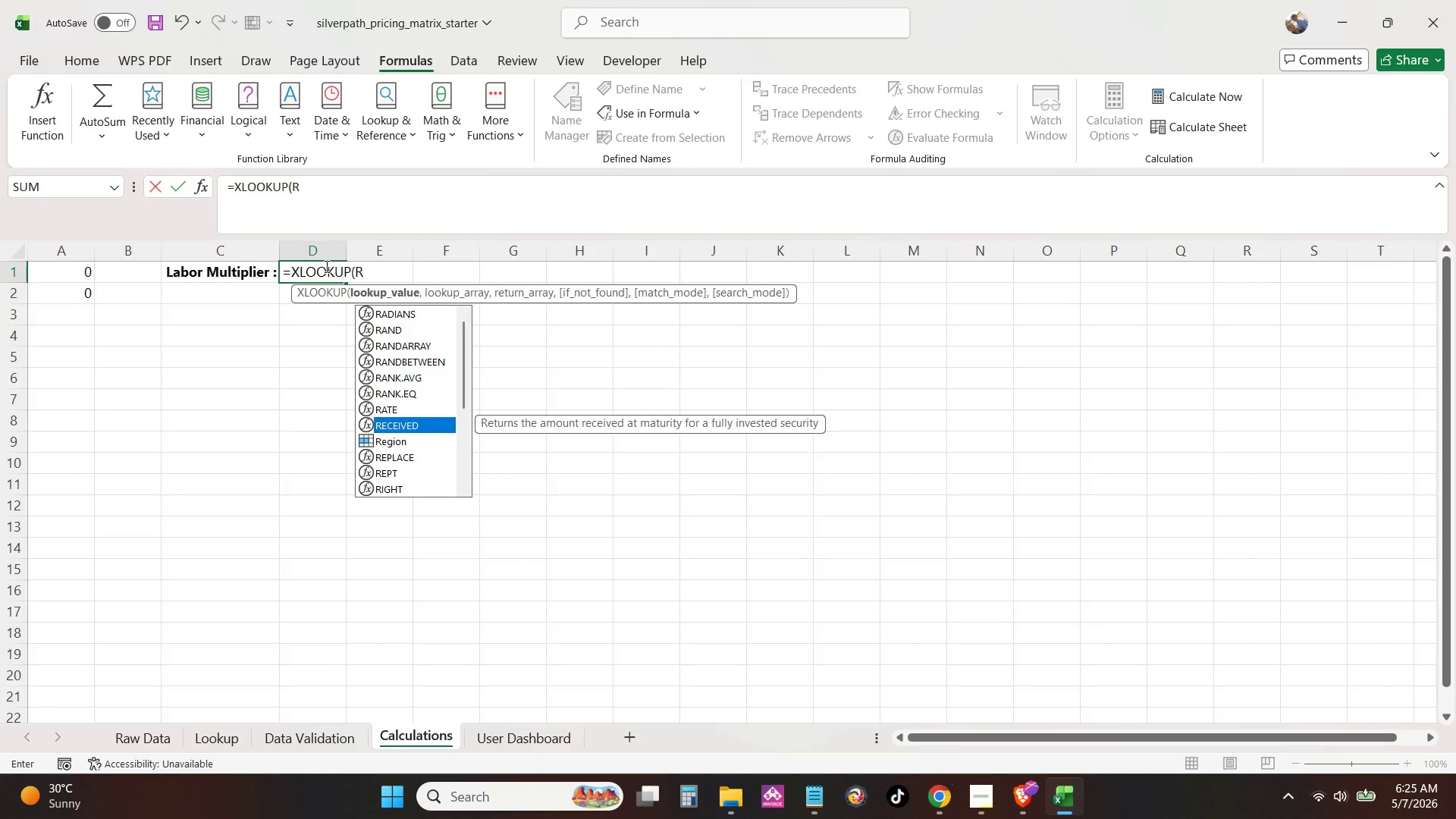 
key(ArrowDown)
 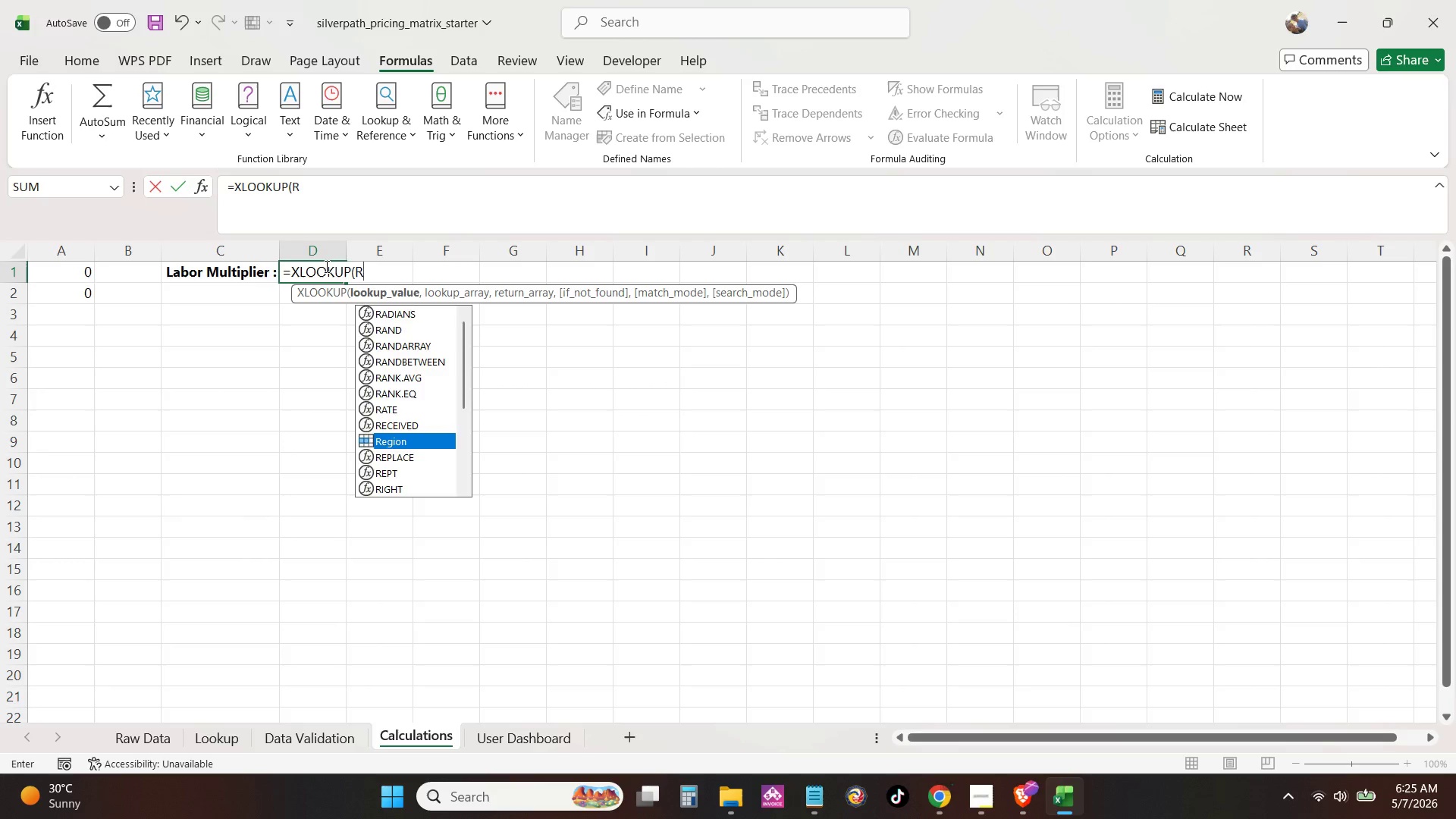 
key(Tab)
 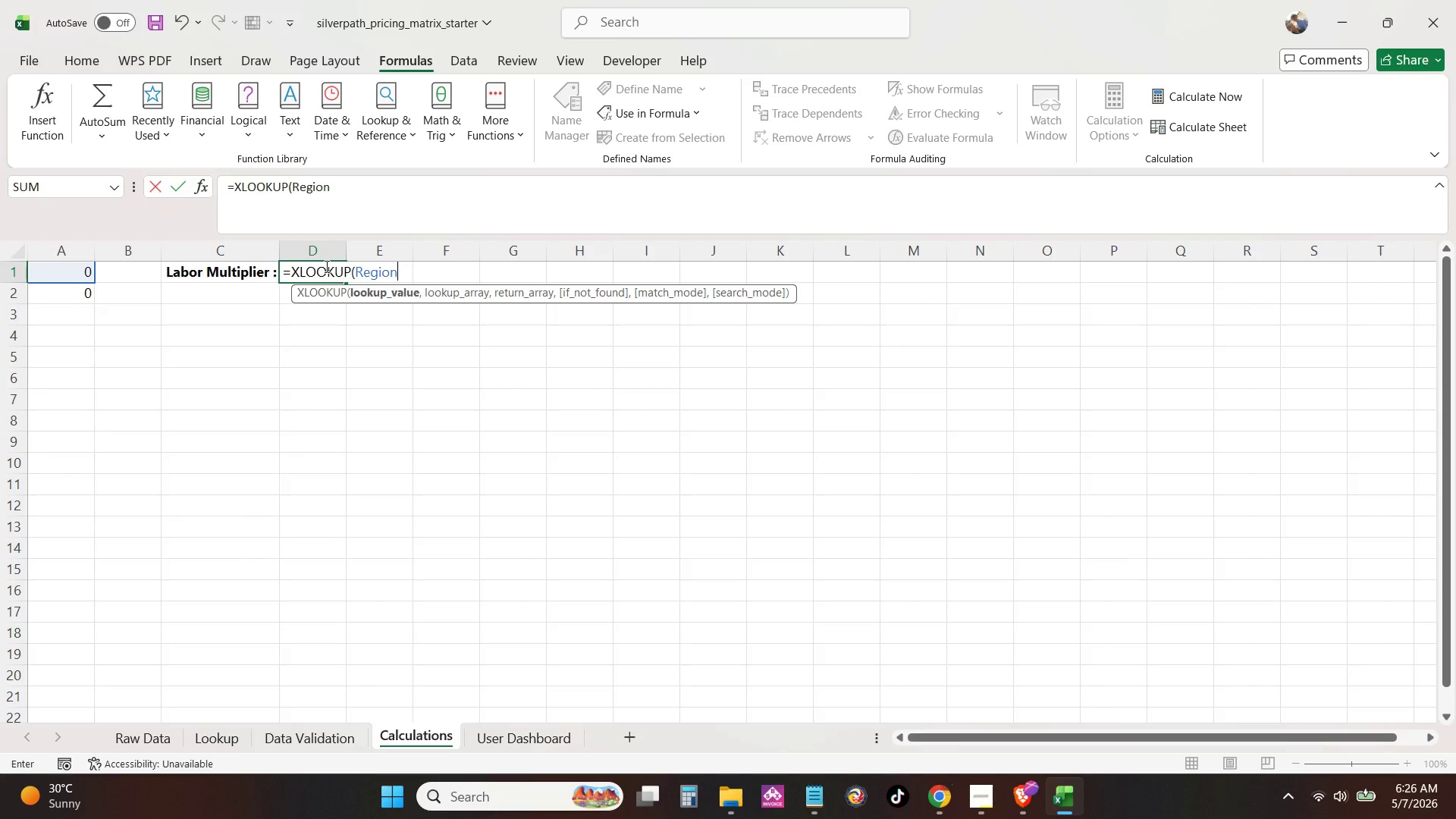 
wait(10.28)
 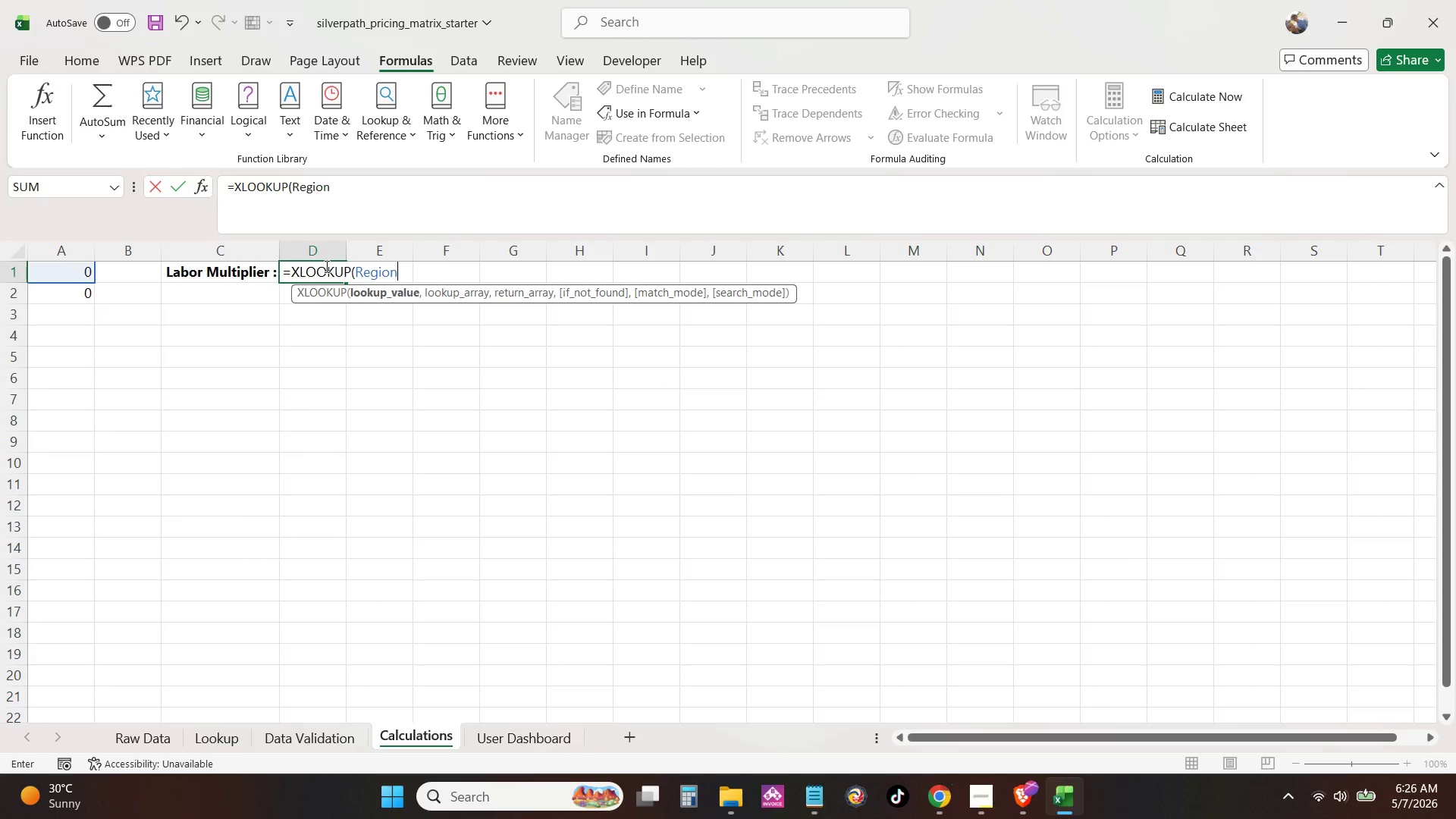 
key(Comma)
 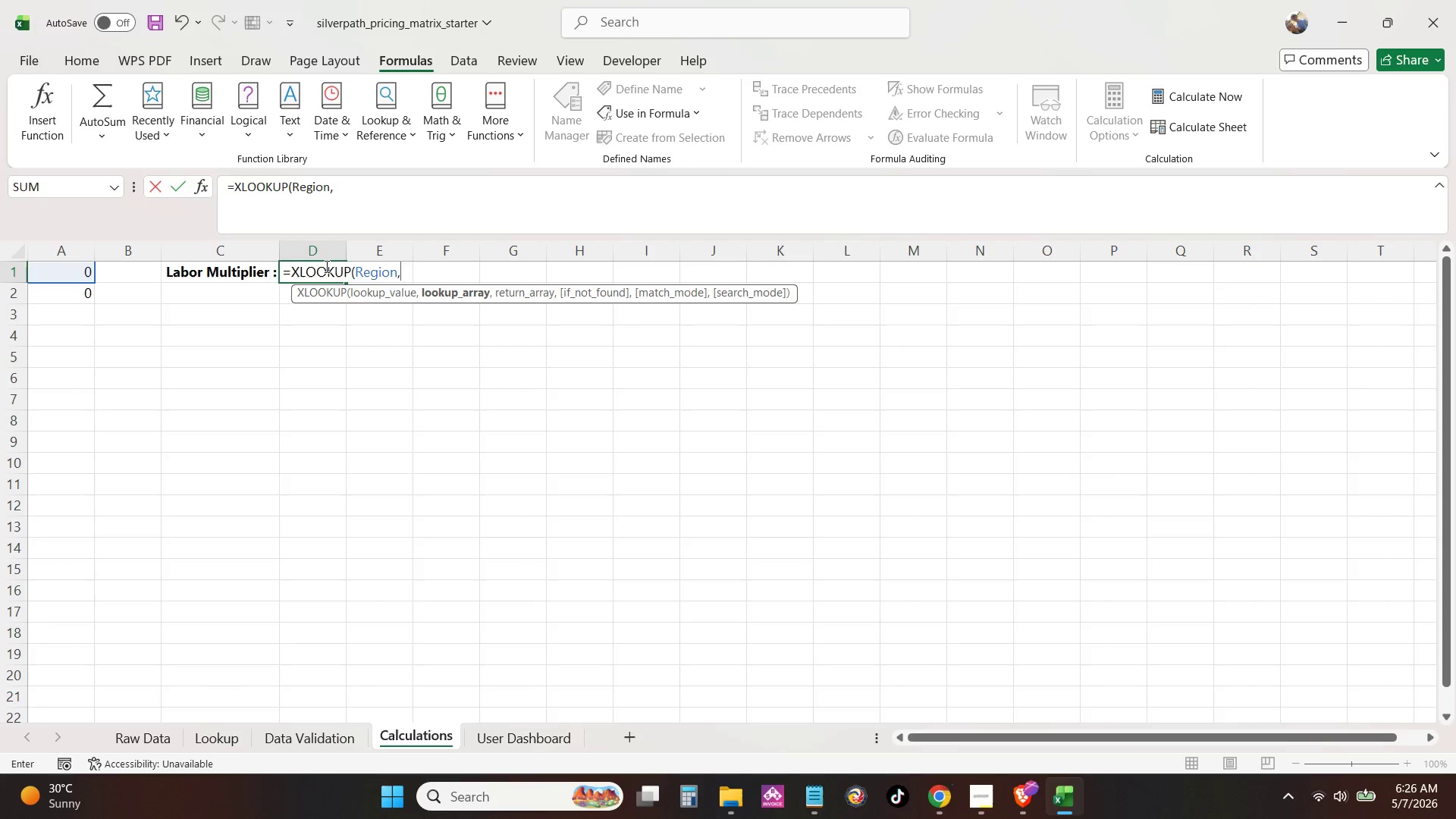 
key(Space)
 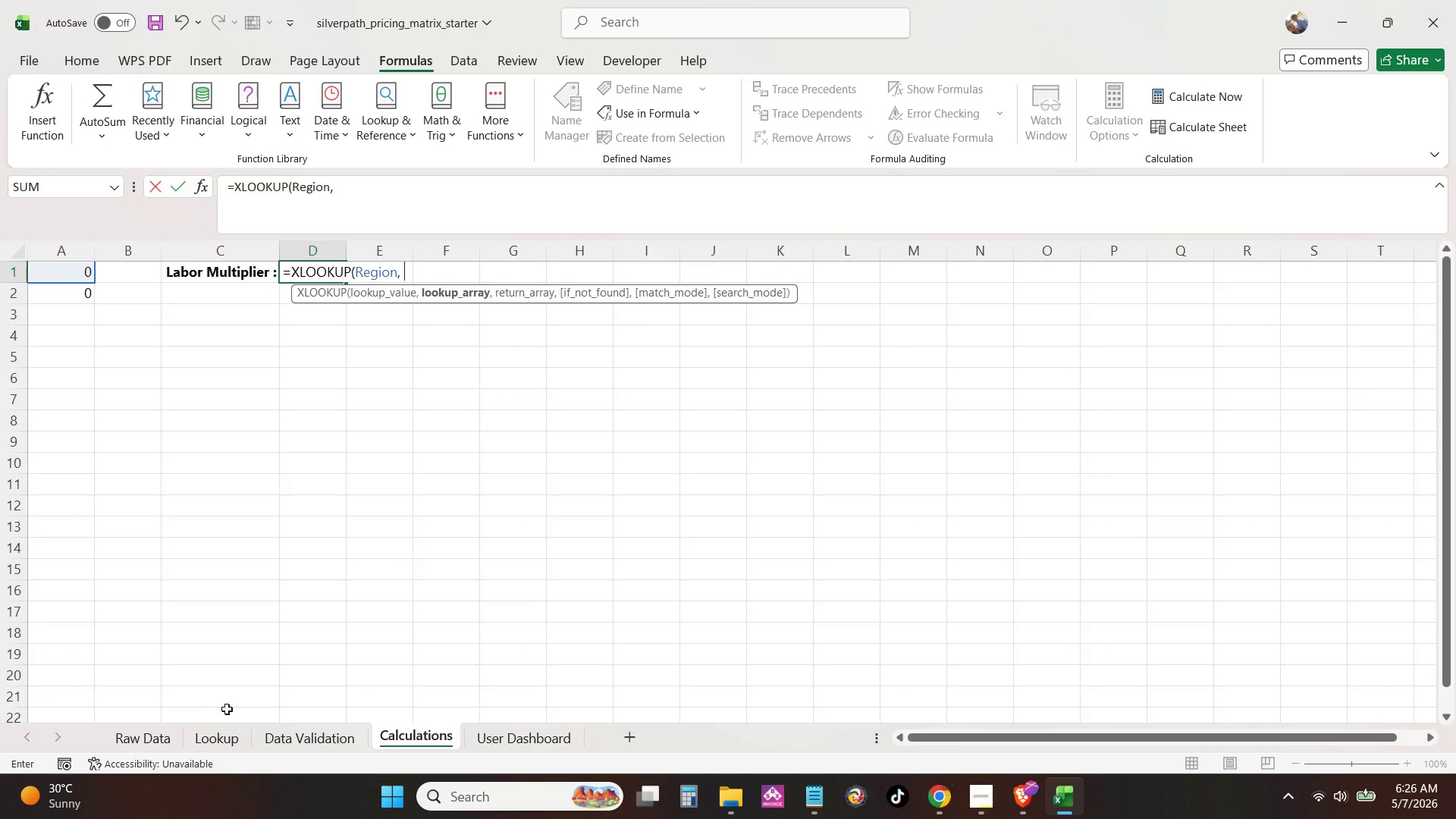 
left_click([234, 743])
 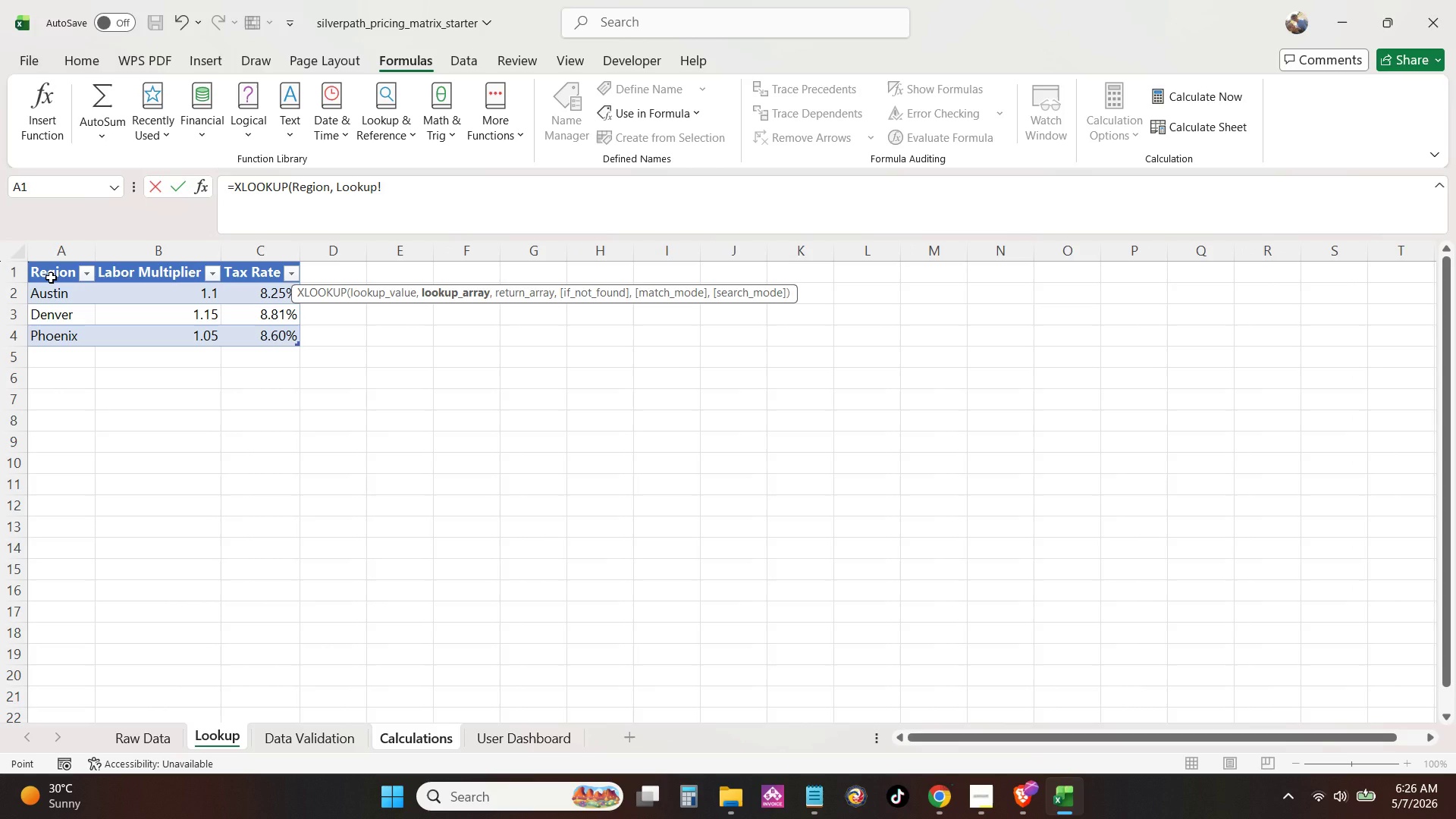 
left_click_drag(start_coordinate=[51, 276], to_coordinate=[51, 328])
 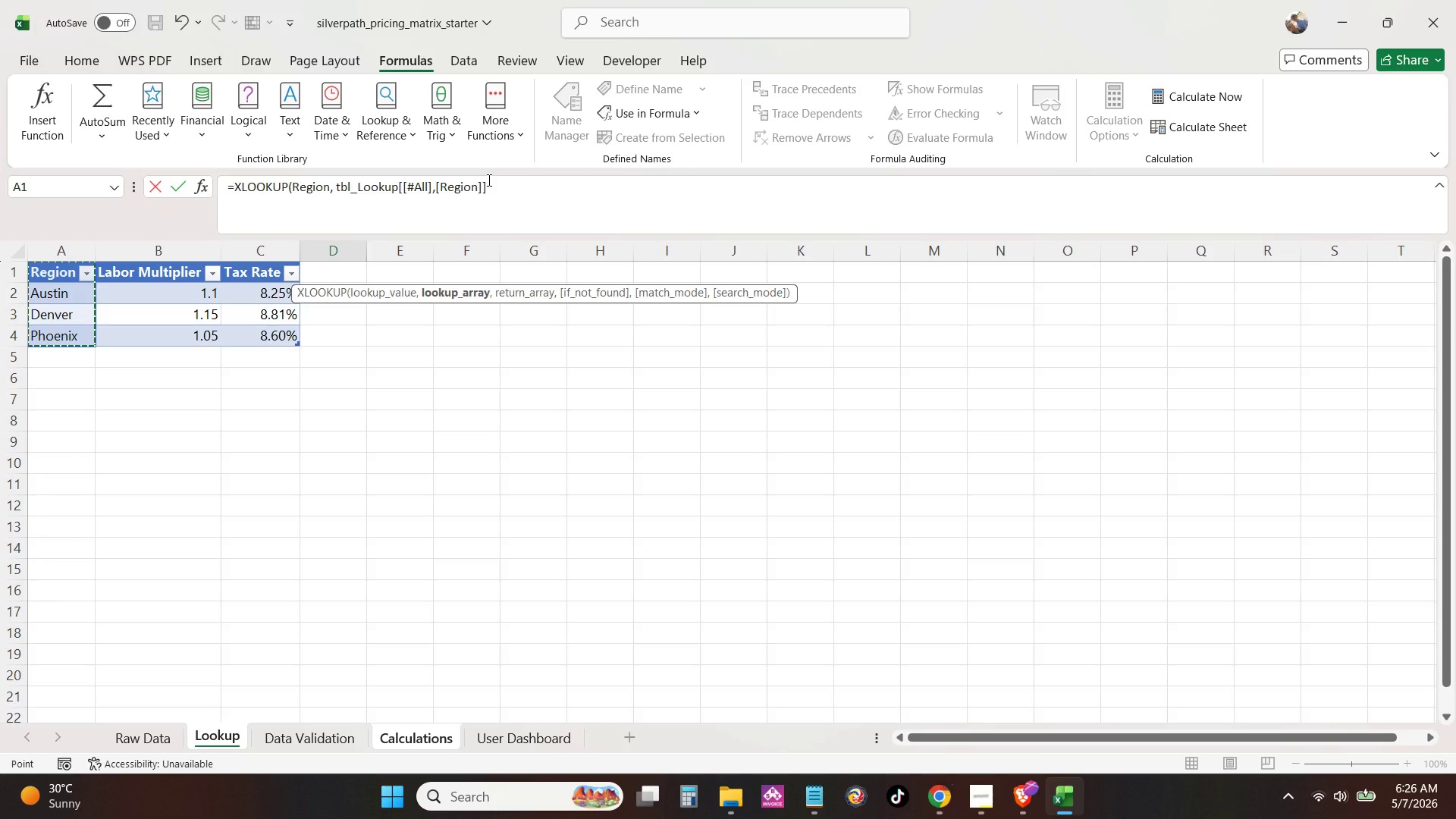 
wait(5.5)
 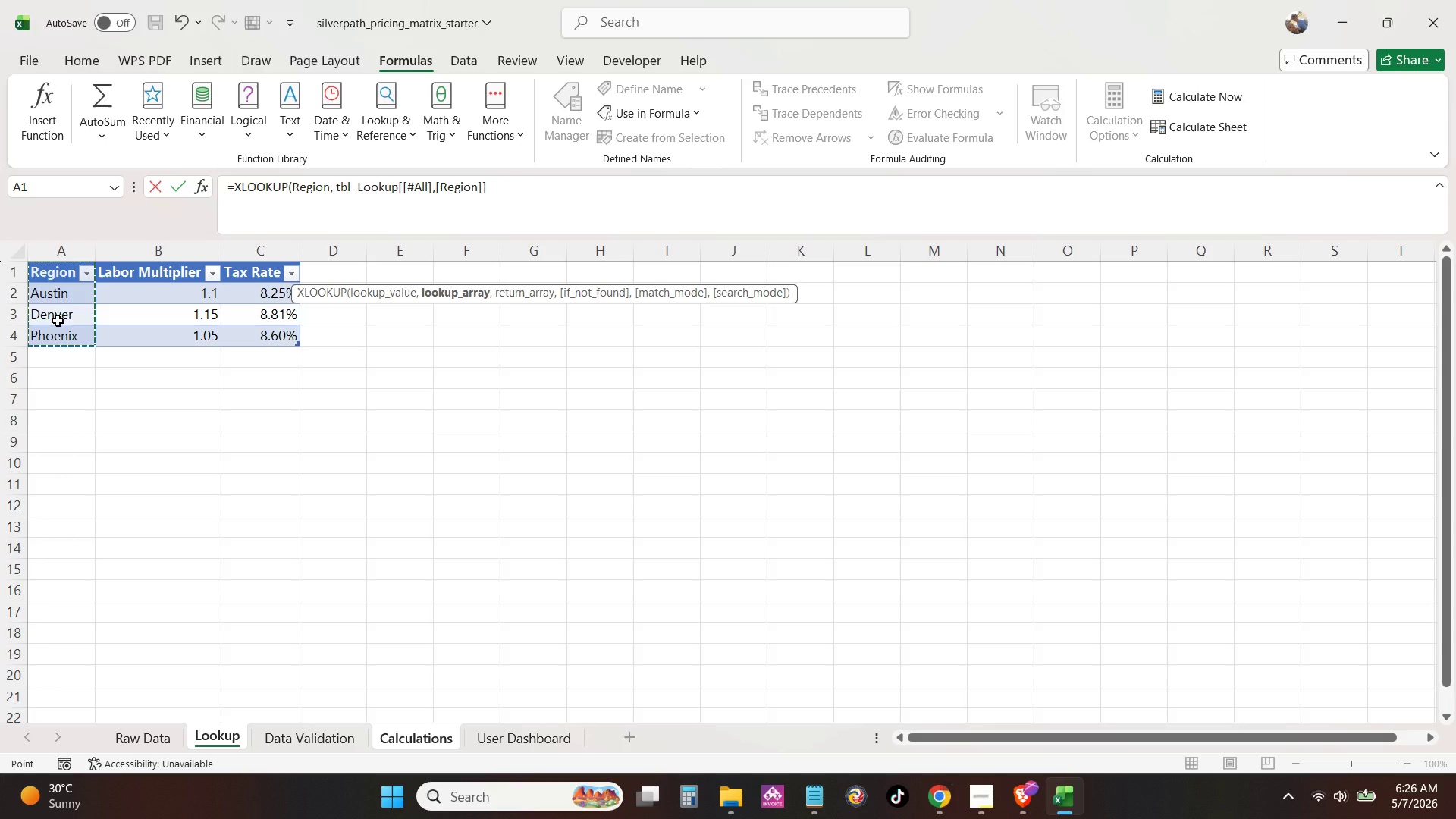 
left_click_drag(start_coordinate=[68, 297], to_coordinate=[70, 339])
 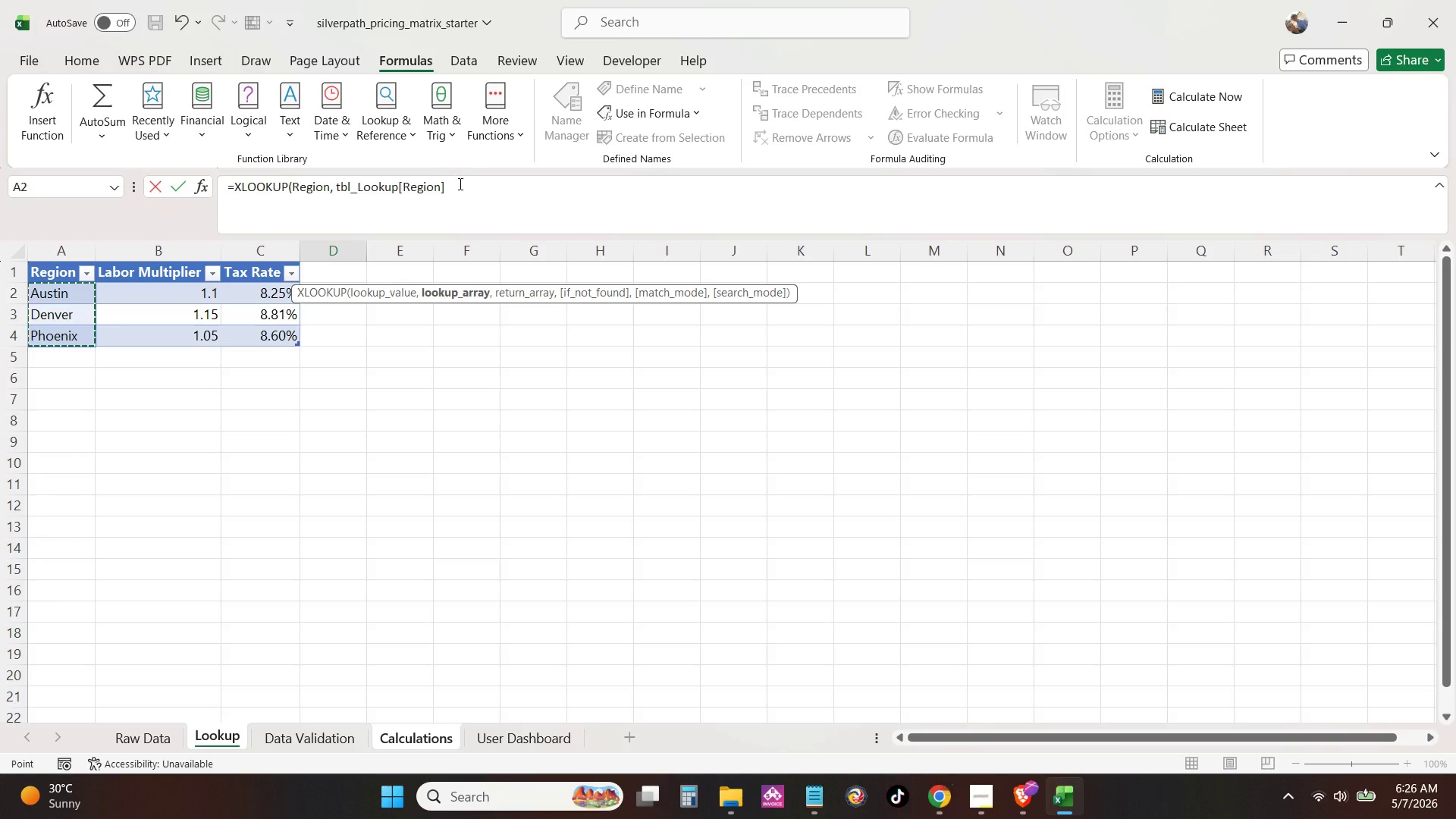 
left_click([459, 184])
 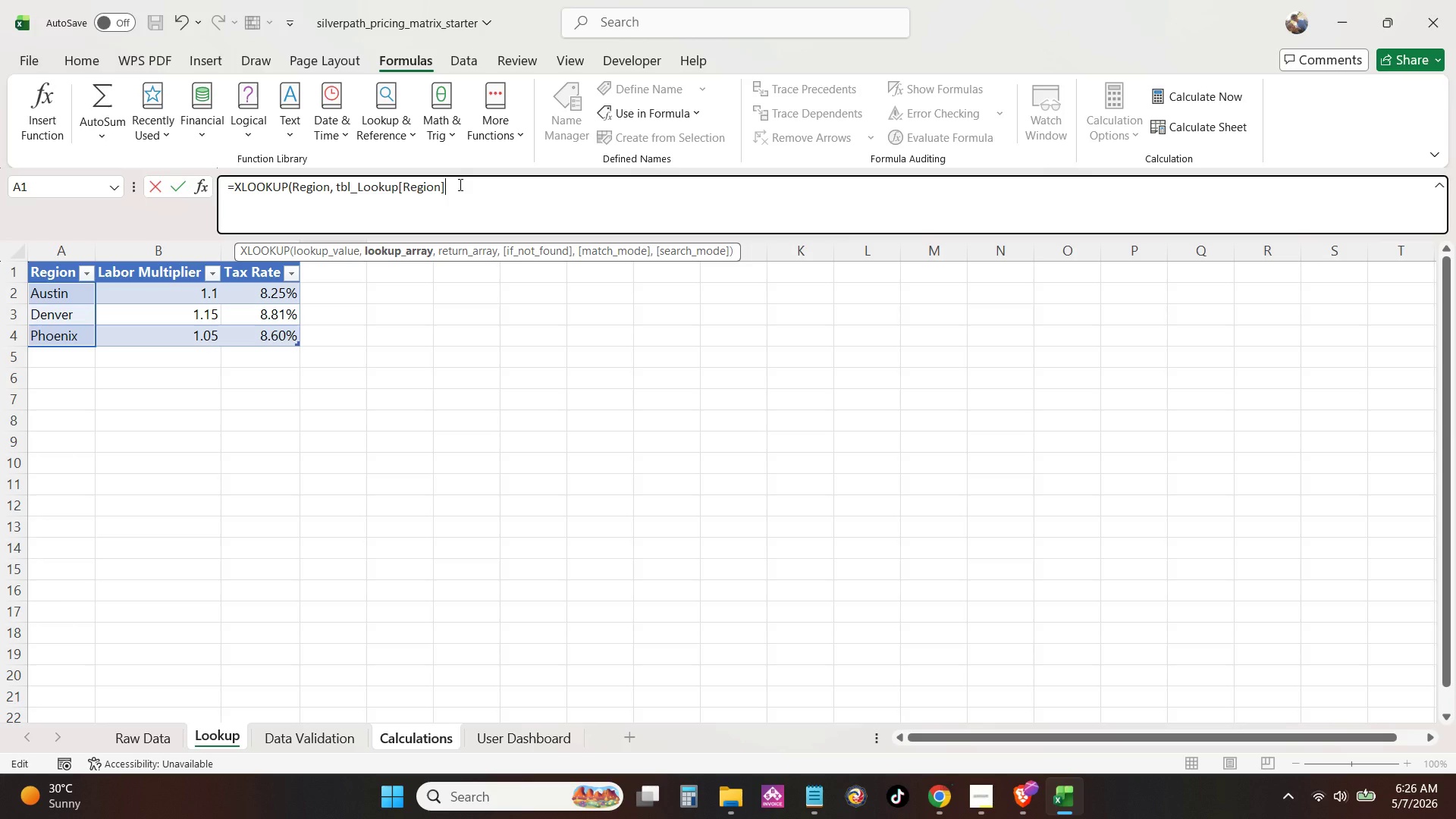 
key(Comma)
 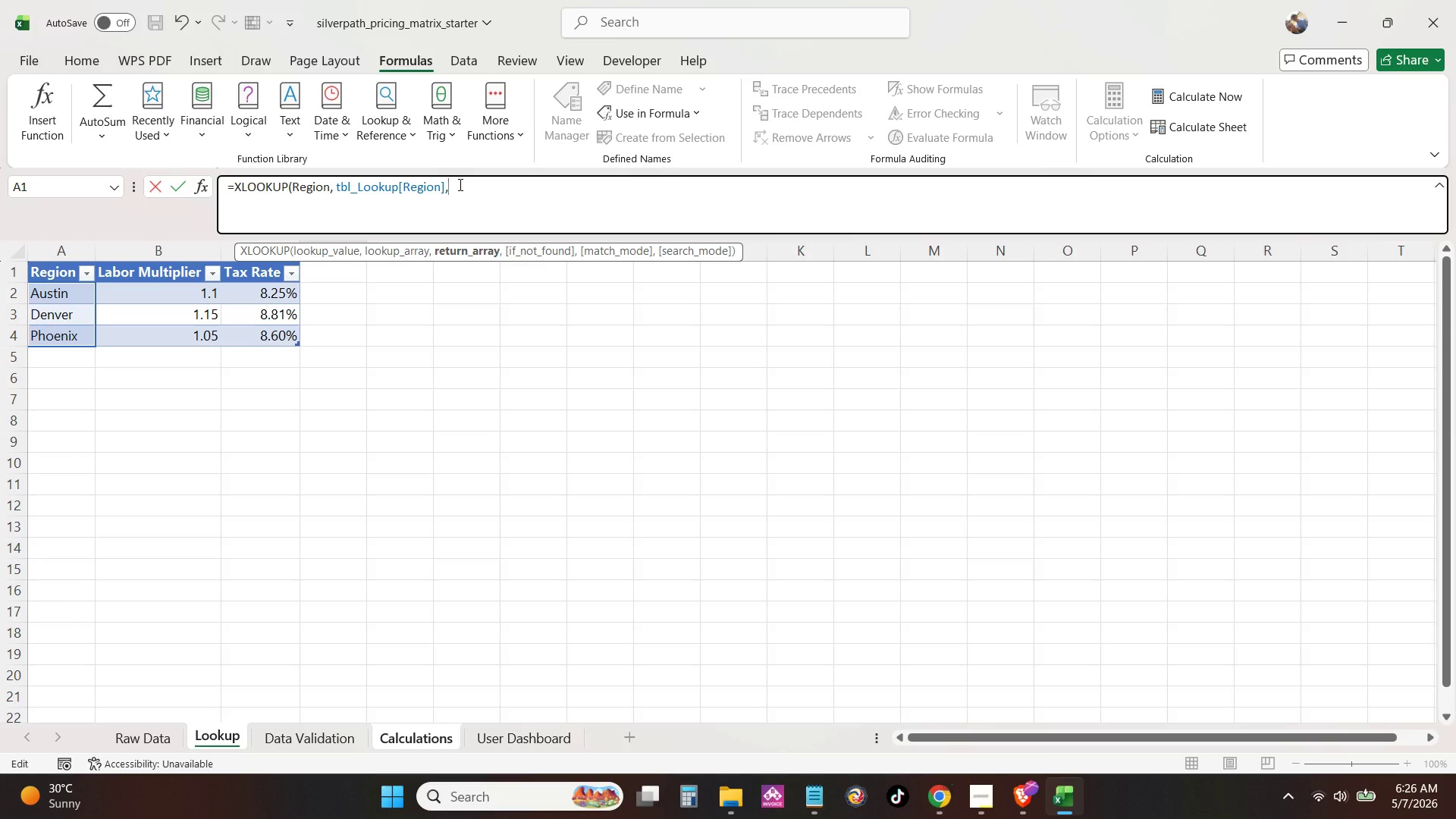 
key(Space)
 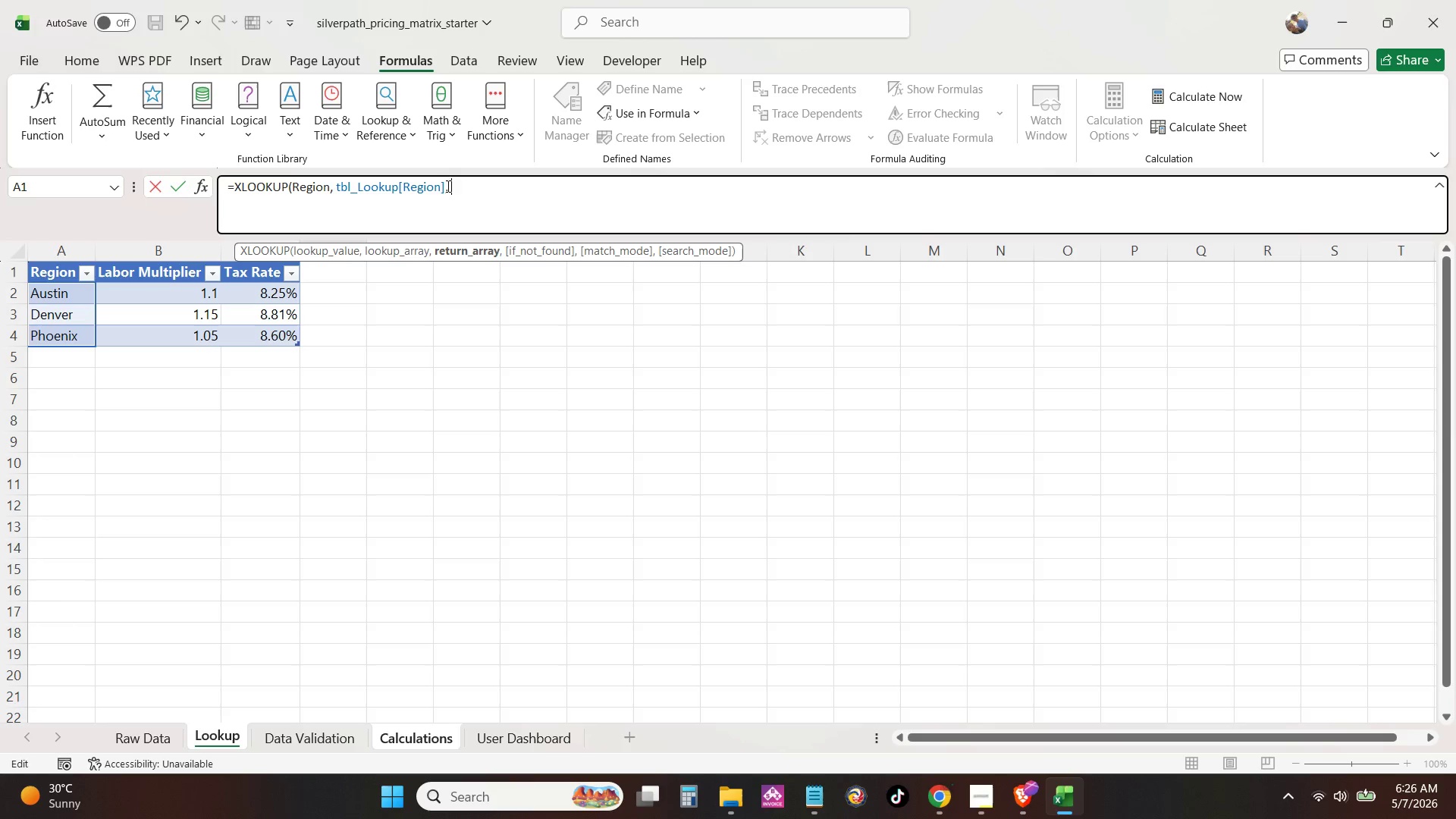 
wait(7.84)
 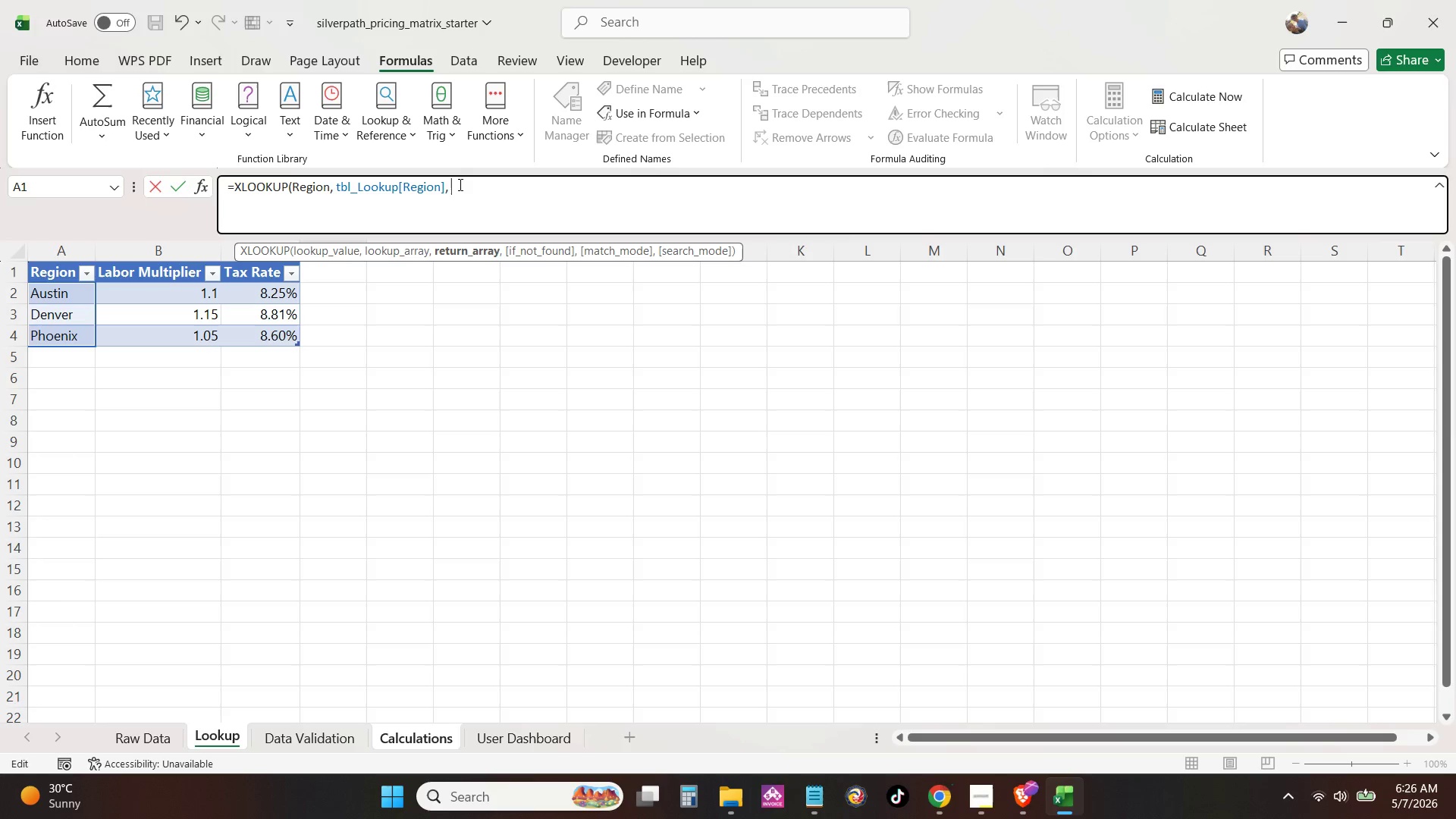 
left_click_drag(start_coordinate=[184, 293], to_coordinate=[184, 340])
 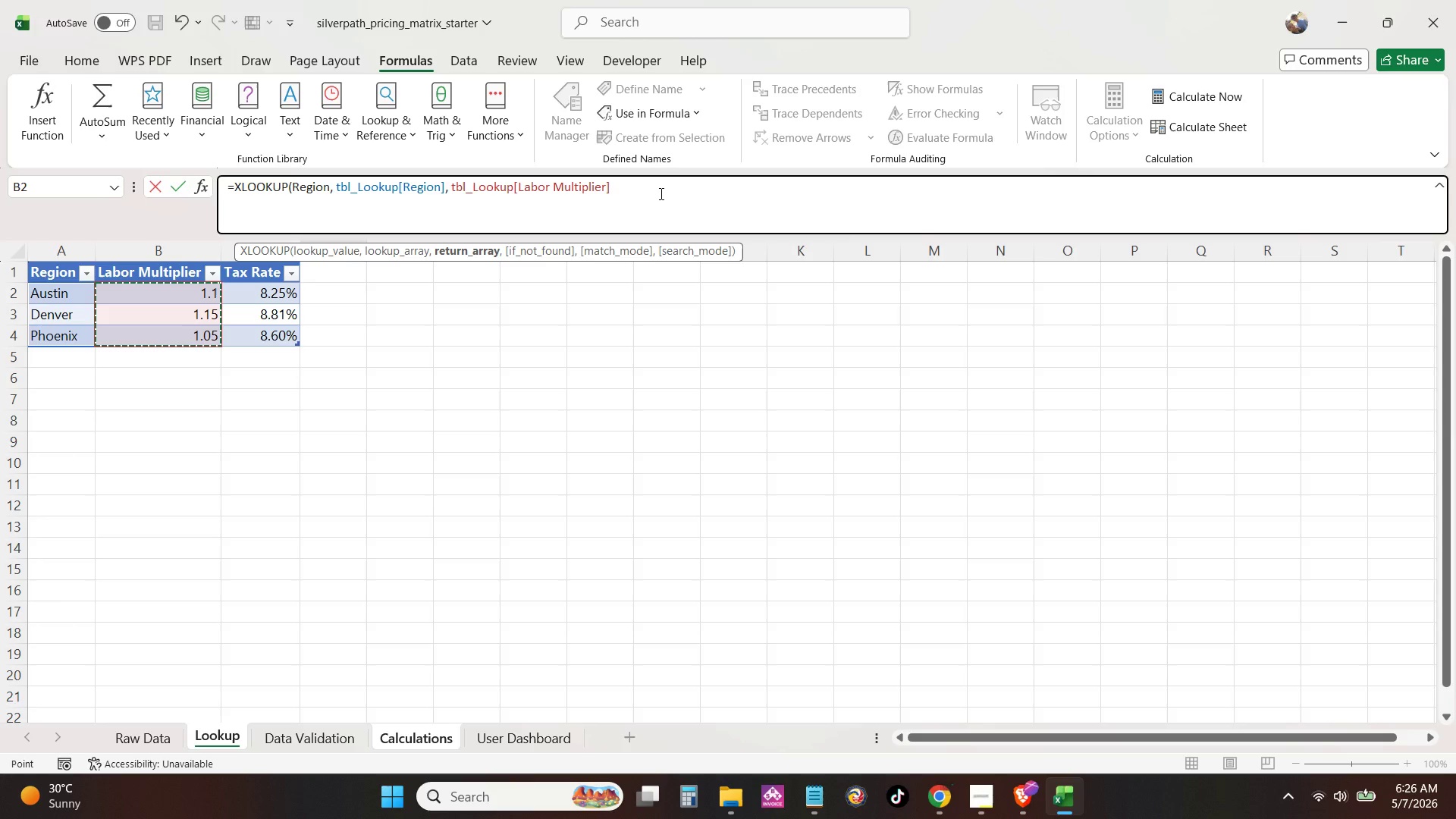 
type(, 1))
 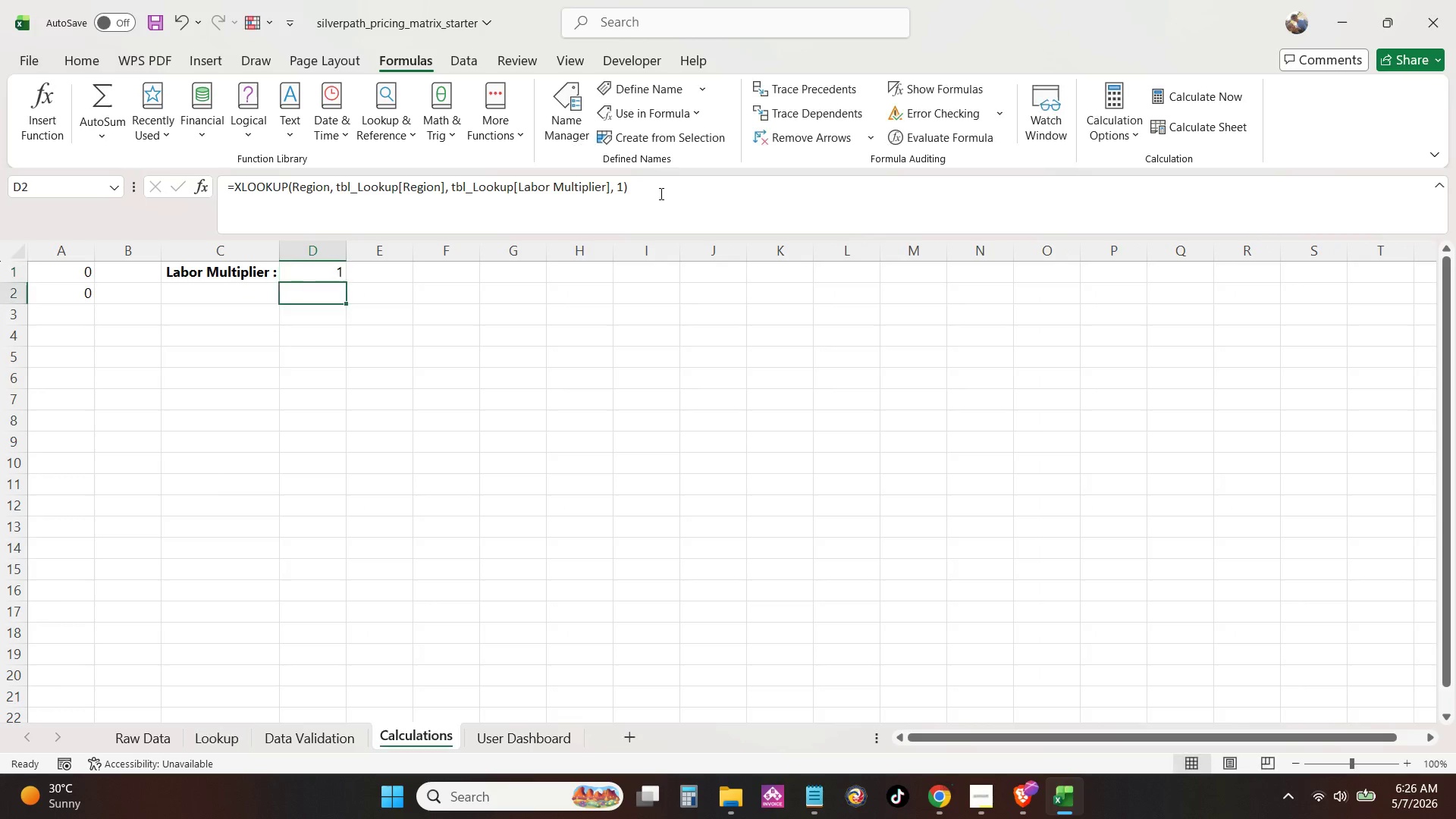 
 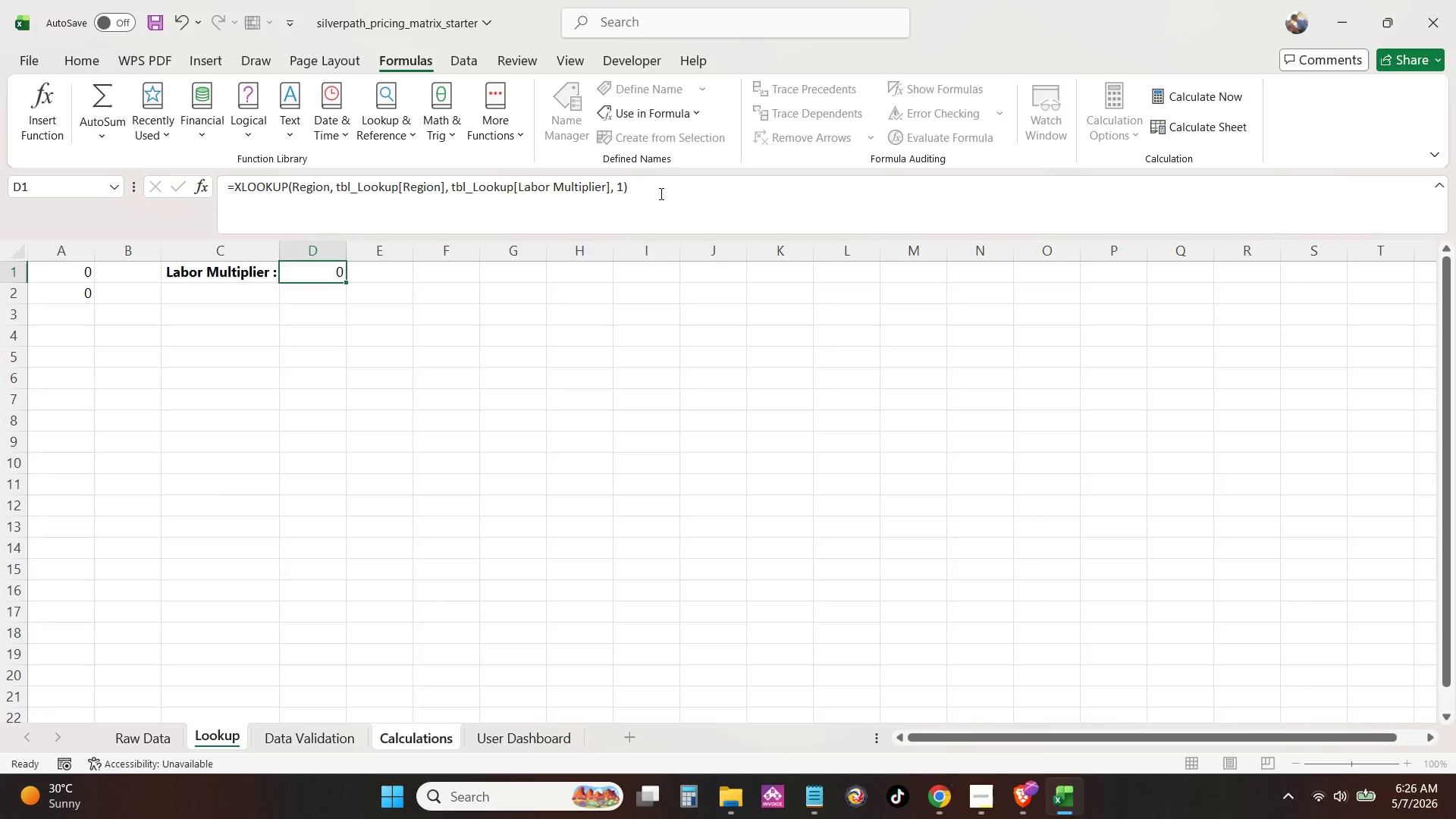 
key(Enter)
 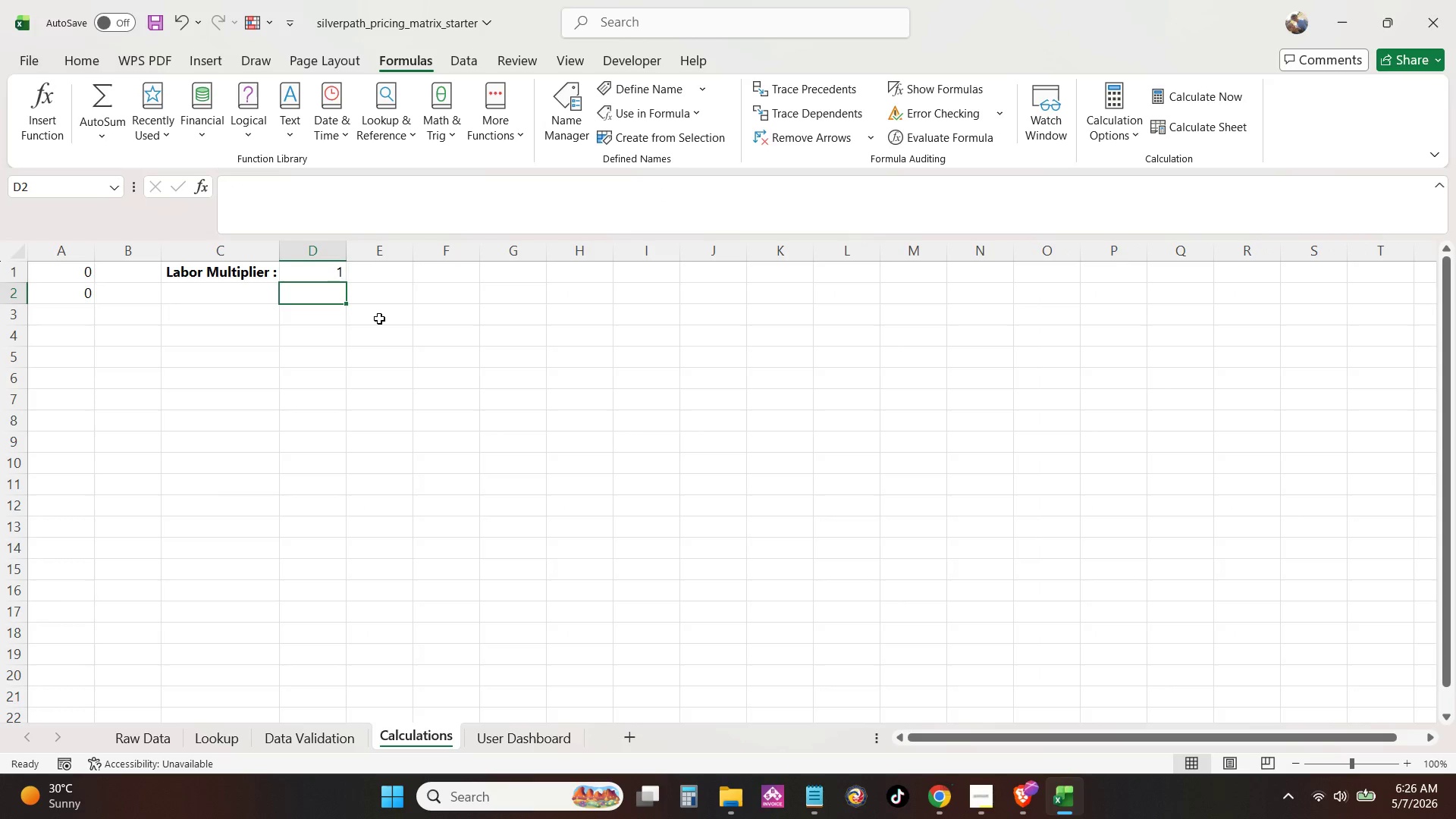 
left_click([337, 268])
 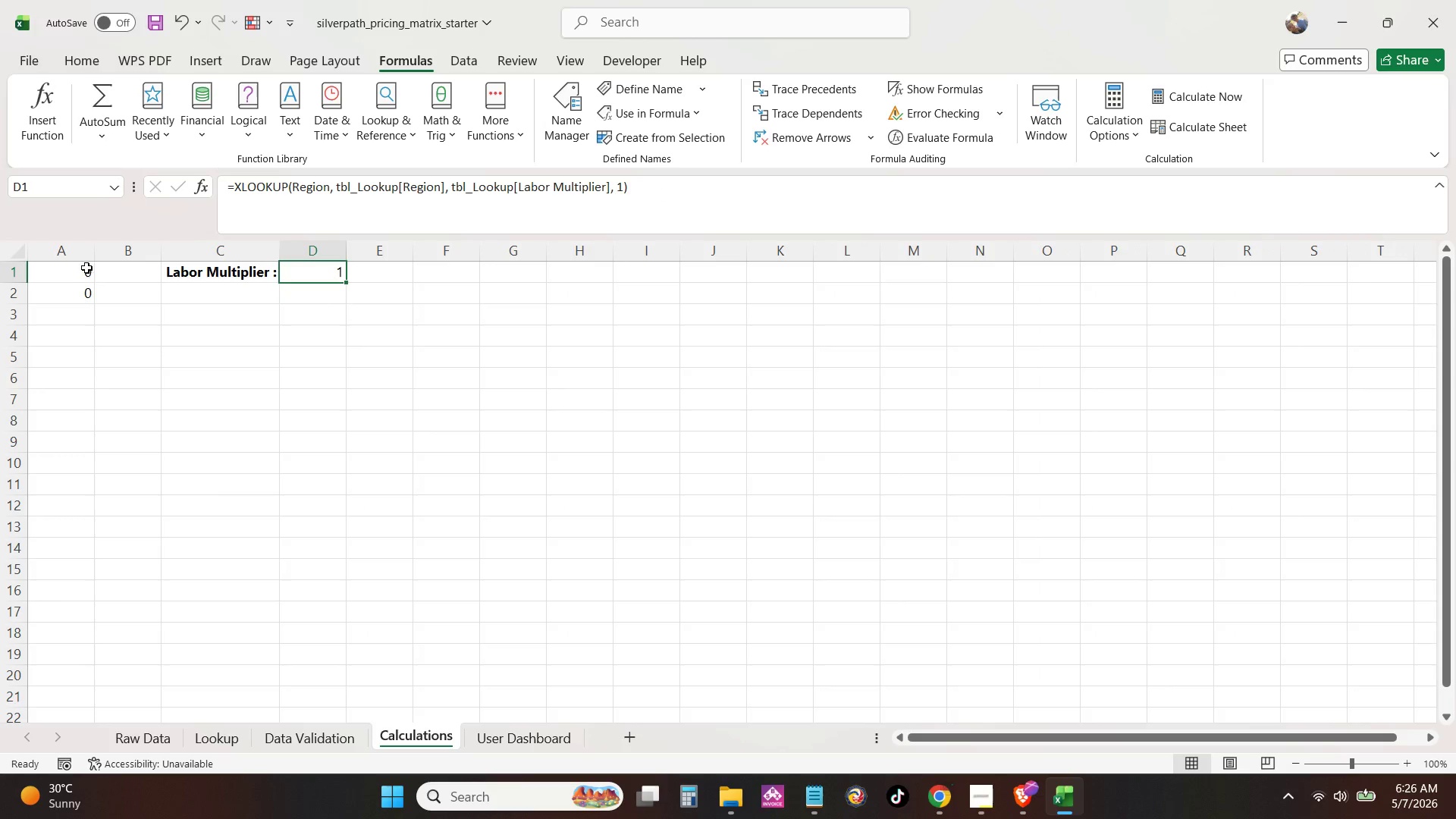 
left_click_drag(start_coordinate=[98, 249], to_coordinate=[165, 261])
 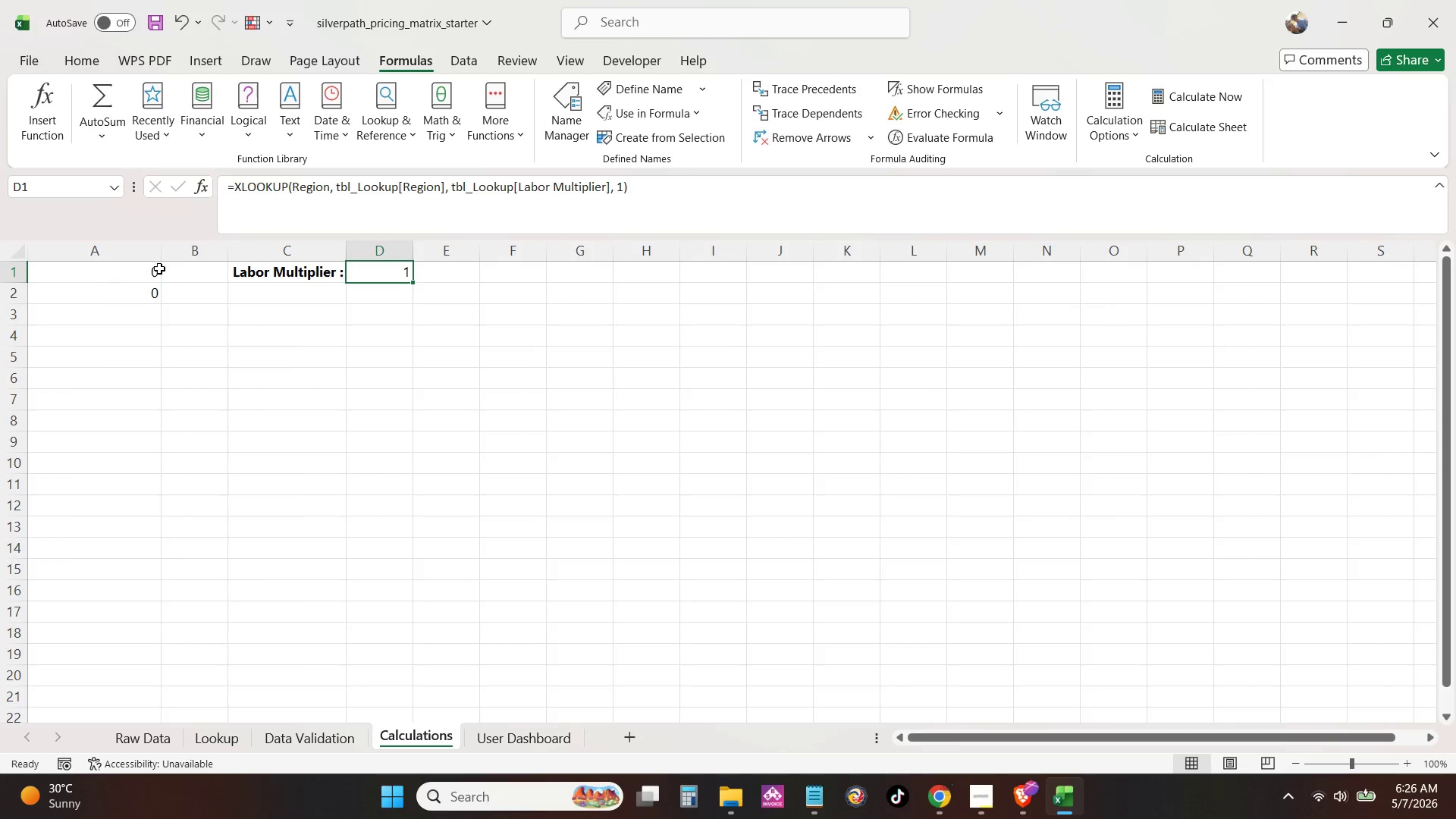 
left_click_drag(start_coordinate=[152, 265], to_coordinate=[147, 290])
 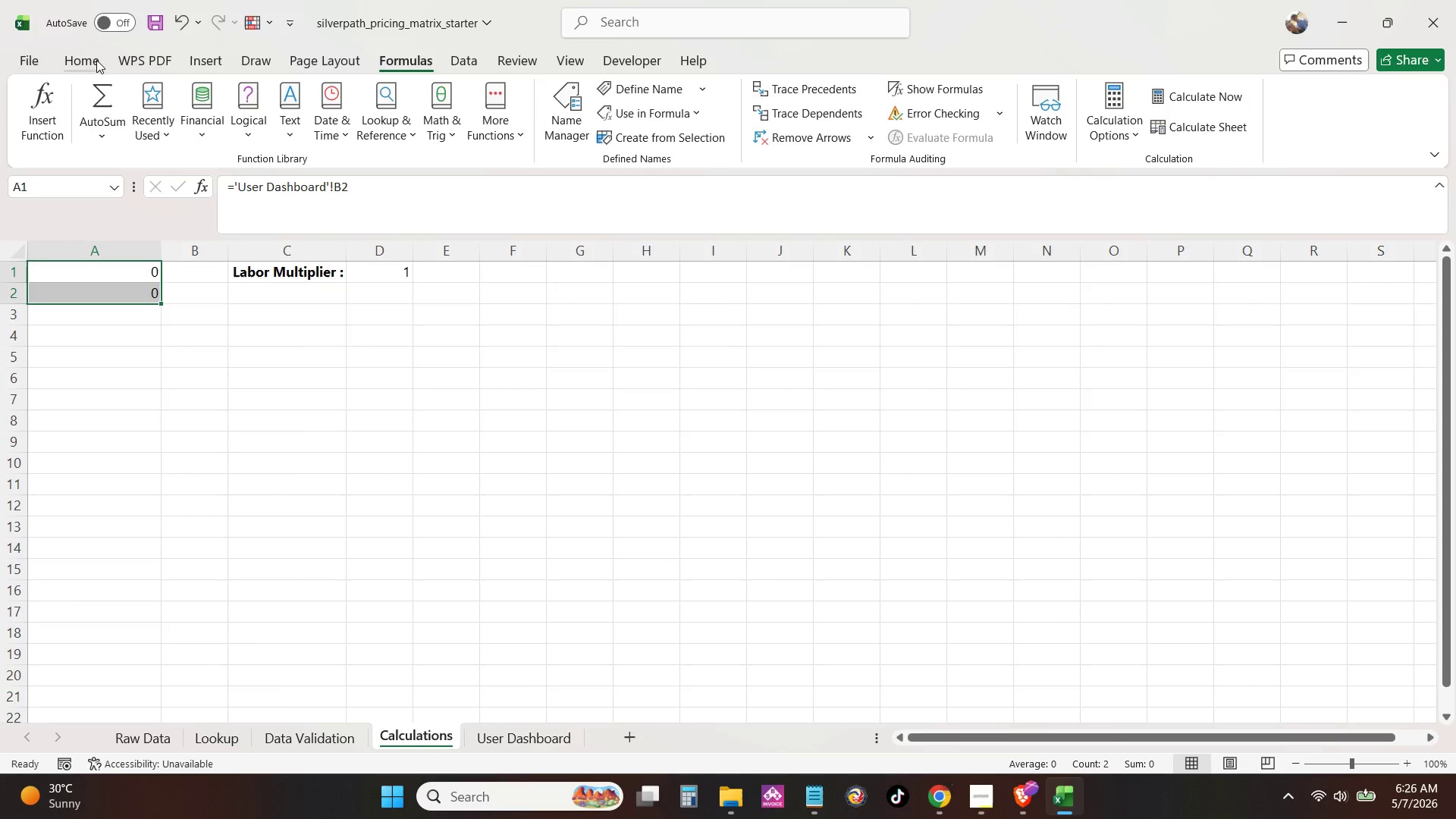 
left_click([96, 60])
 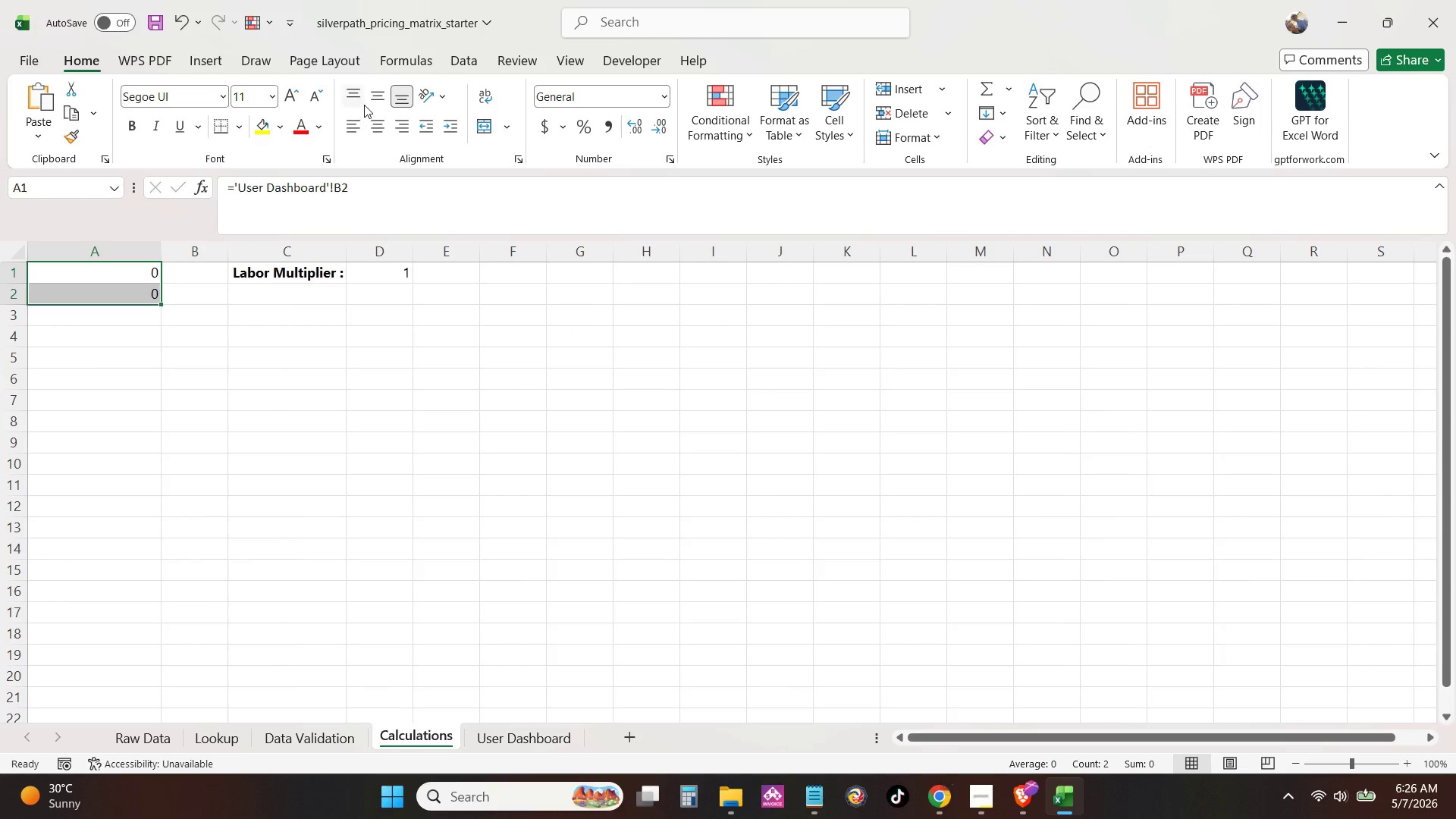 
left_click([367, 98])
 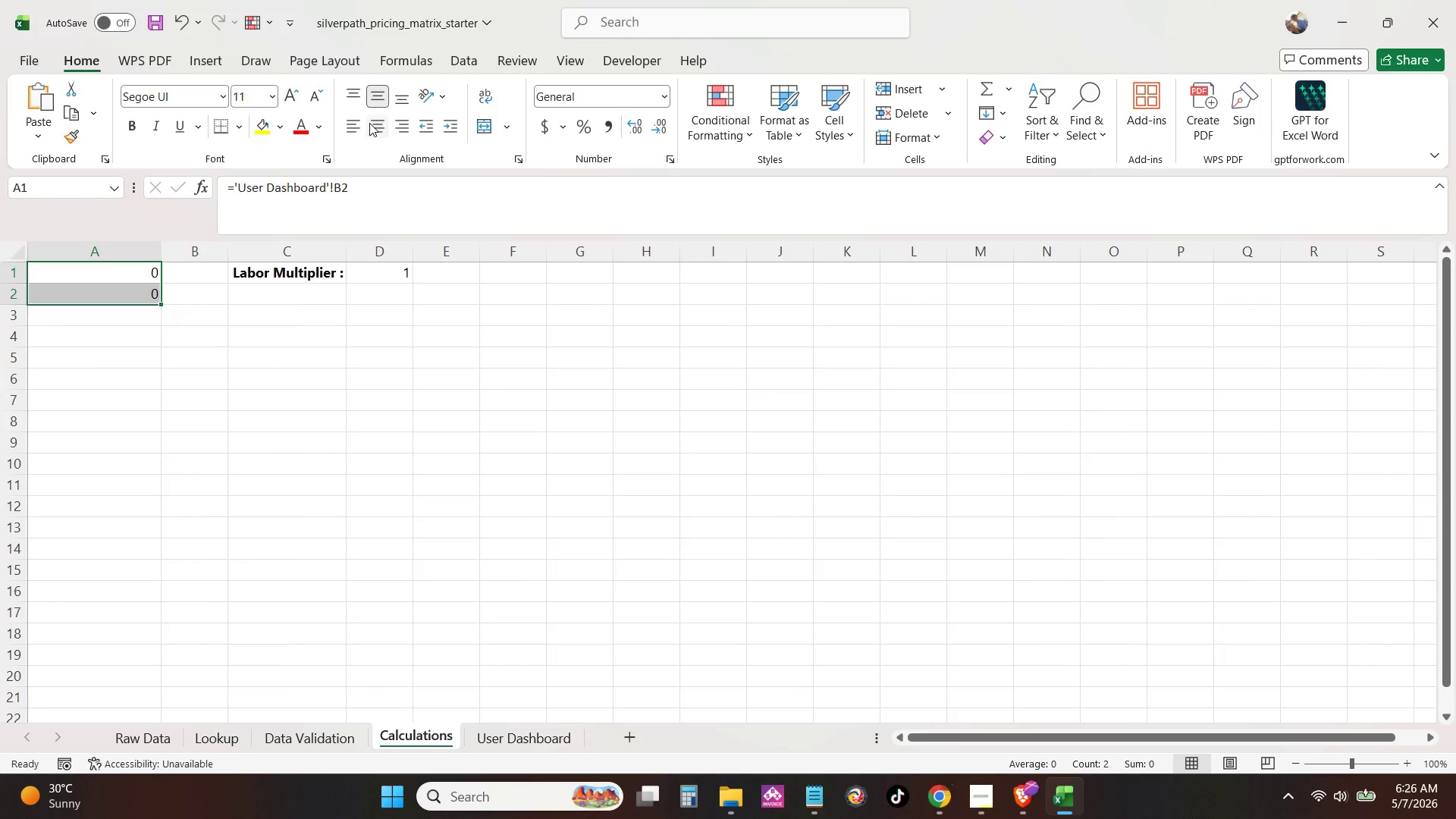 
left_click([369, 123])
 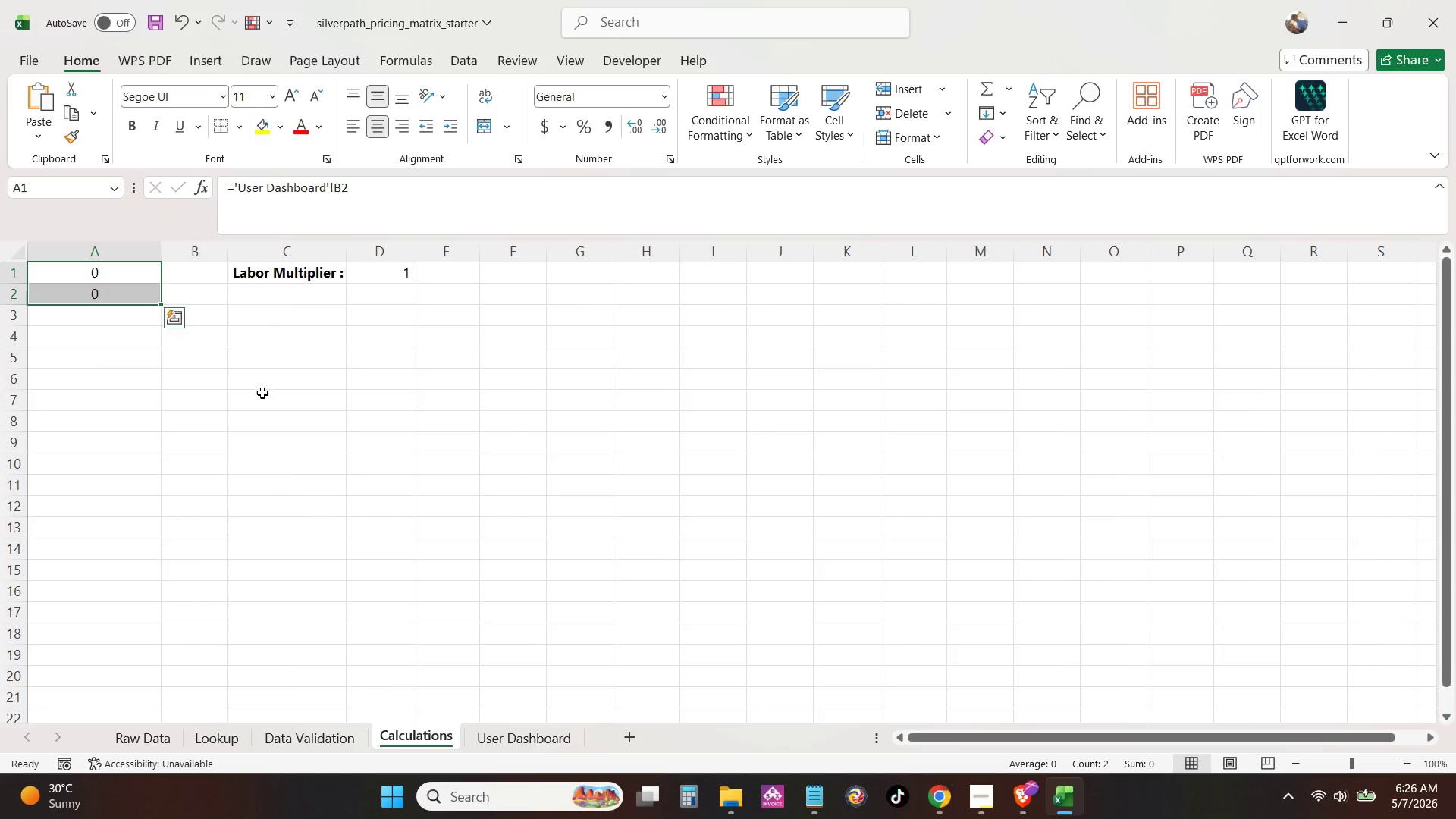 
left_click([262, 393])
 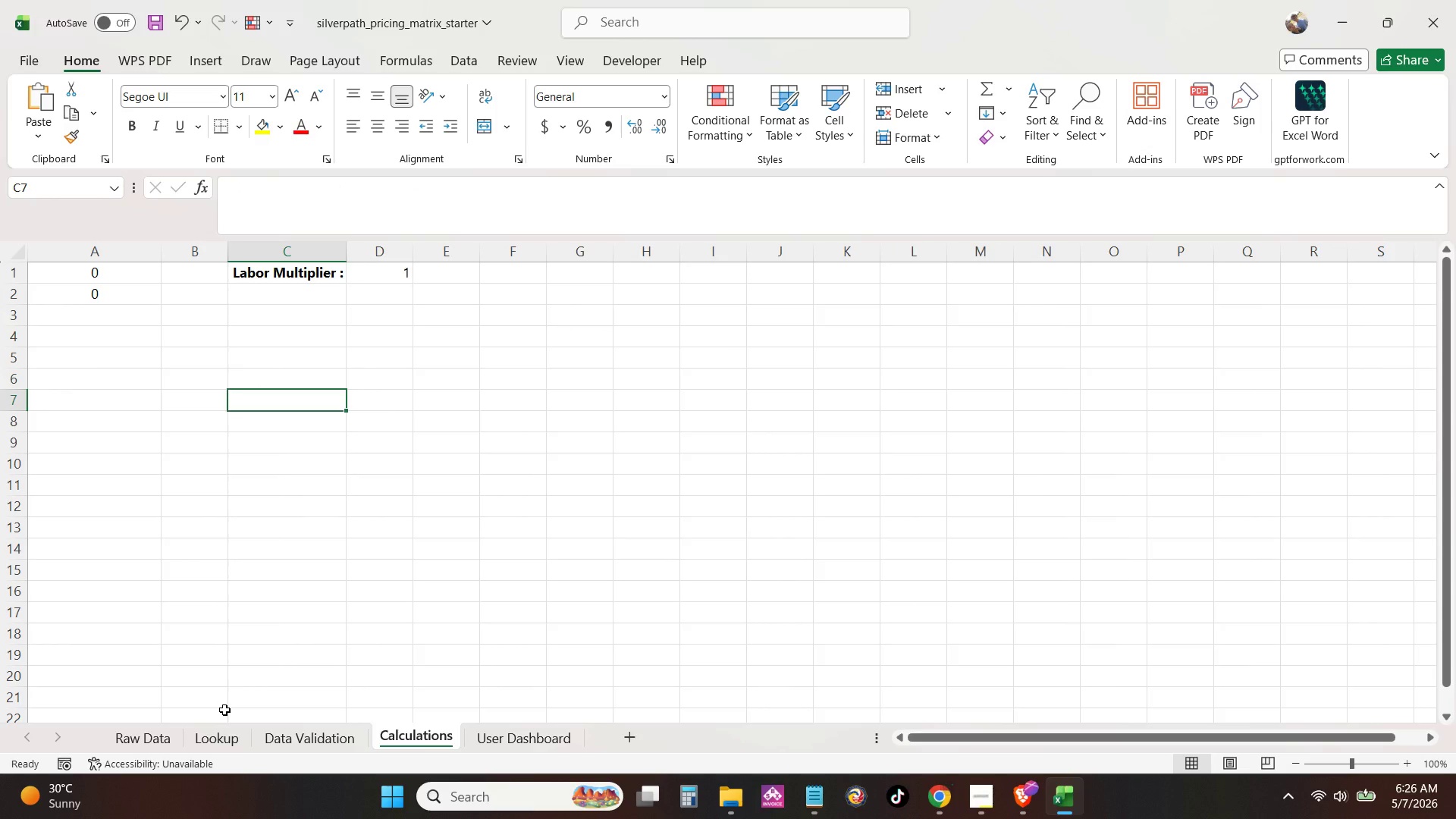 
left_click([527, 738])
 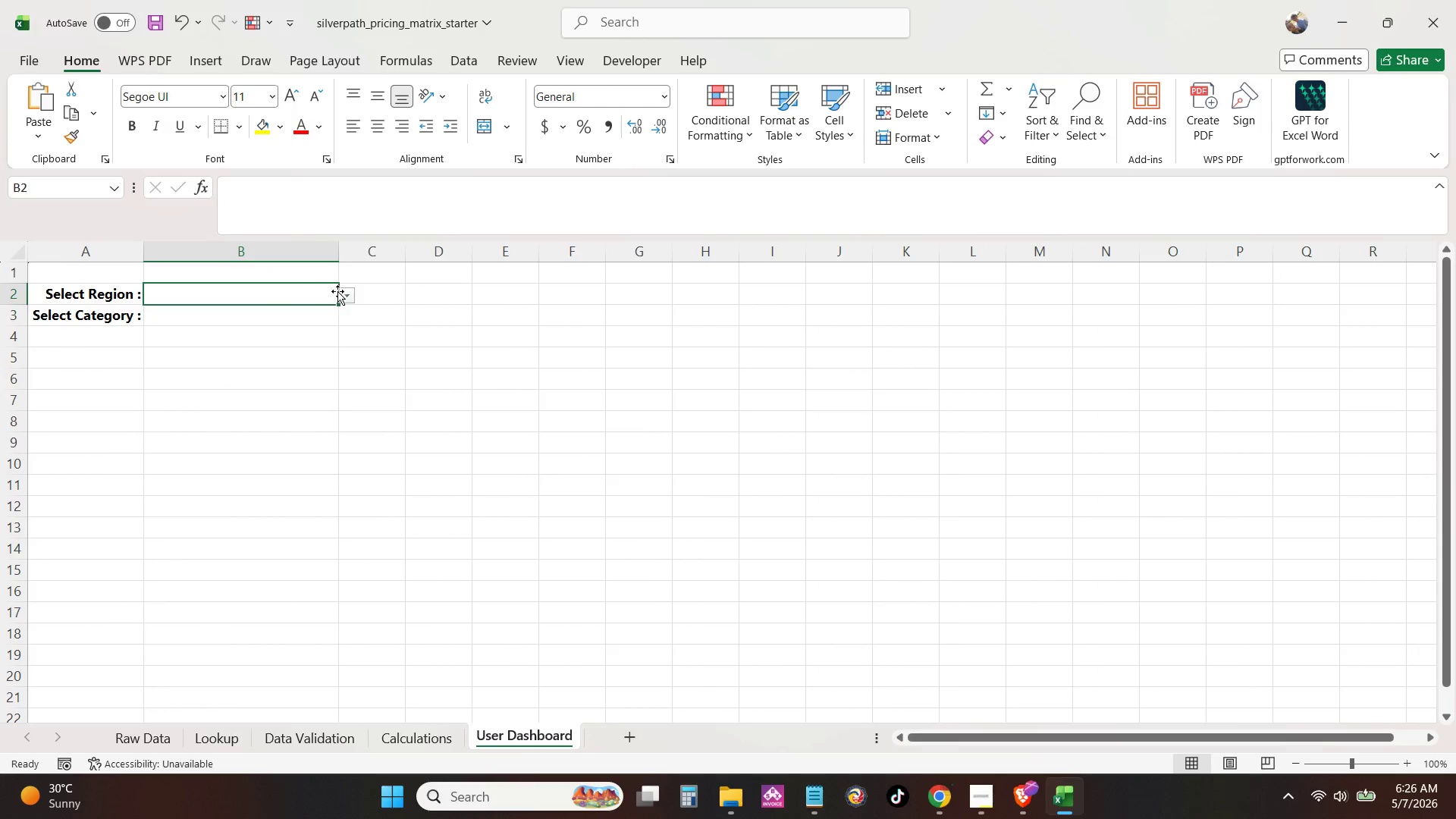 
double_click([347, 290])
 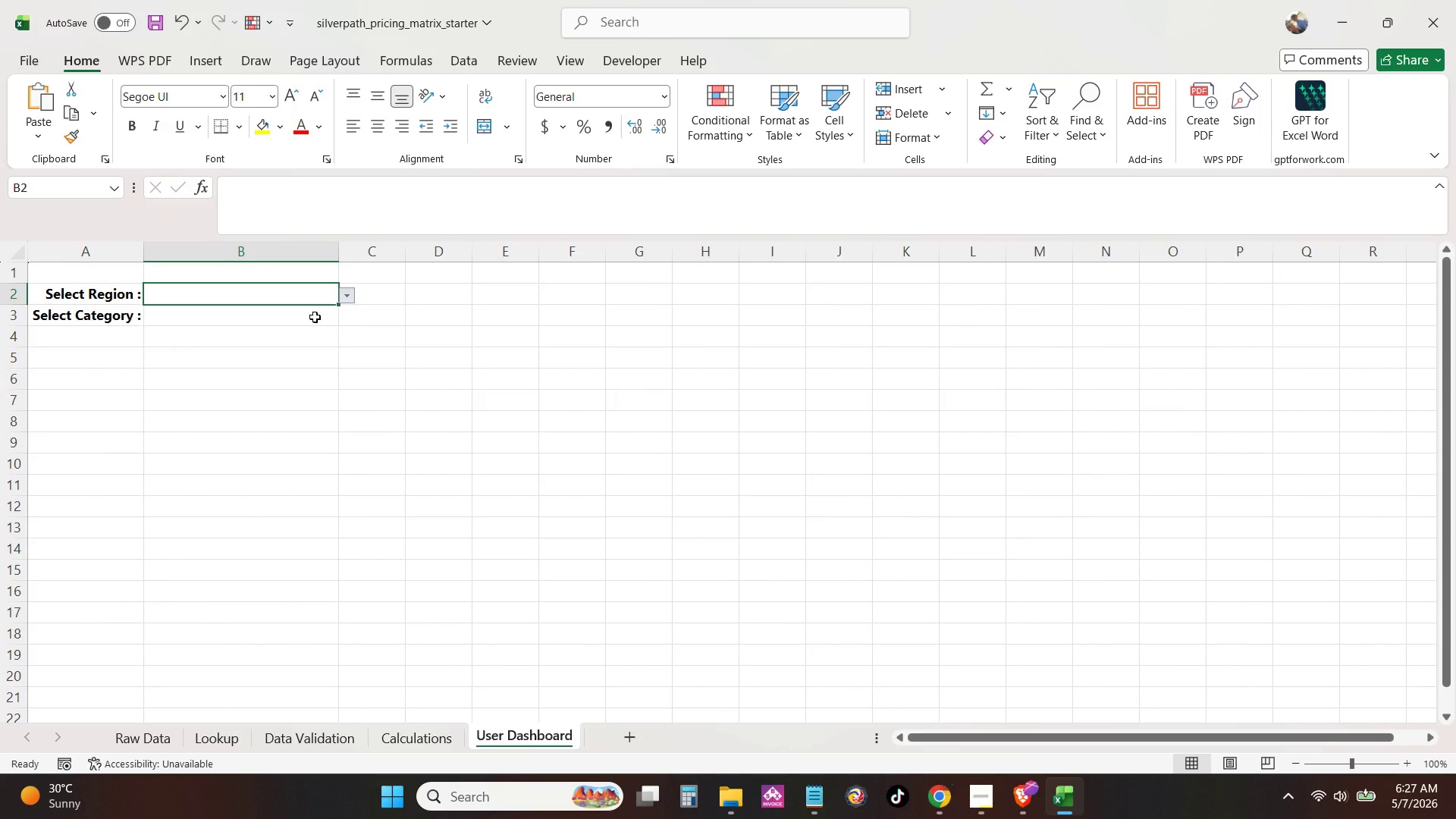 
triple_click([315, 317])
 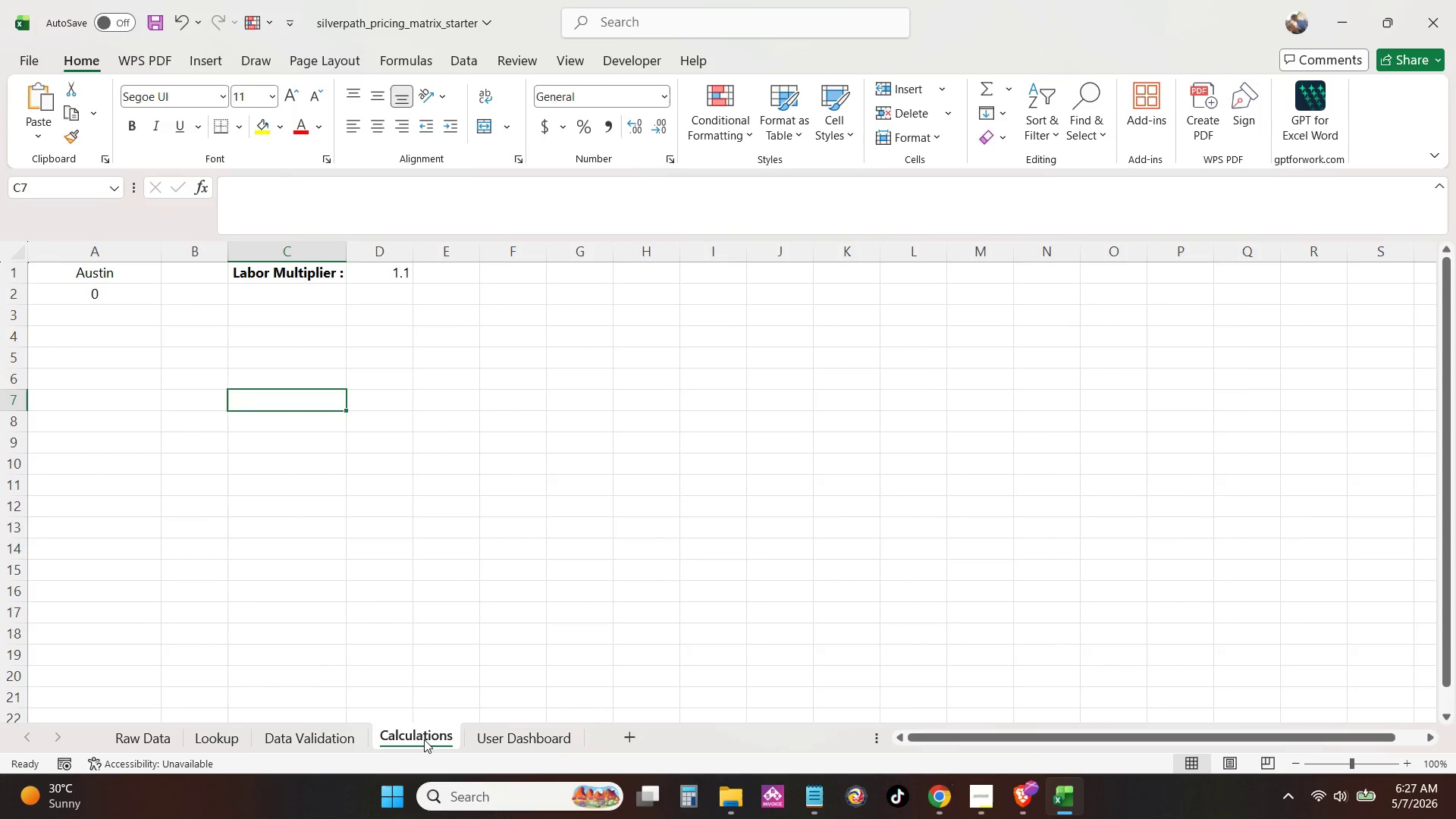 
left_click([526, 733])
 